 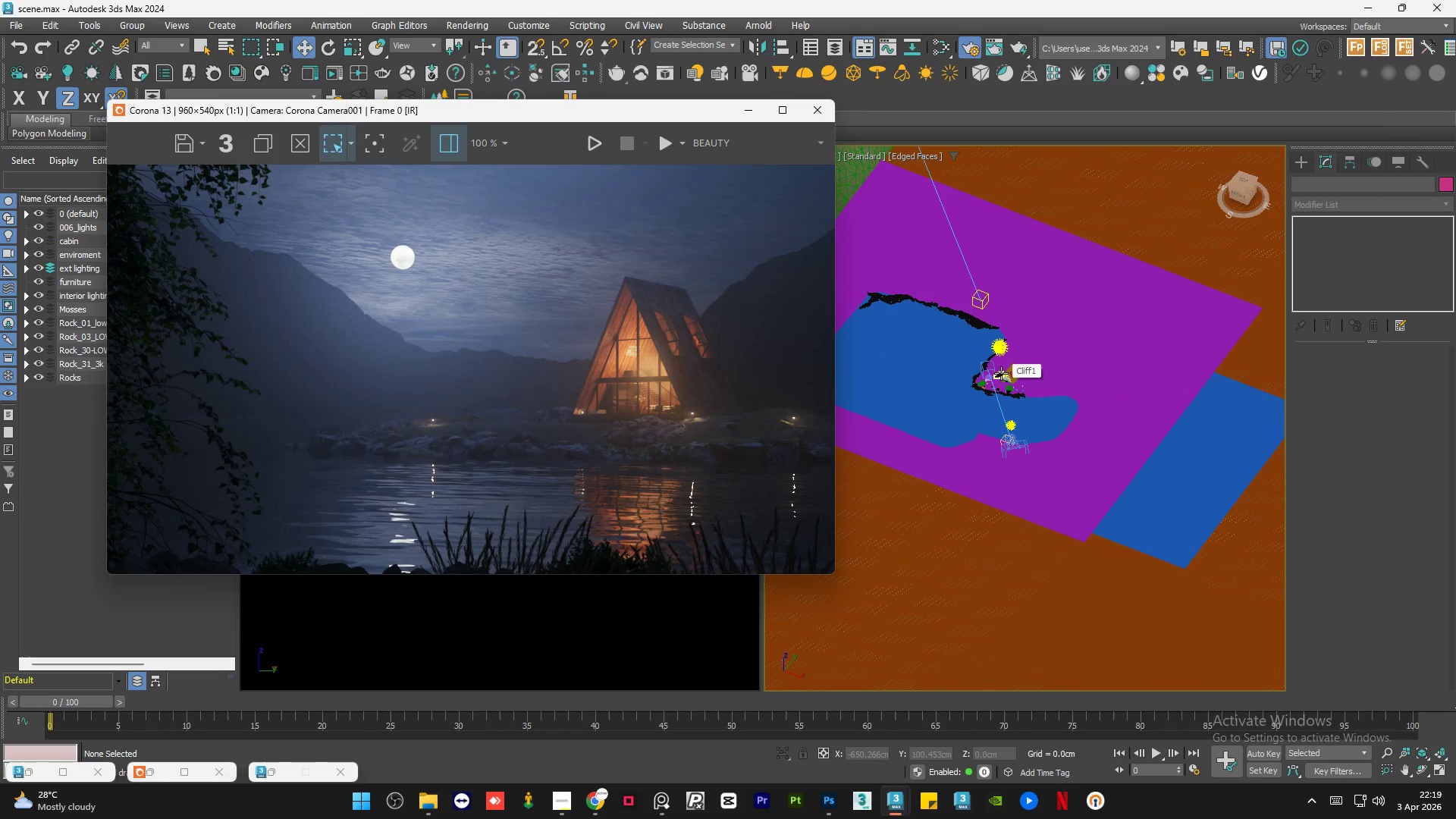 
scroll: coordinate [1006, 378], scroll_direction: down, amount: 2.0
 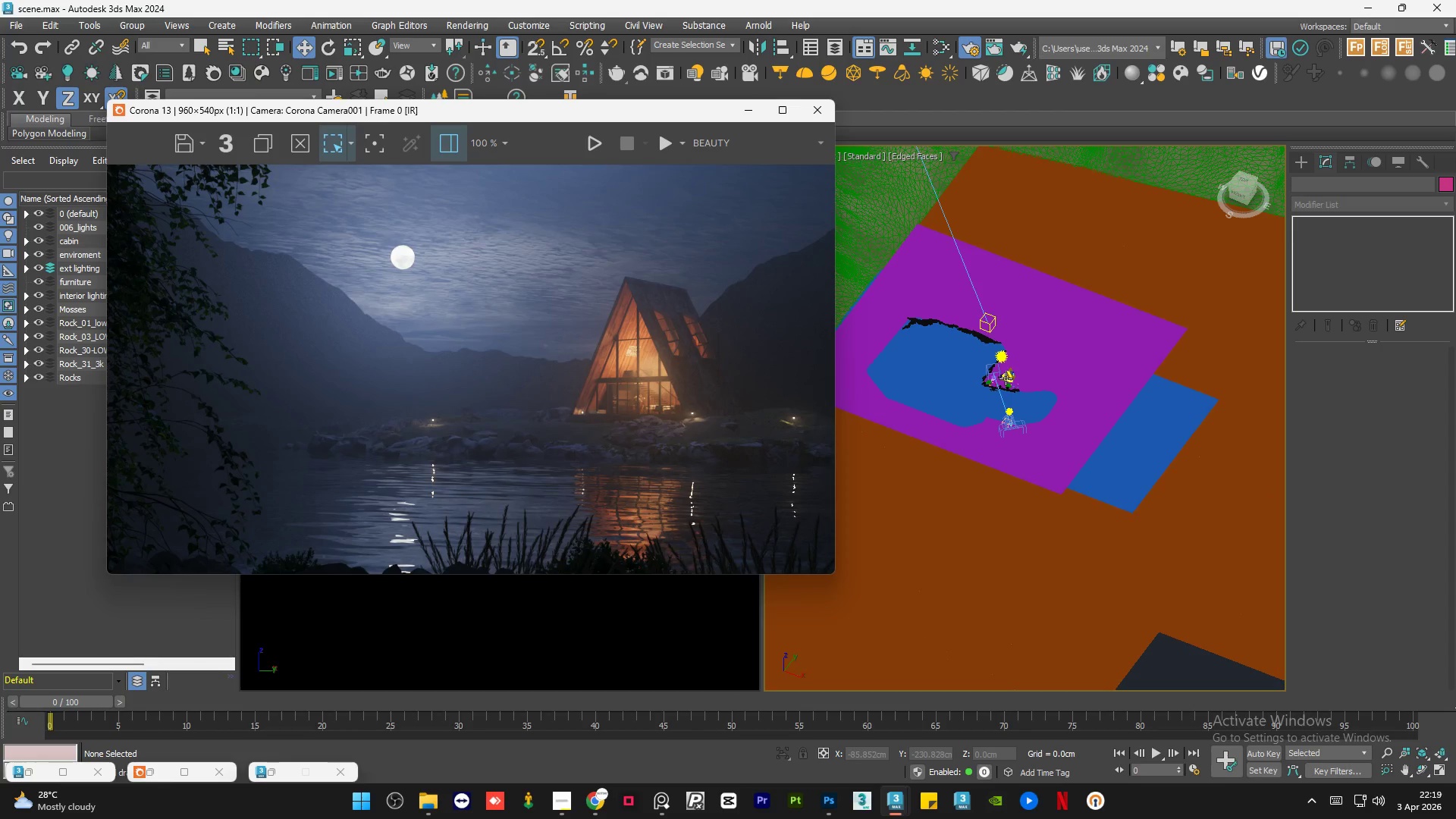 
wait(12.02)
 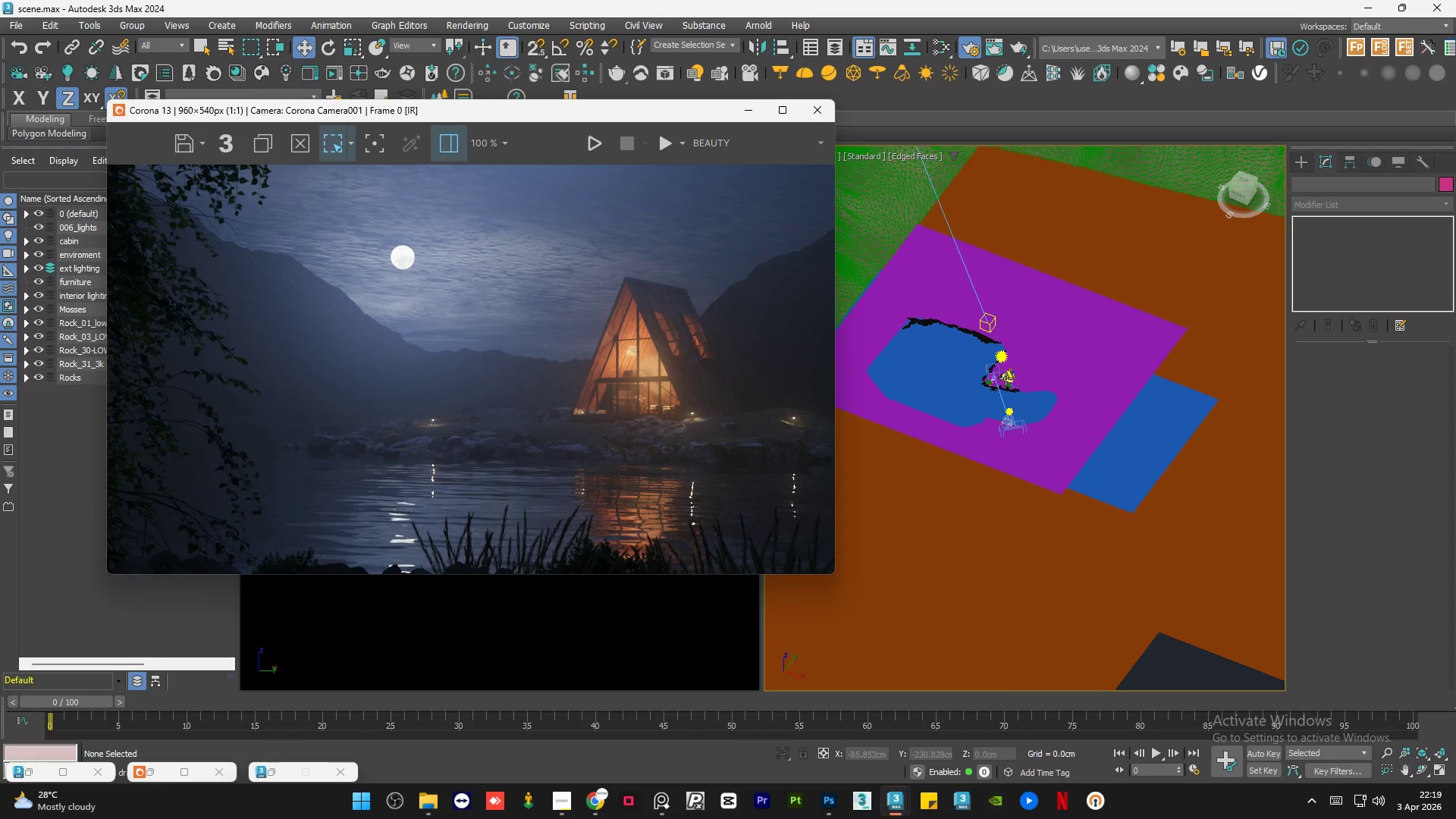 
scroll: coordinate [952, 320], scroll_direction: down, amount: 4.0
 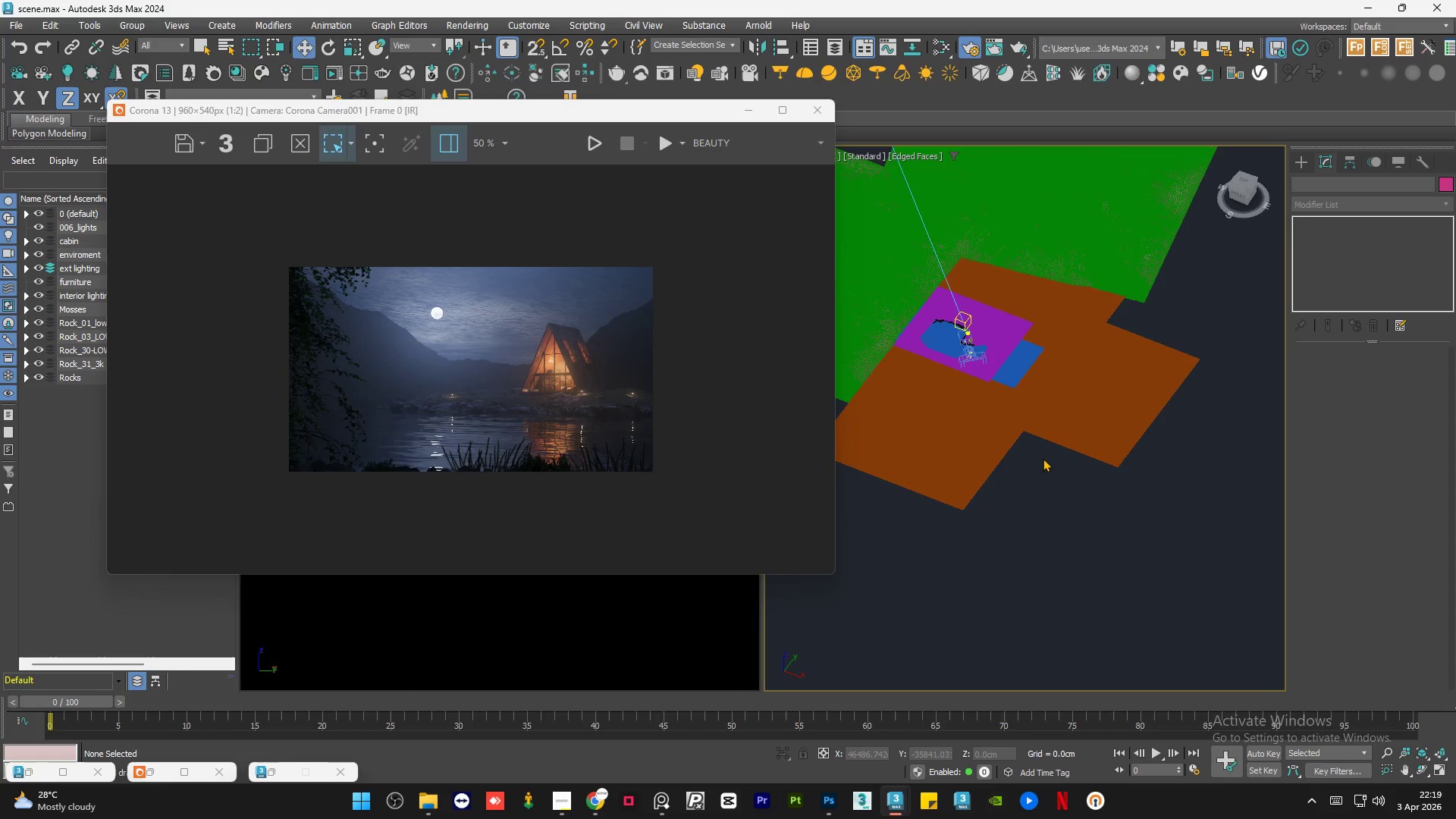 
double_click([1043, 458])
 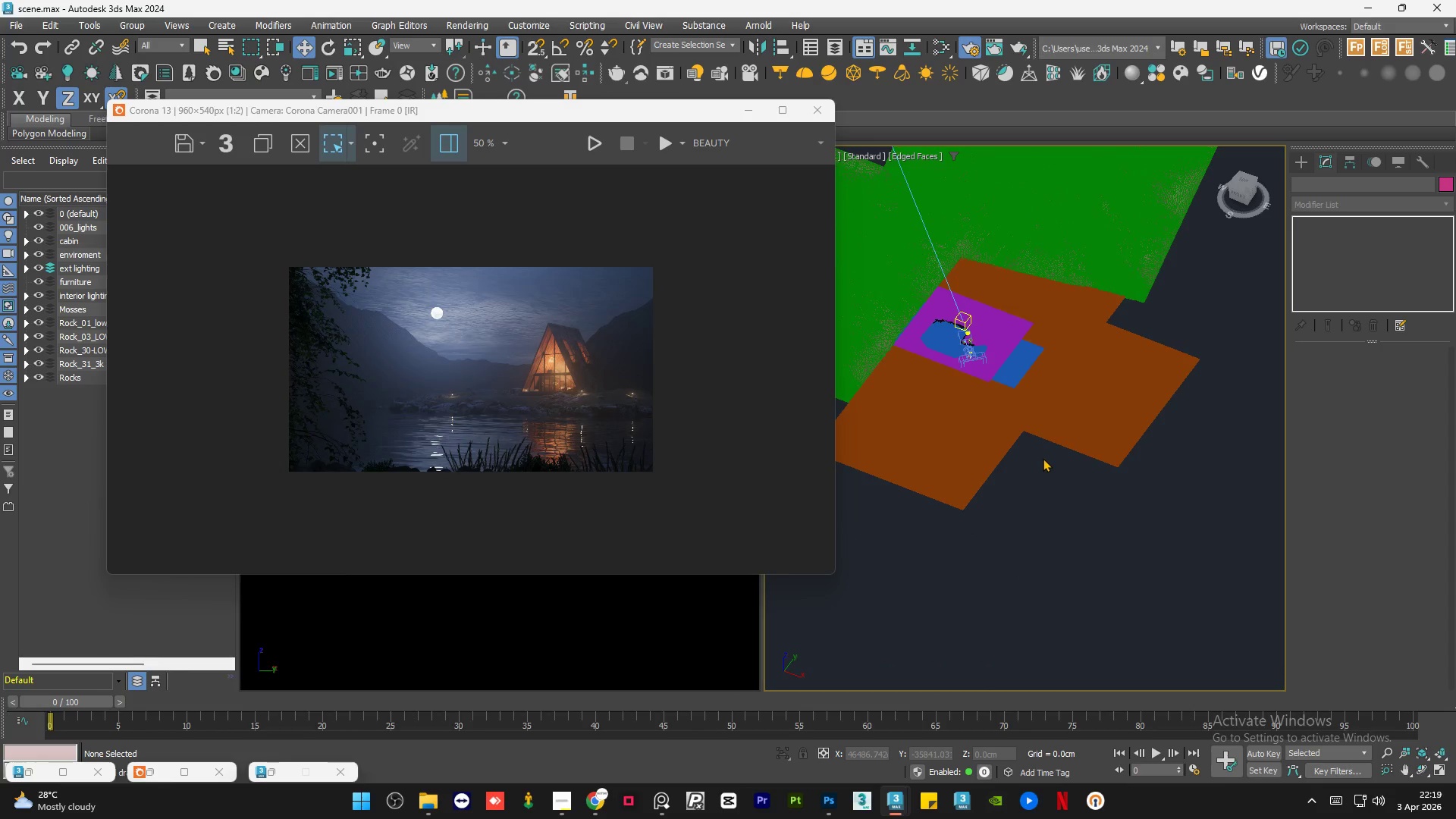 
triple_click([1043, 458])
 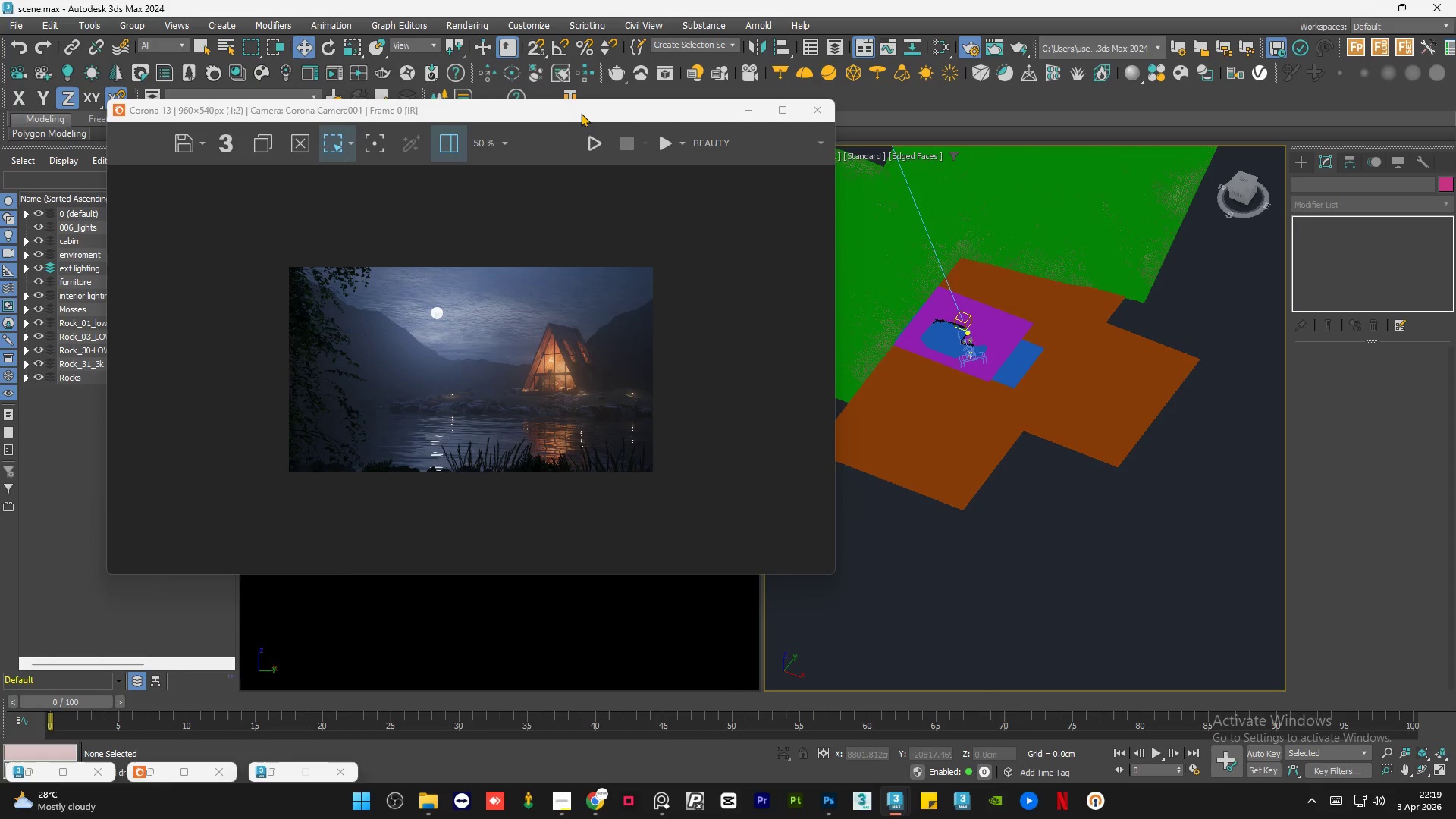 
wait(5.28)
 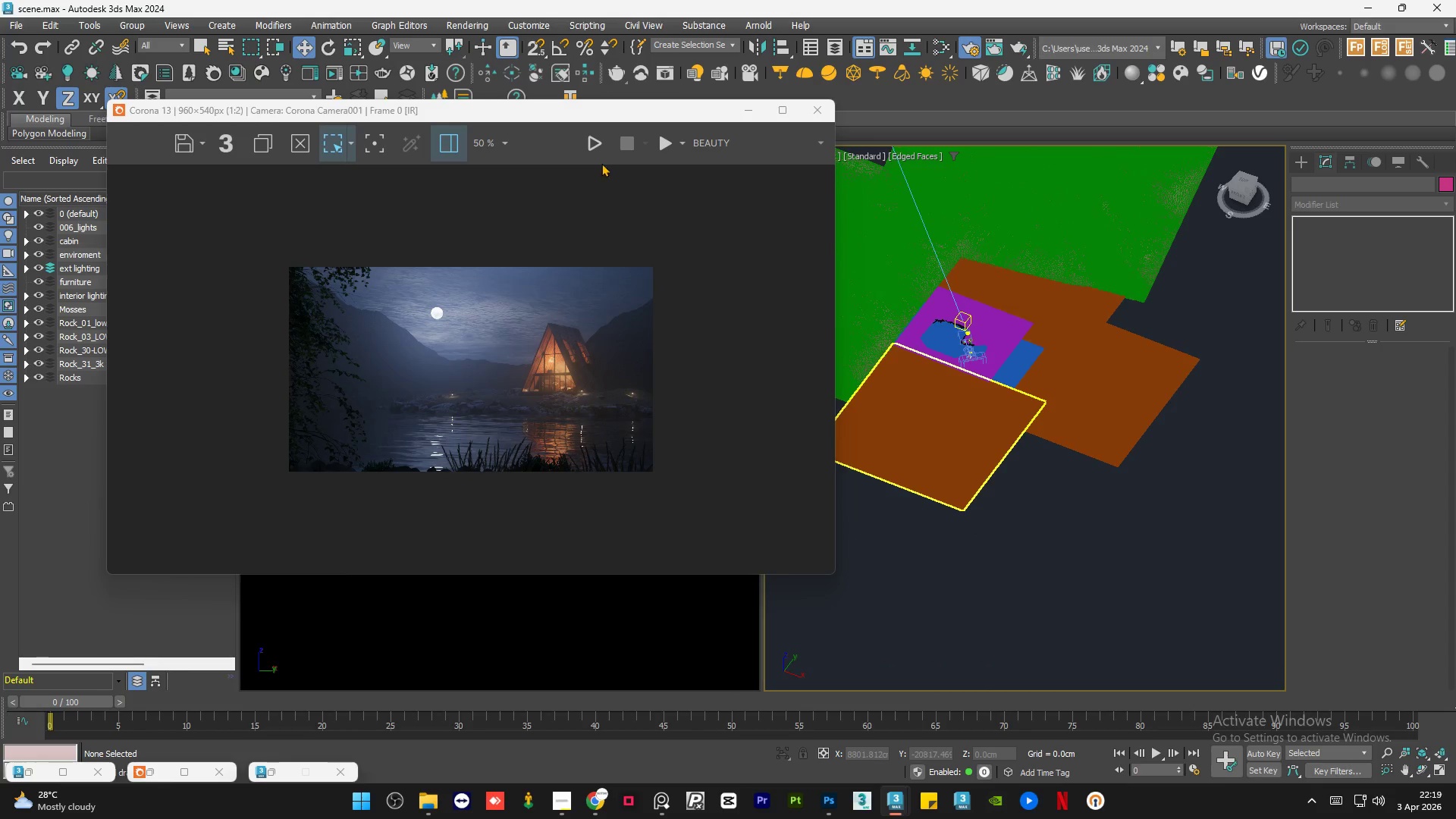 
left_click([581, 138])
 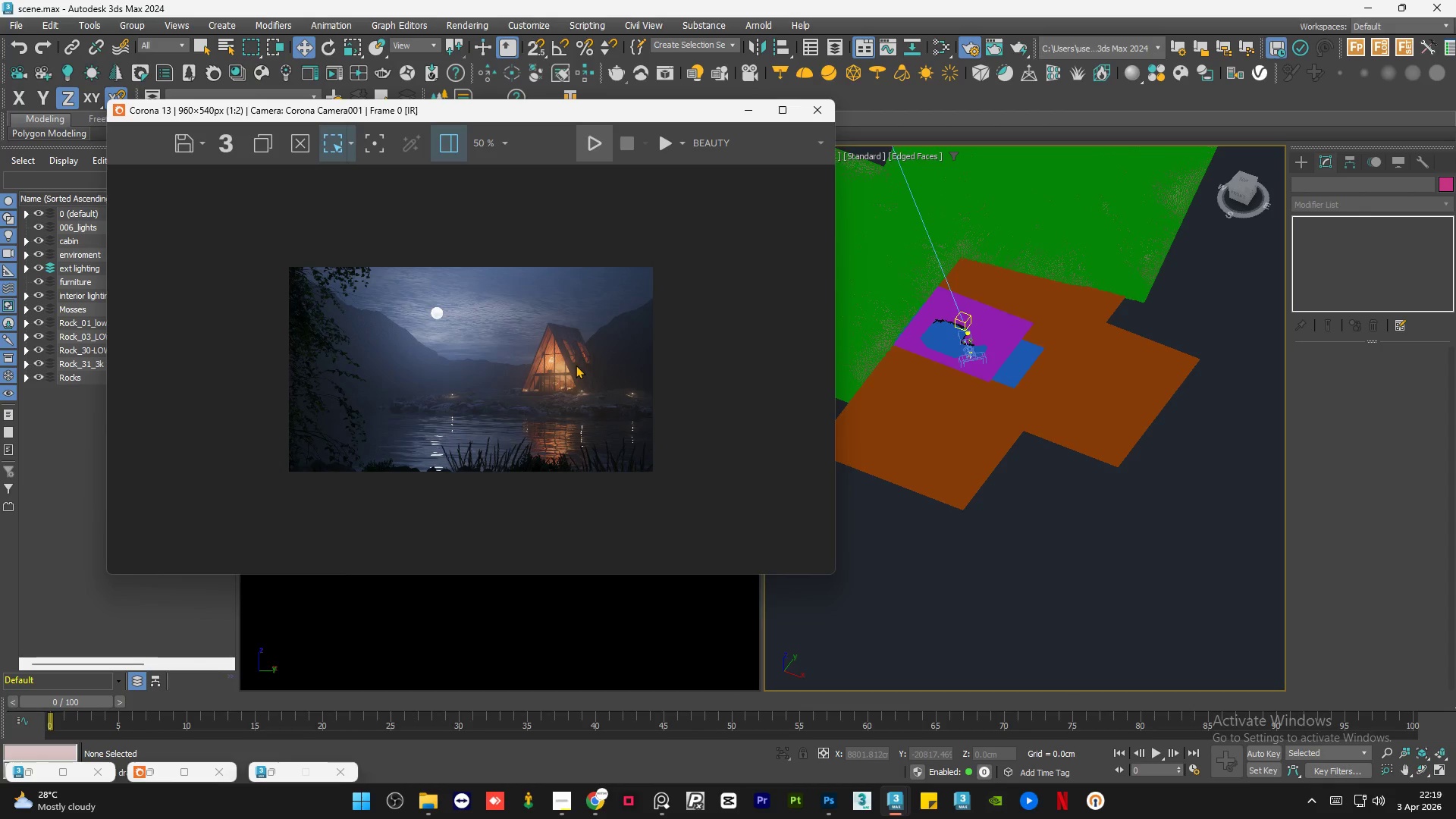 
wait(11.35)
 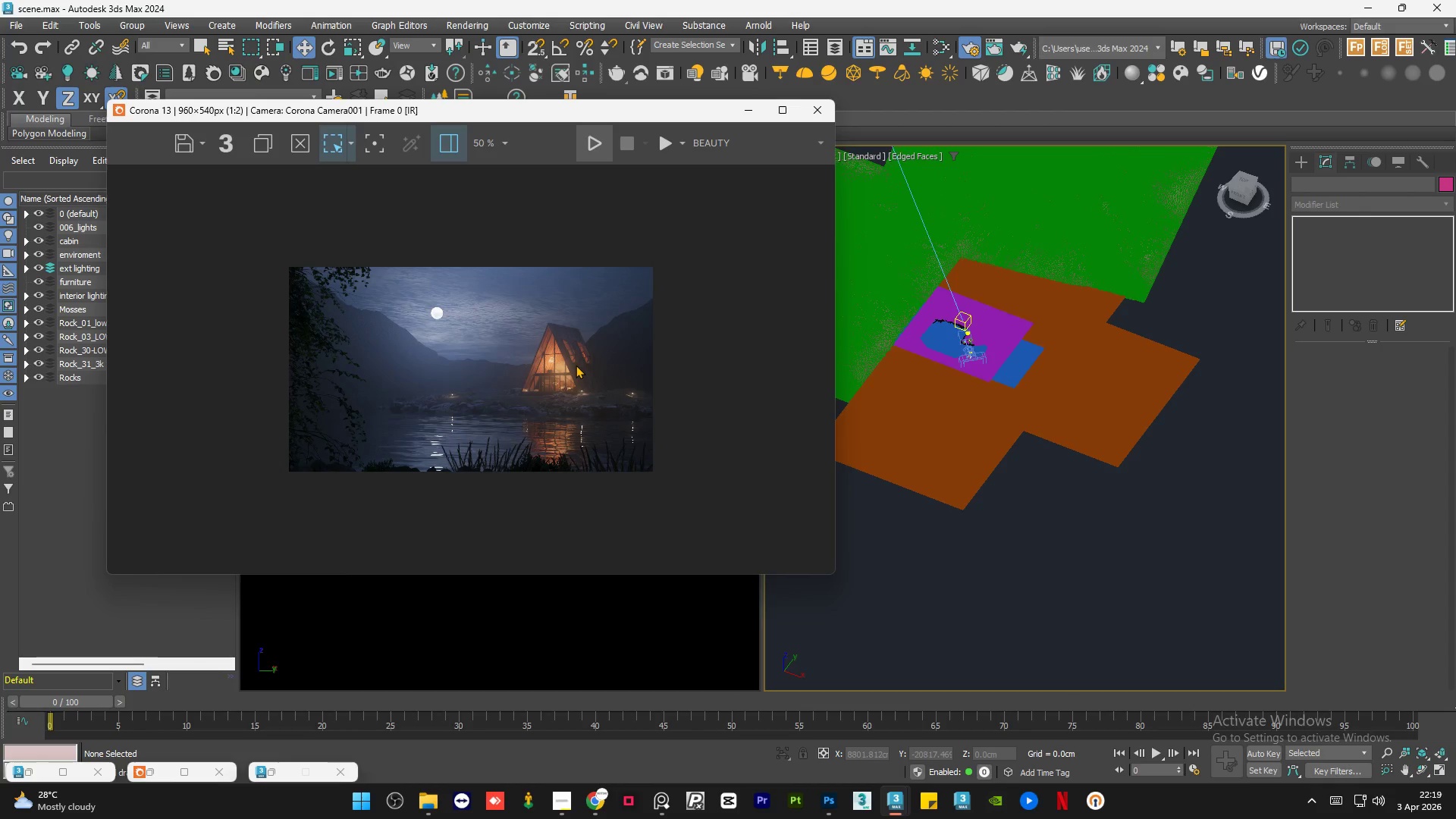 
mouse_move([952, 248])
 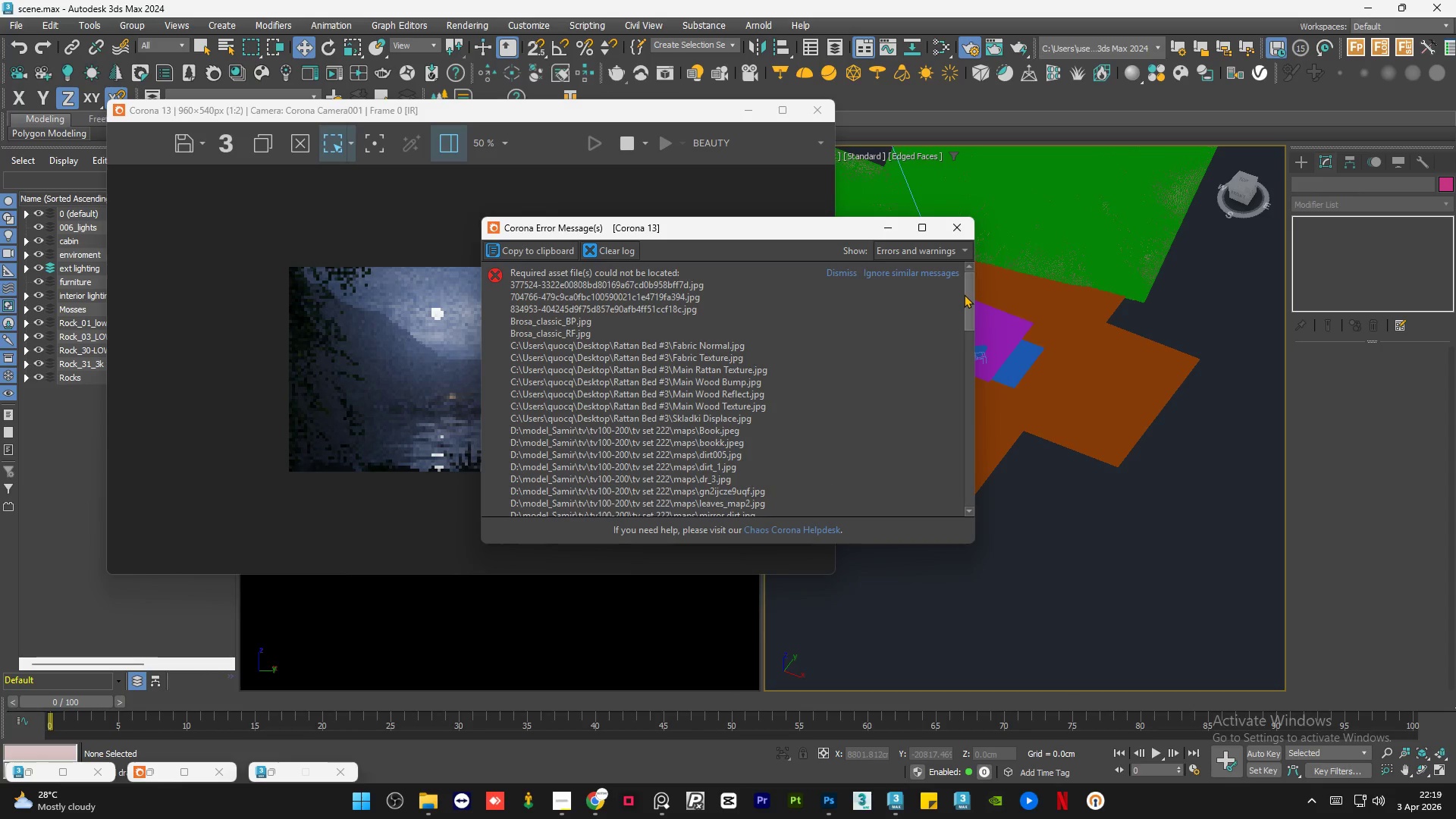 
left_click_drag(start_coordinate=[964, 294], to_coordinate=[958, 475])
 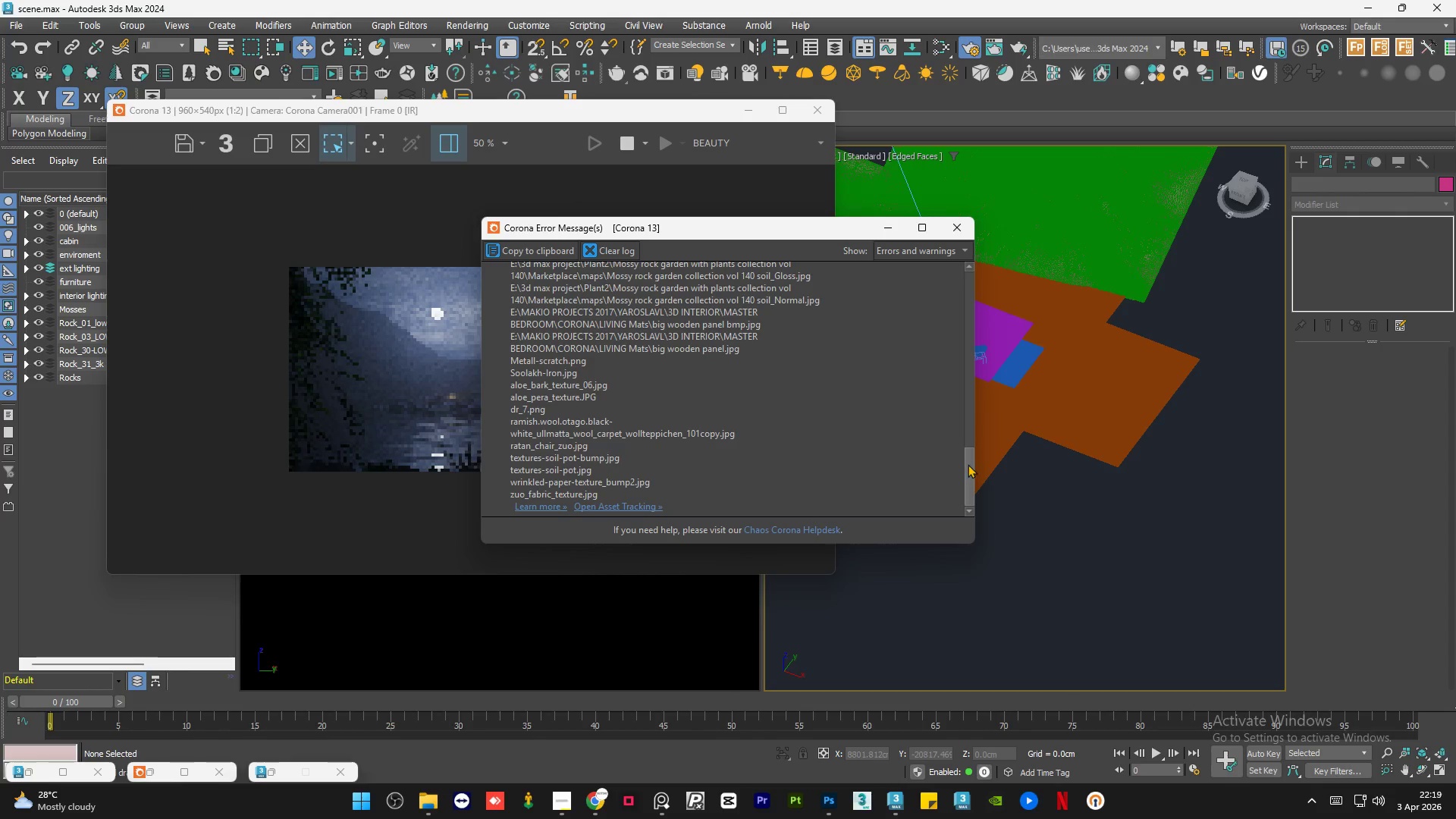 
left_click_drag(start_coordinate=[968, 464], to_coordinate=[968, 276])
 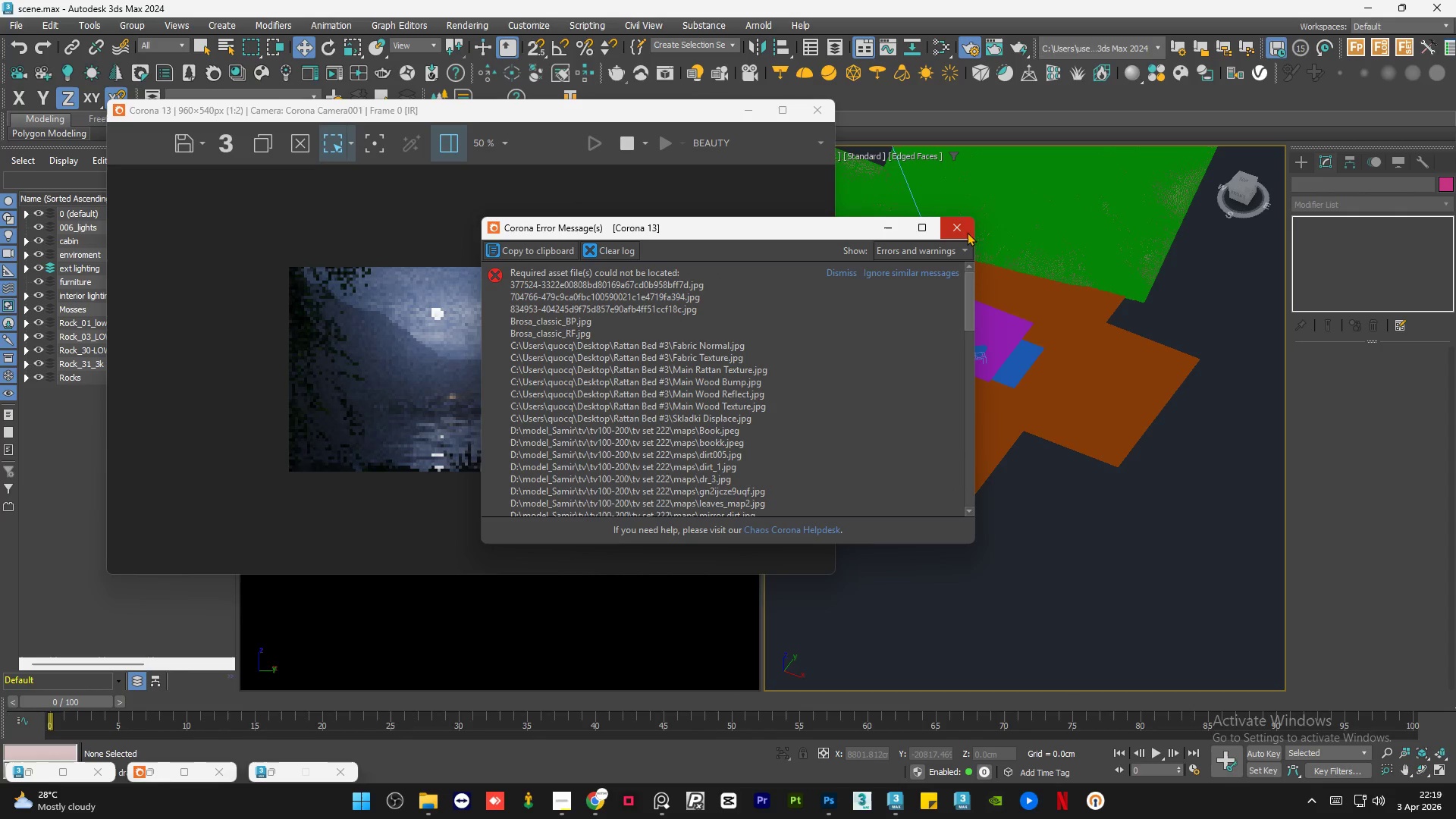 
left_click([963, 230])
 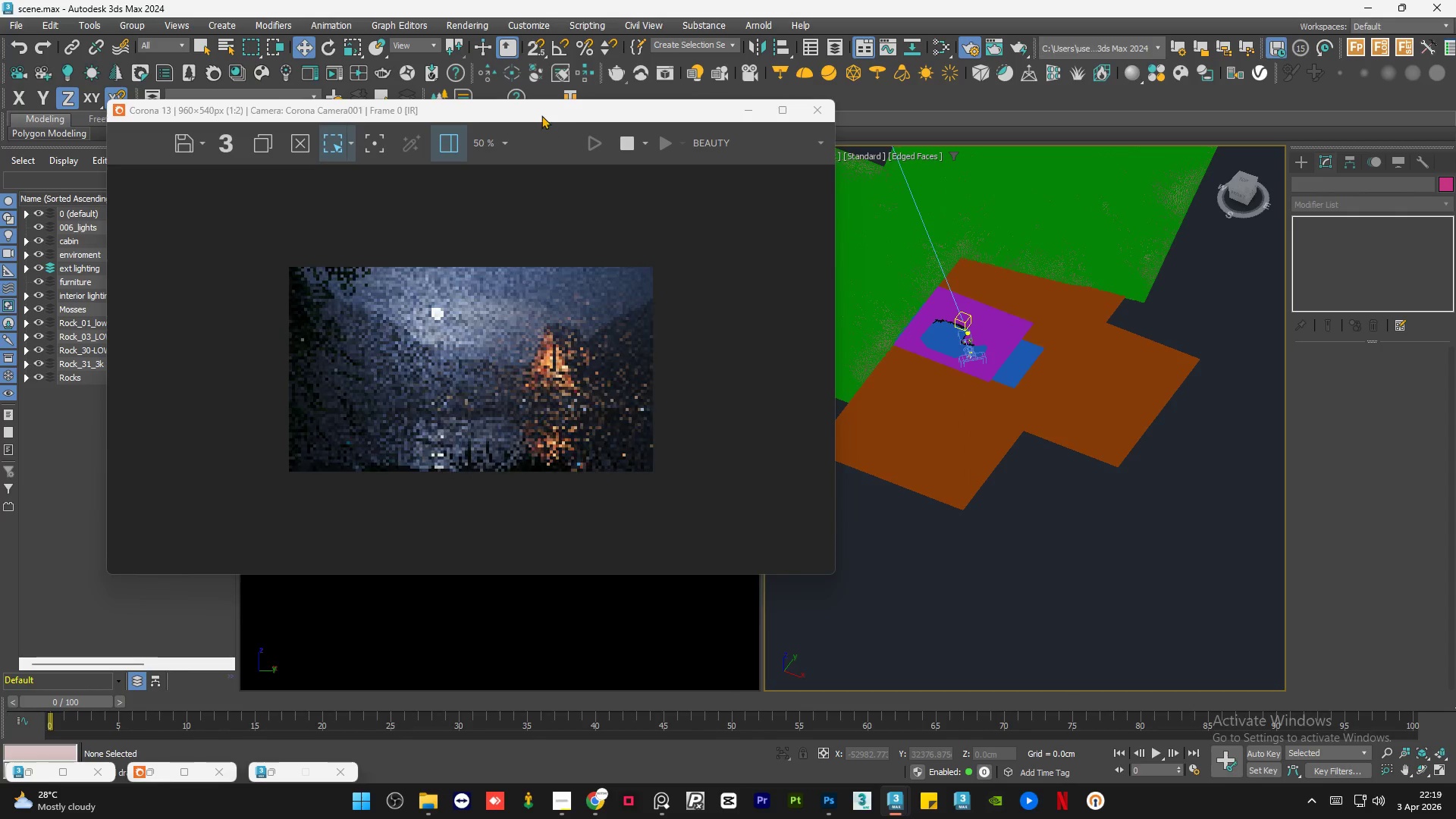 
left_click([541, 115])
 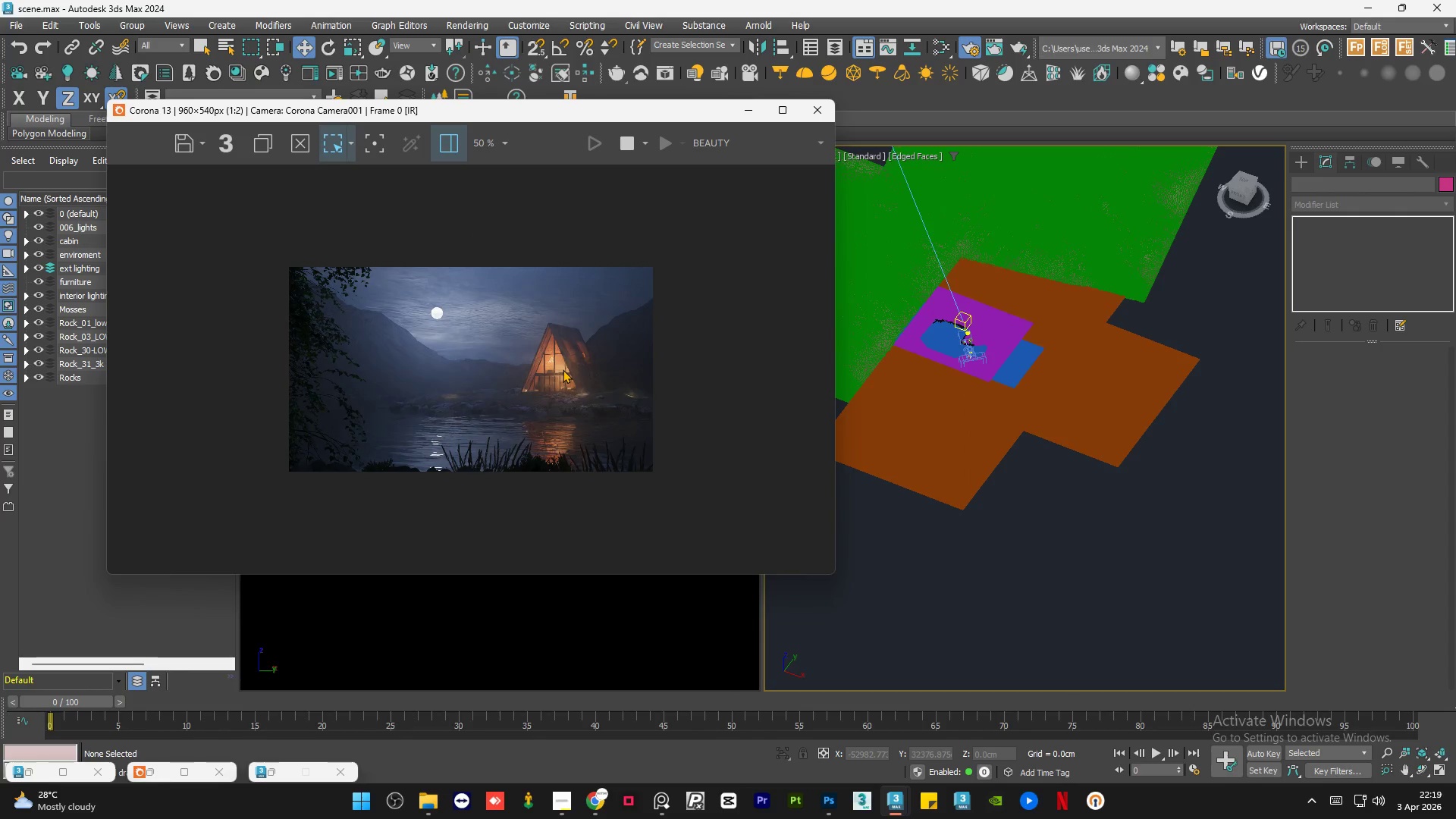 
wait(6.55)
 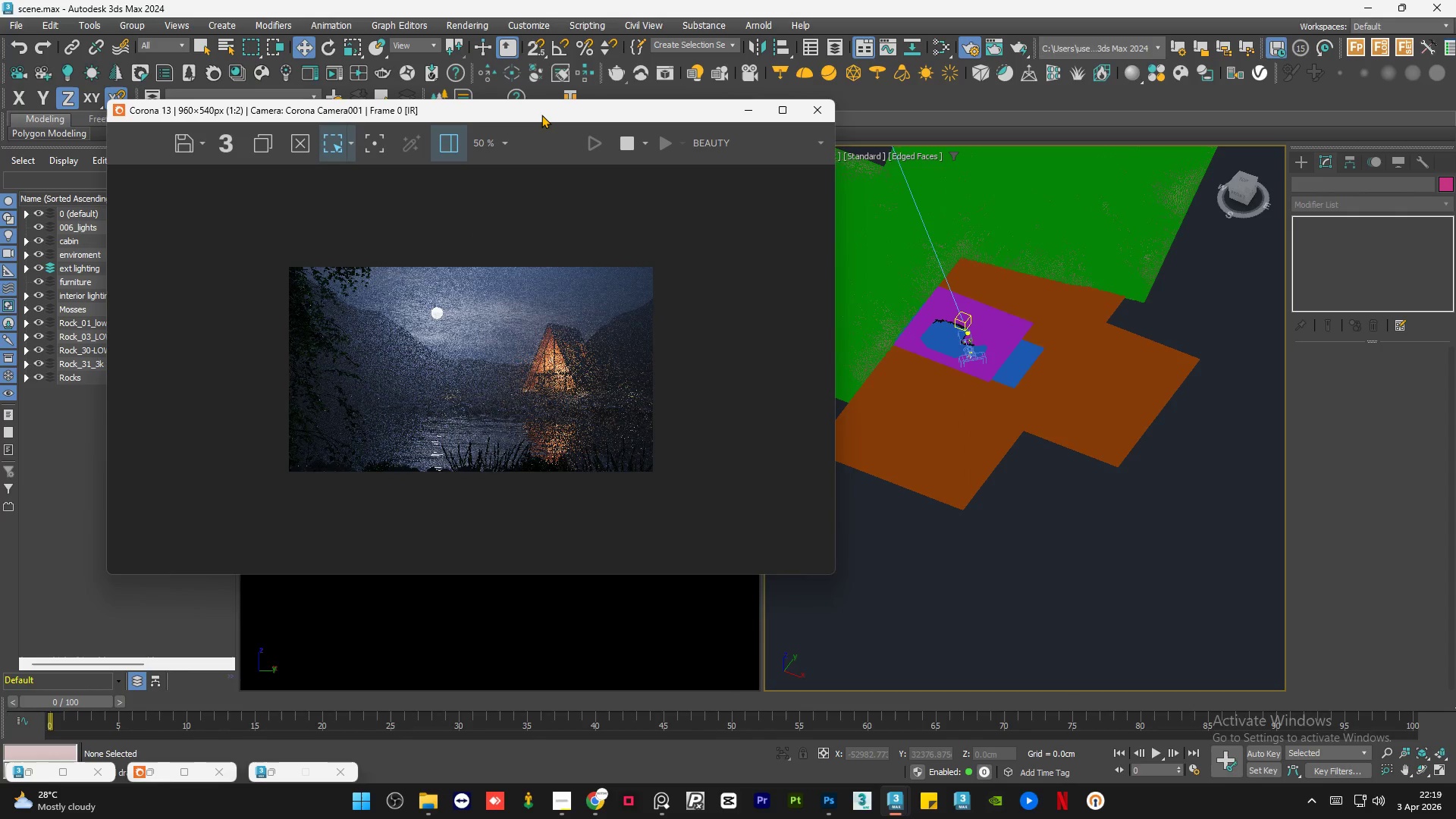 
scroll: coordinate [563, 369], scroll_direction: up, amount: 2.0
 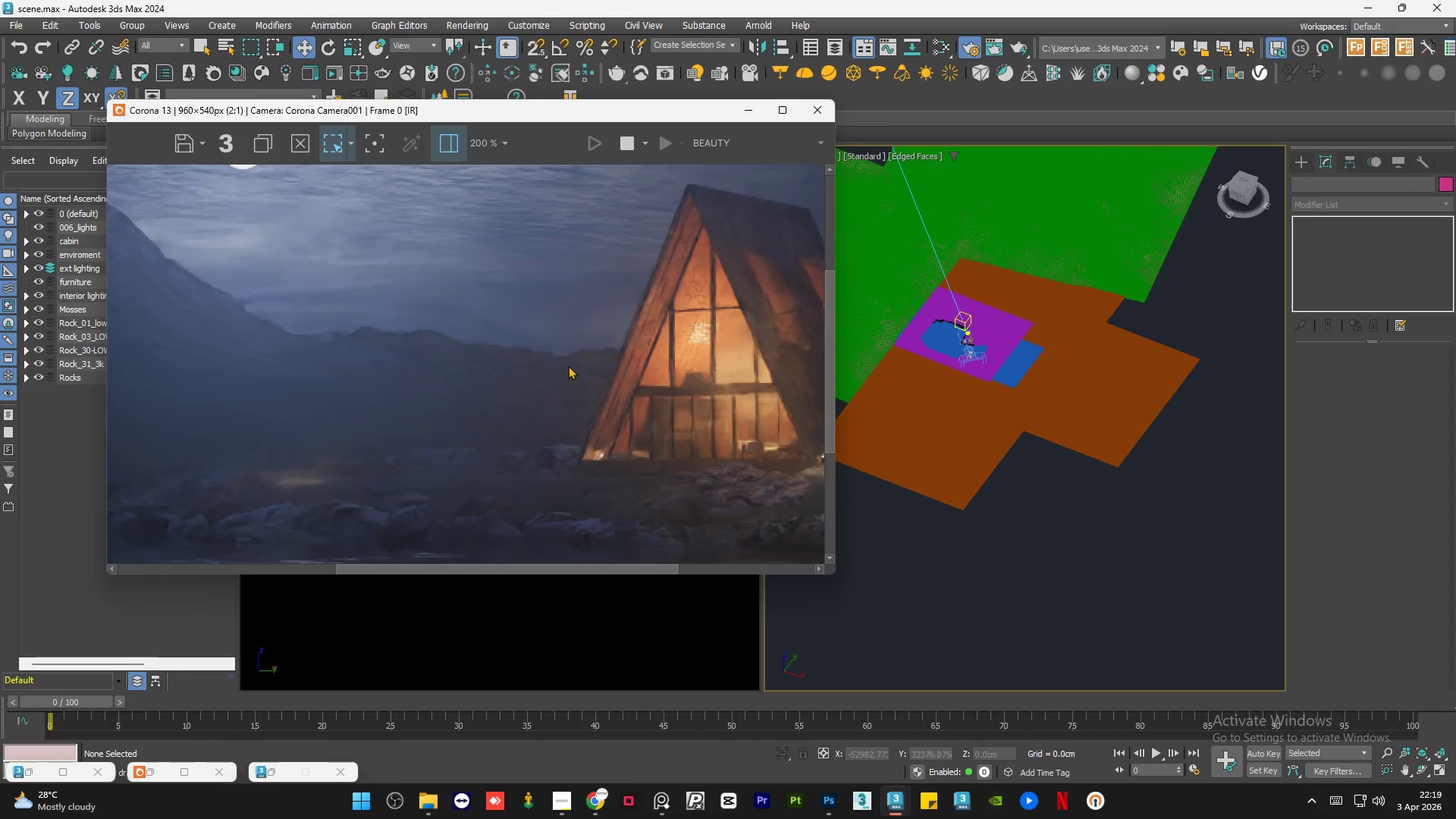 
scroll: coordinate [568, 366], scroll_direction: down, amount: 1.0
 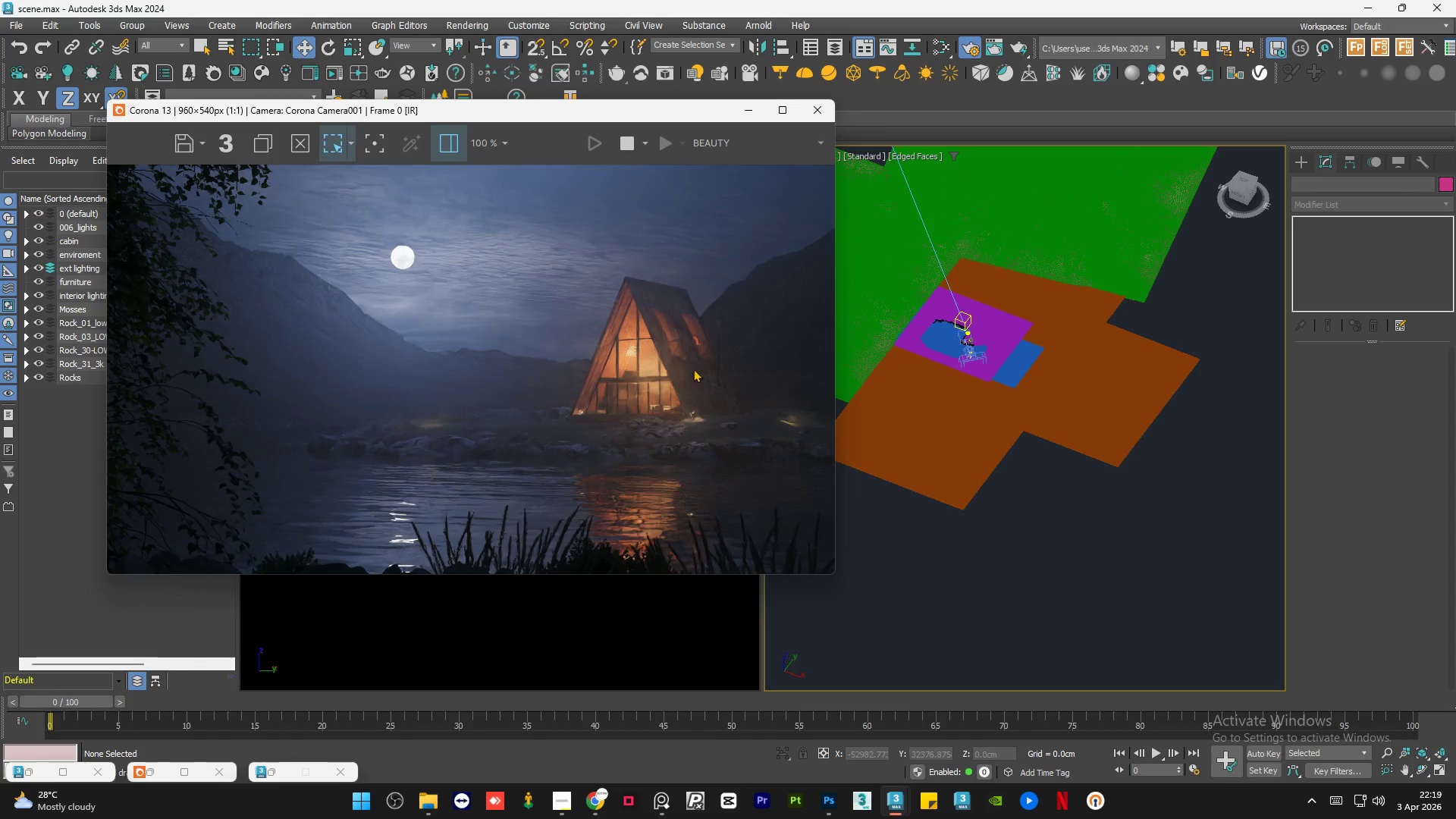 
scroll: coordinate [706, 366], scroll_direction: up, amount: 1.0
 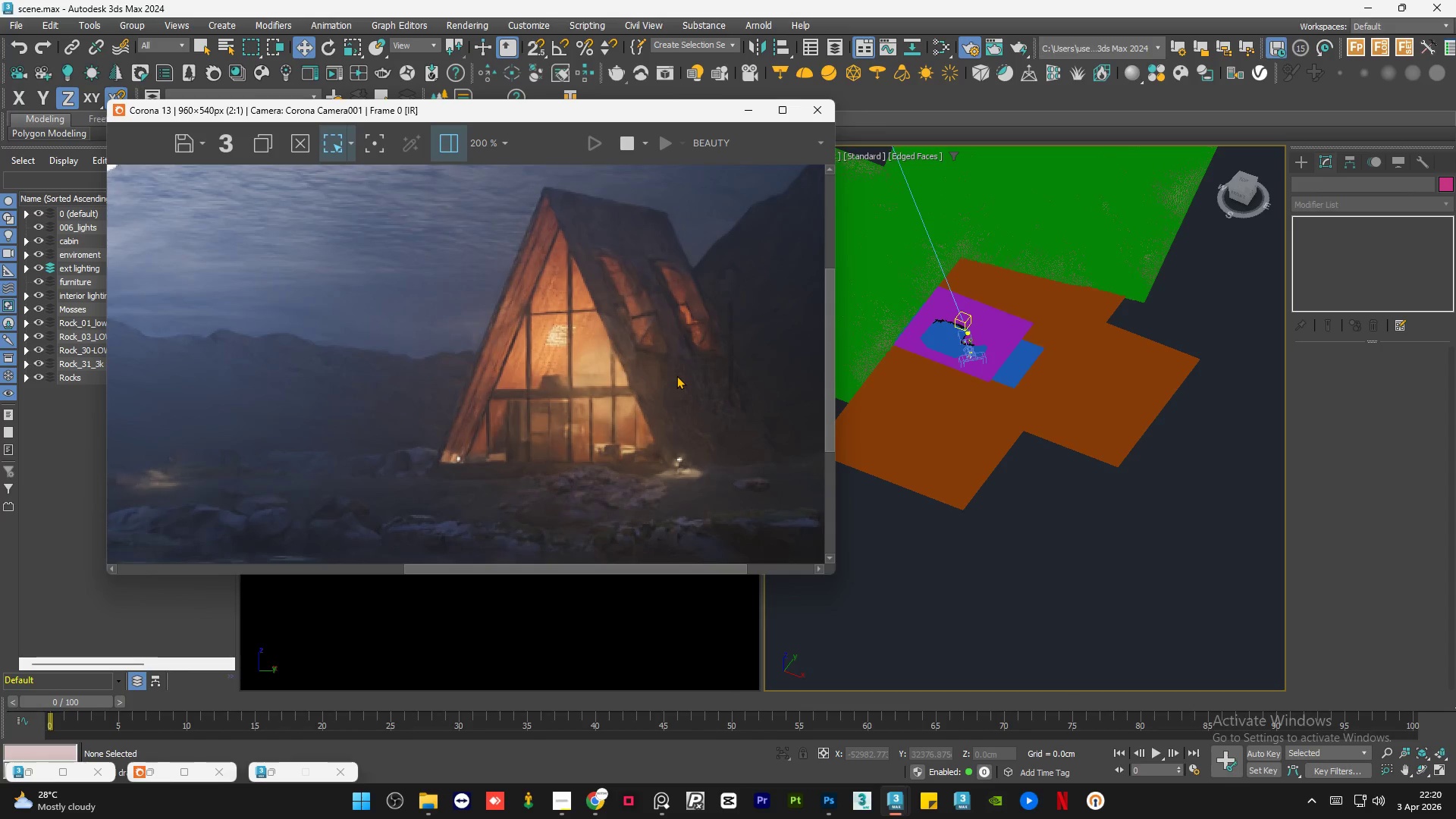 
wait(8.77)
 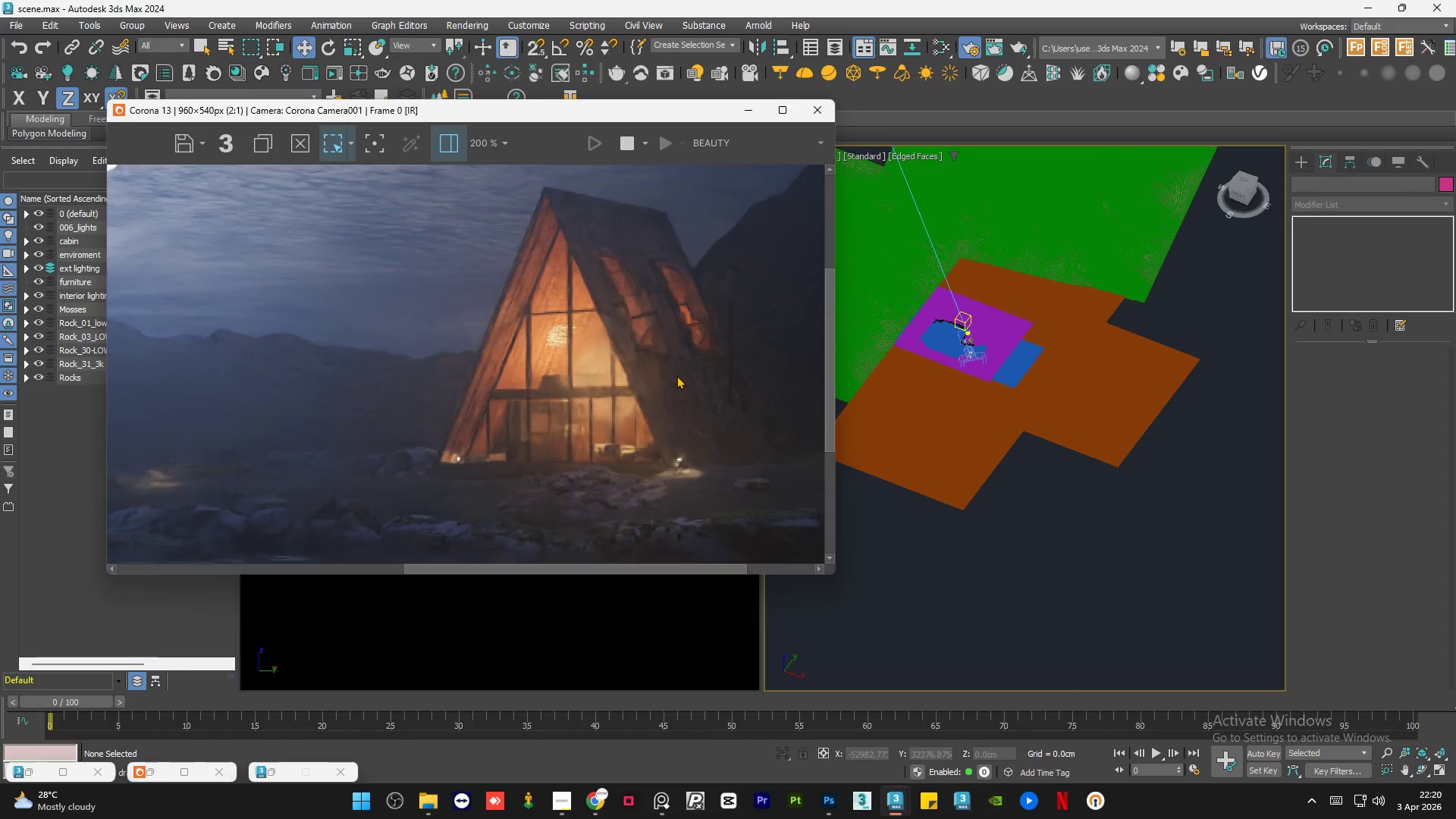 
scroll: coordinate [637, 369], scroll_direction: up, amount: 1.0
 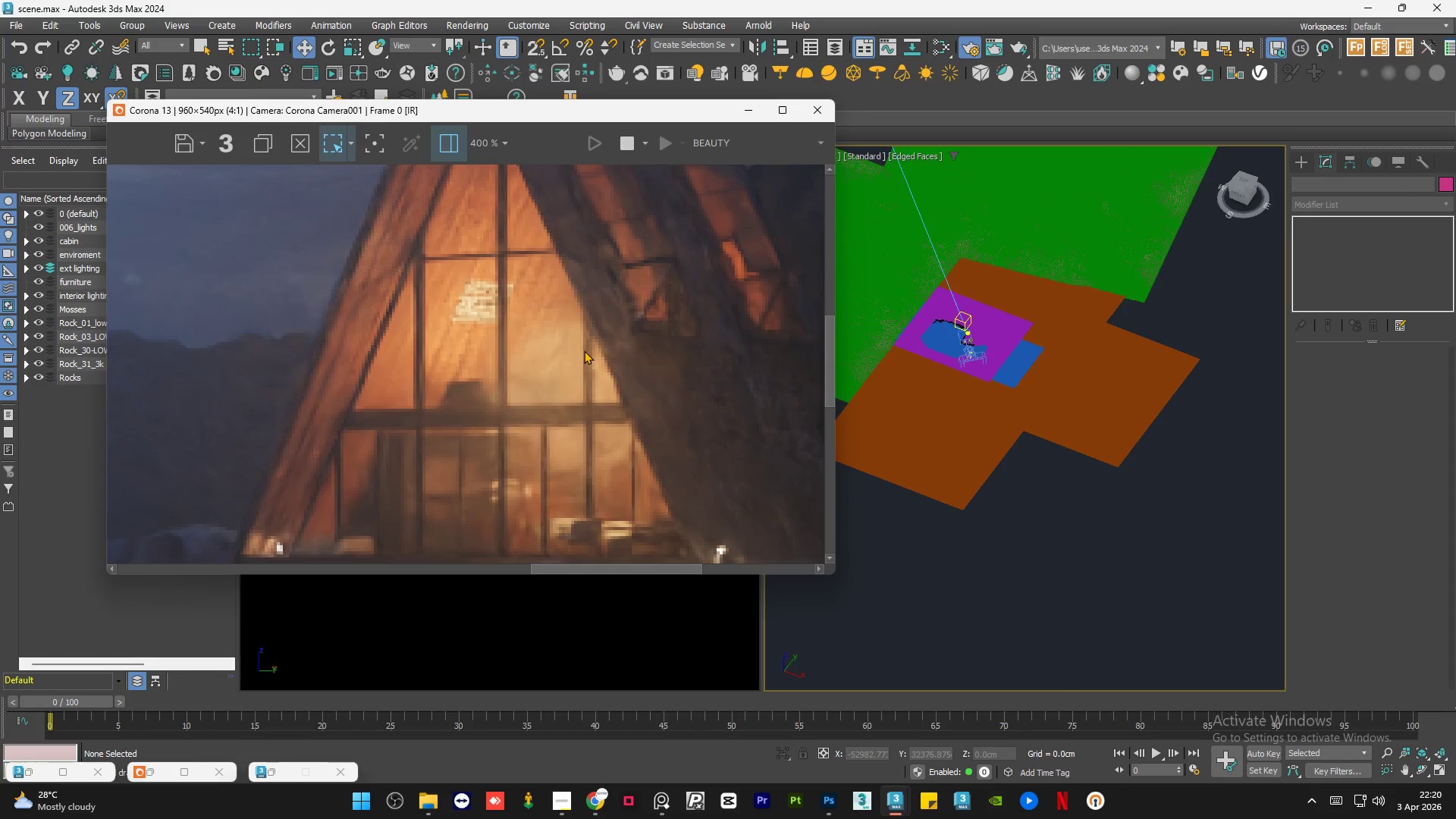 
scroll: coordinate [584, 350], scroll_direction: down, amount: 1.0
 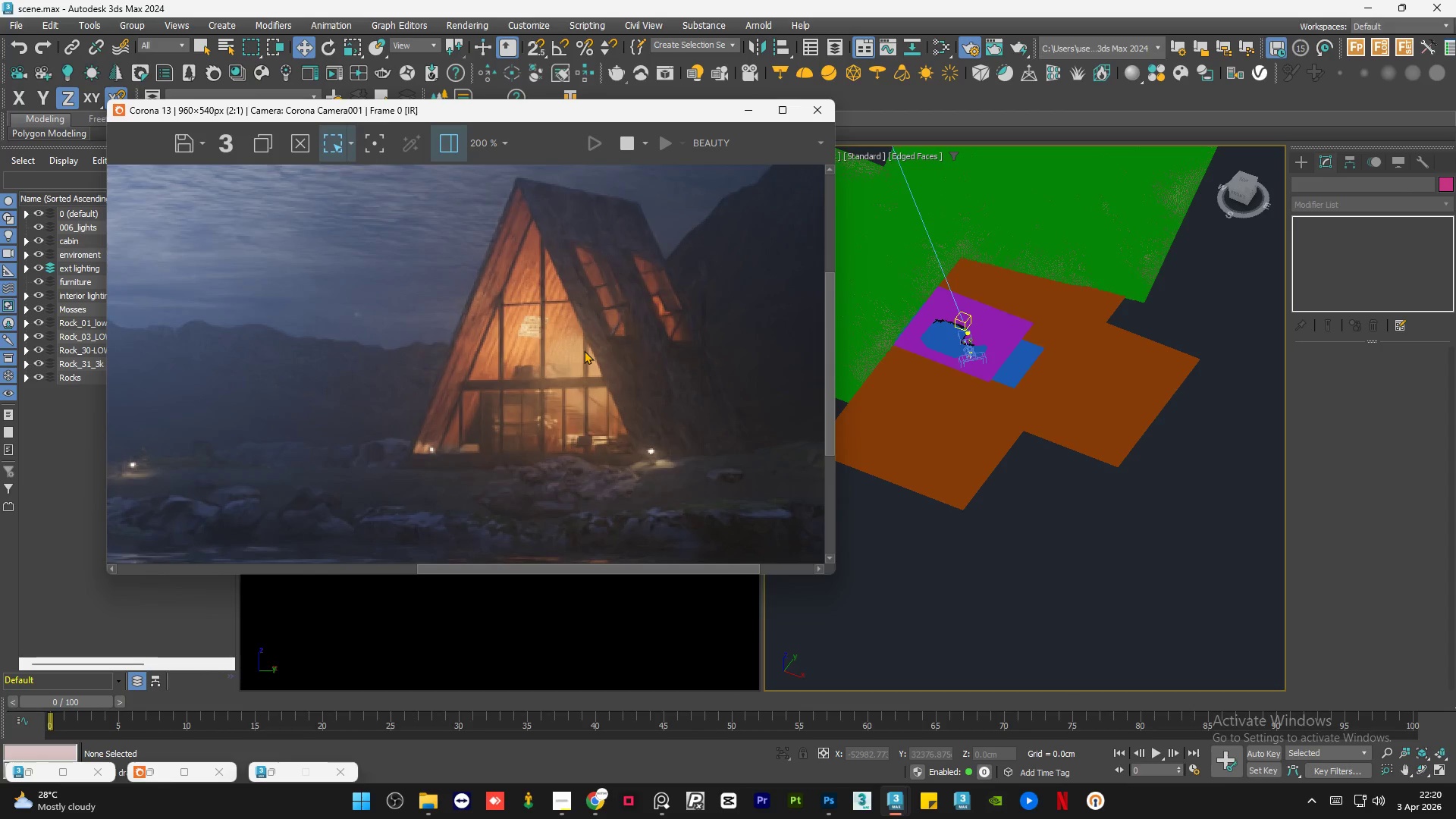 
wait(25.81)
 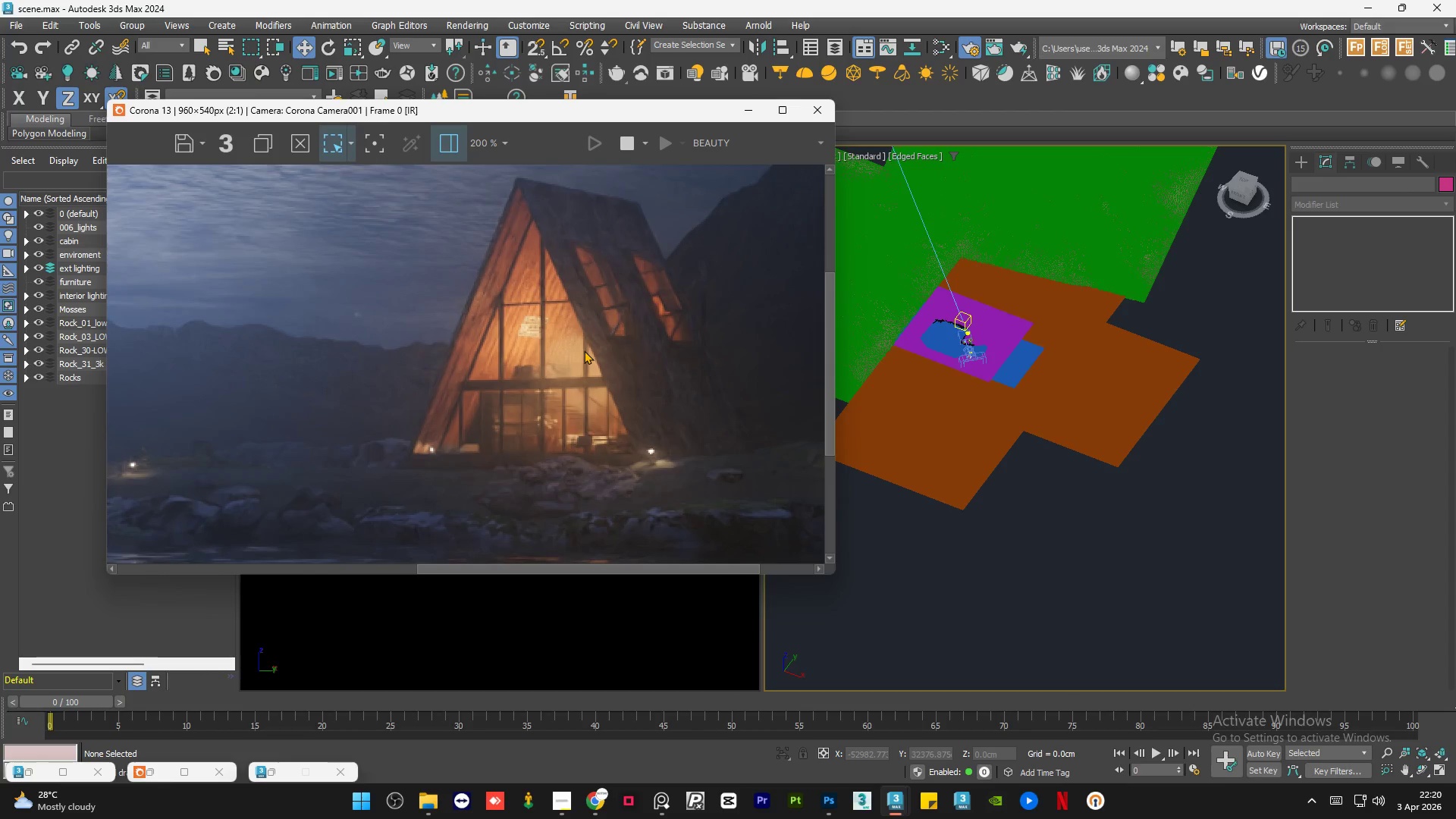 
scroll: coordinate [485, 325], scroll_direction: down, amount: 1.0
 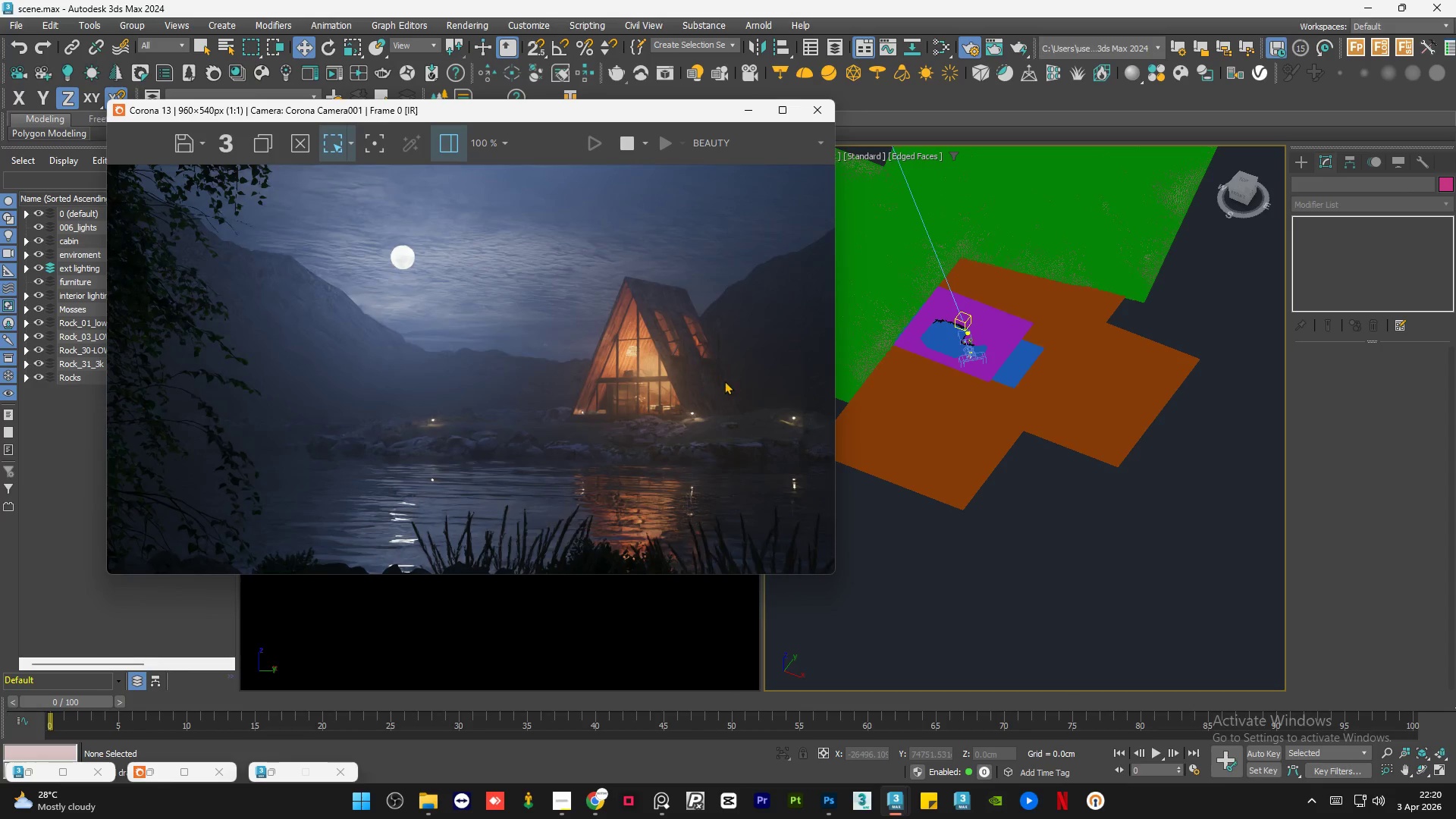 
scroll: coordinate [723, 379], scroll_direction: up, amount: 2.0
 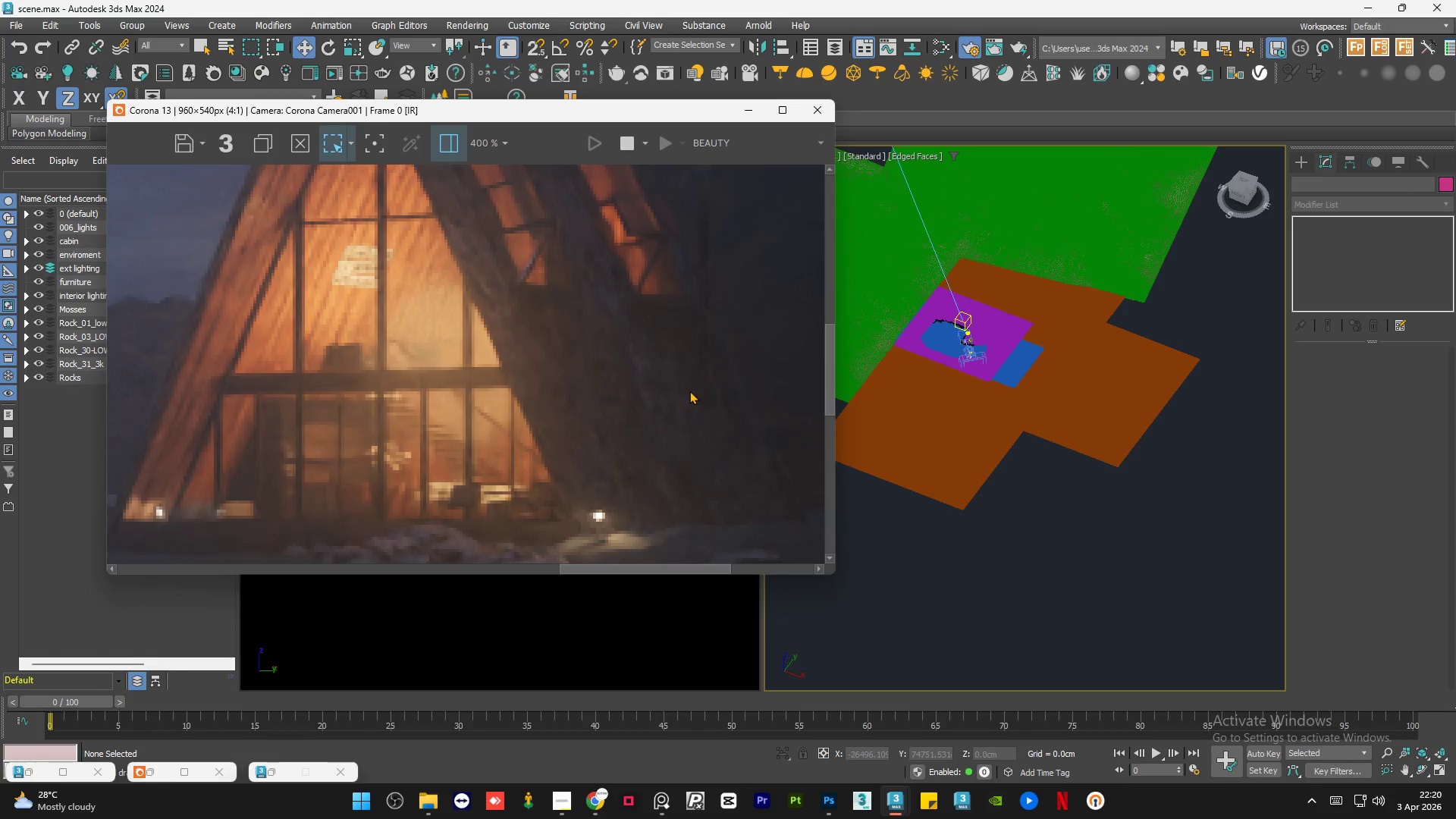 
scroll: coordinate [687, 392], scroll_direction: down, amount: 1.0
 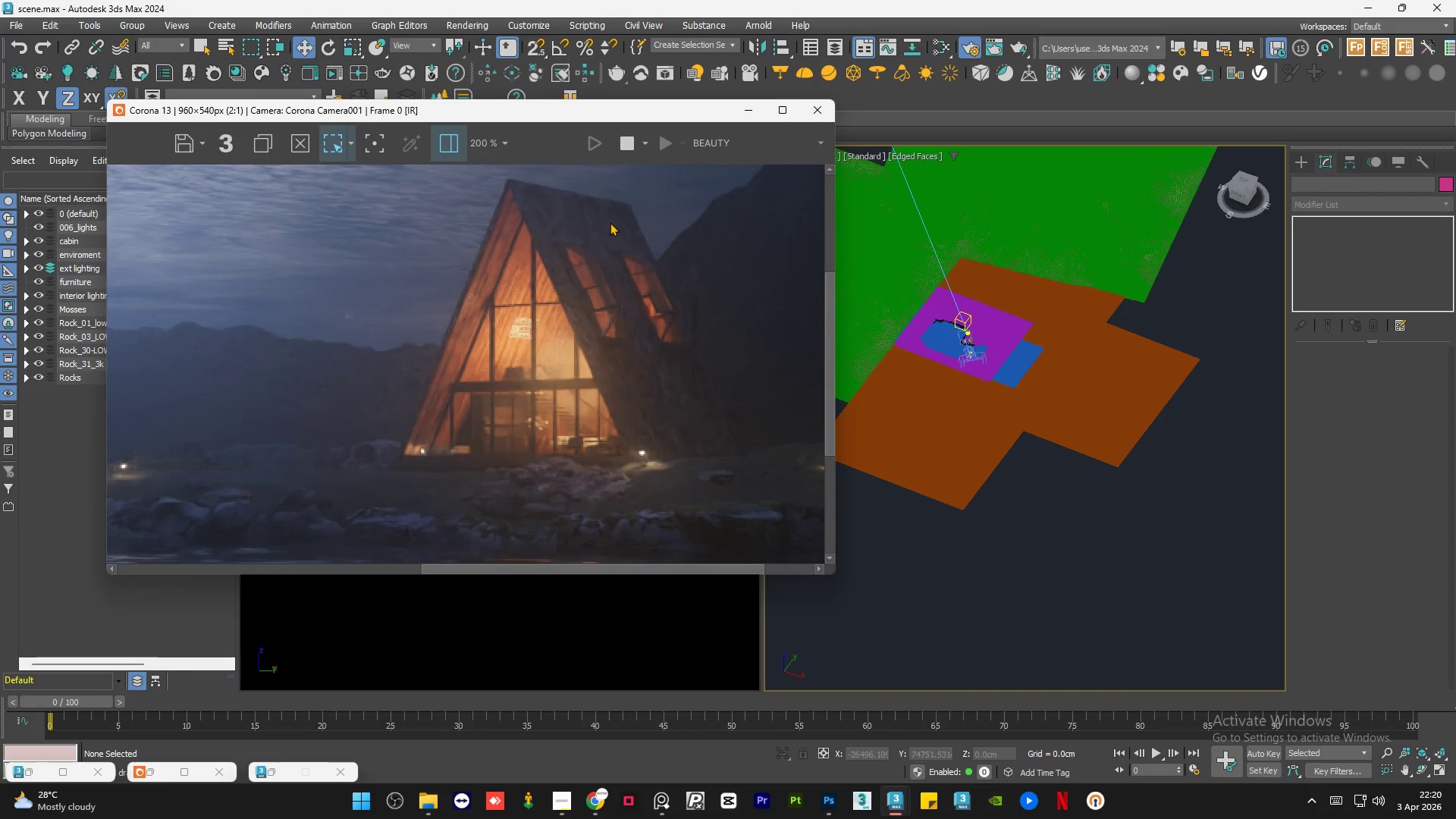 
scroll: coordinate [610, 222], scroll_direction: up, amount: 2.0
 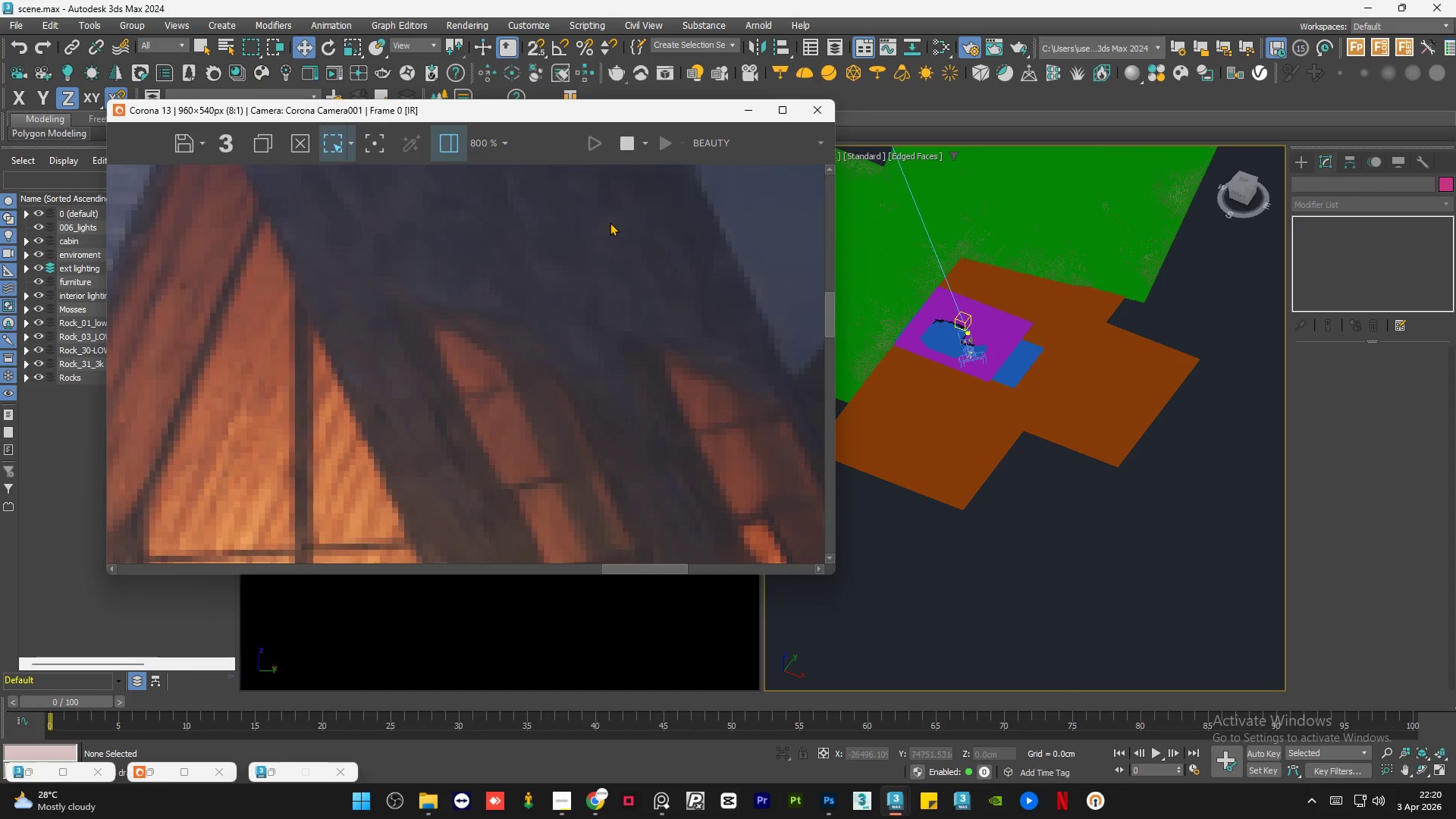 
scroll: coordinate [610, 222], scroll_direction: down, amount: 2.0
 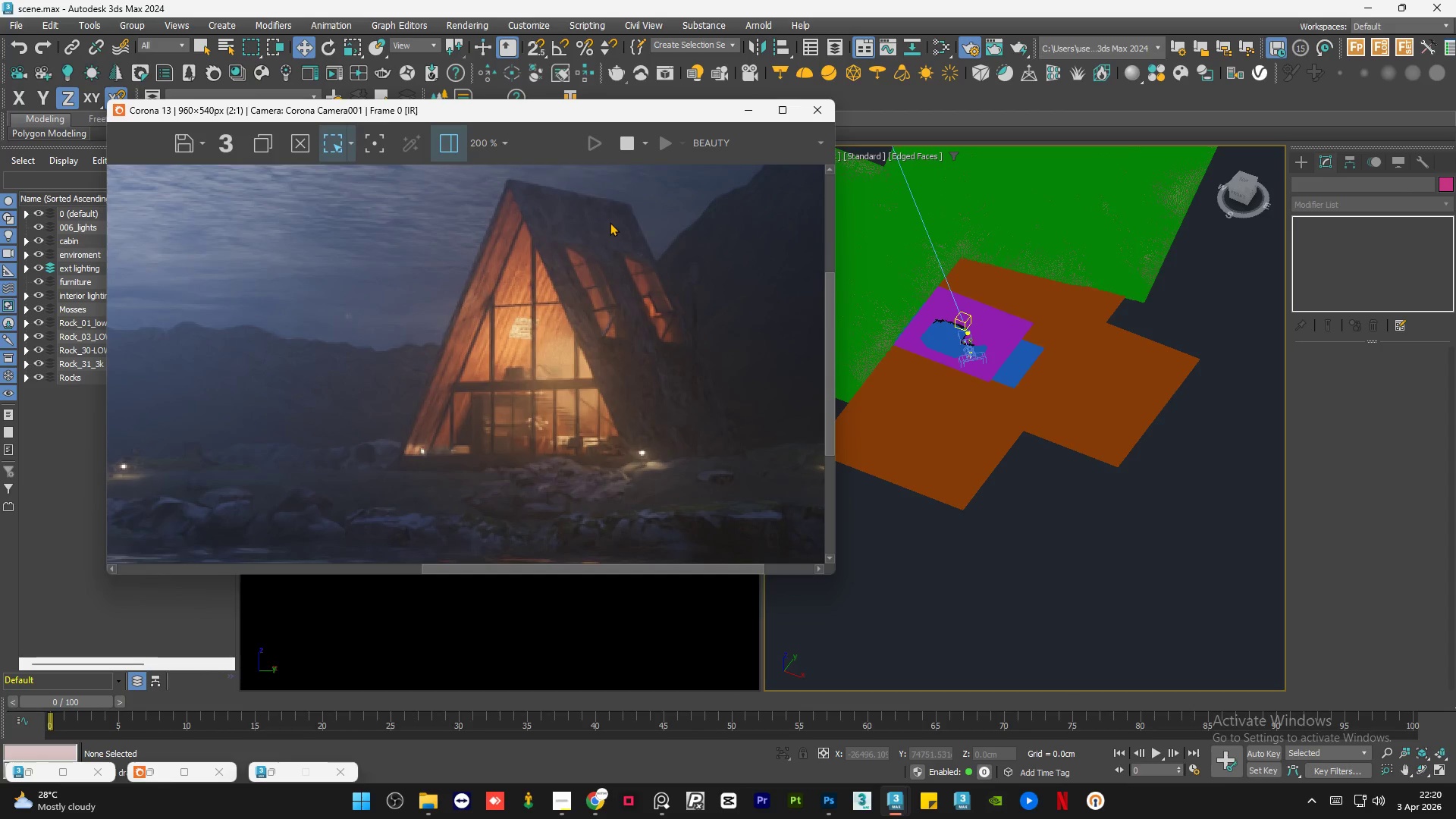 
wait(5.67)
 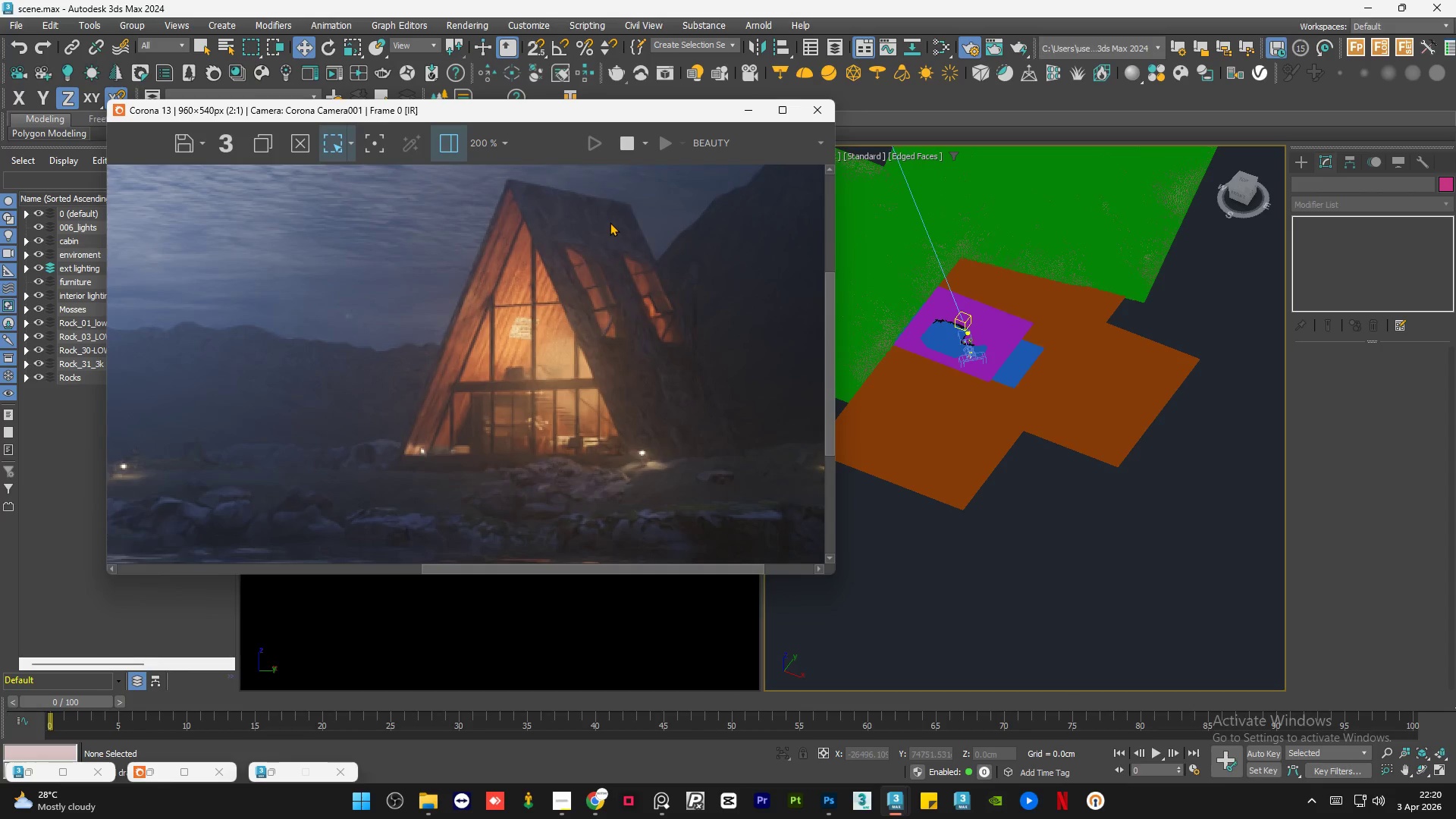 
scroll: coordinate [573, 317], scroll_direction: down, amount: 1.0
 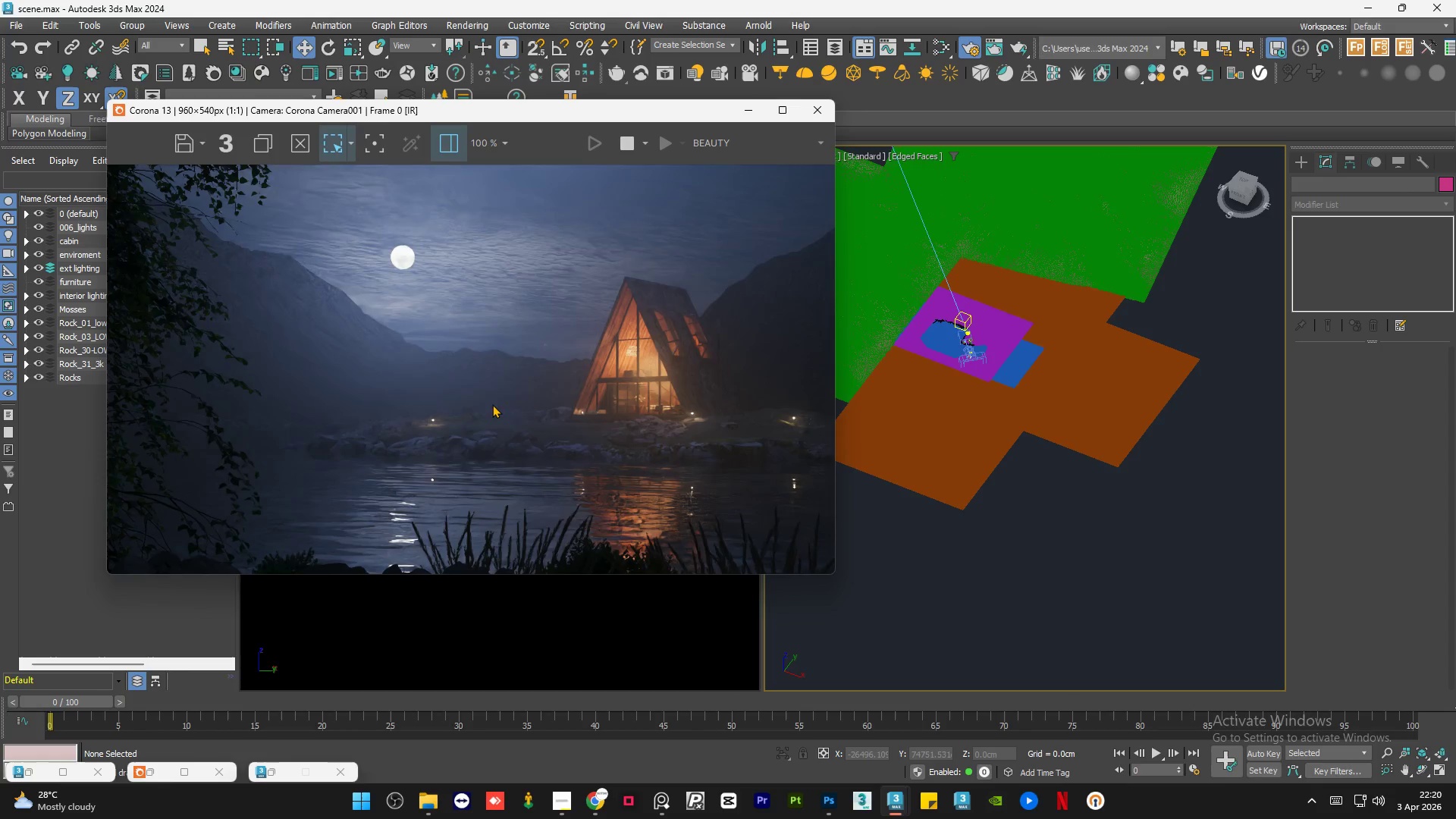 
scroll: coordinate [447, 460], scroll_direction: up, amount: 2.0
 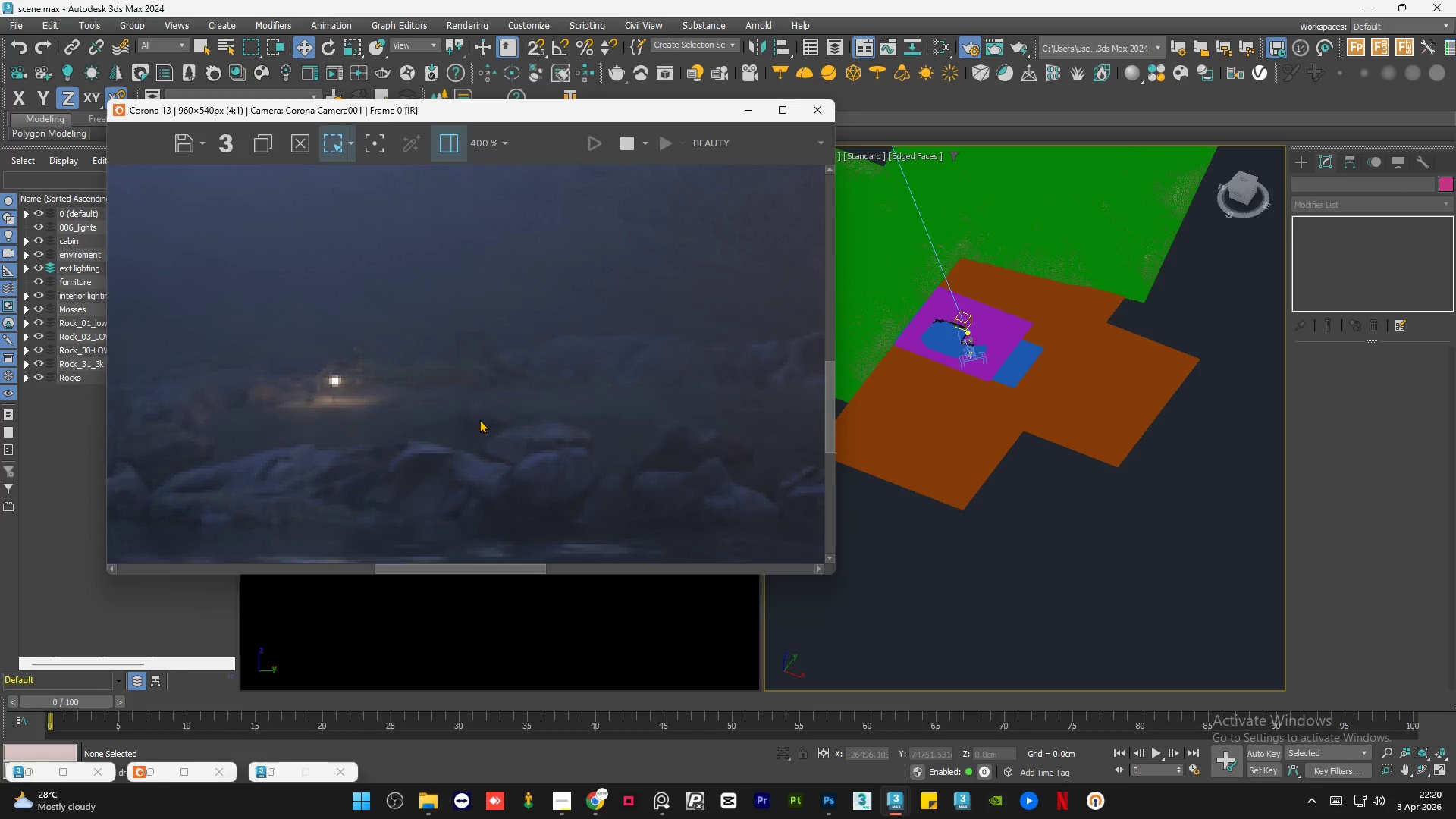 
scroll: coordinate [479, 419], scroll_direction: down, amount: 2.0
 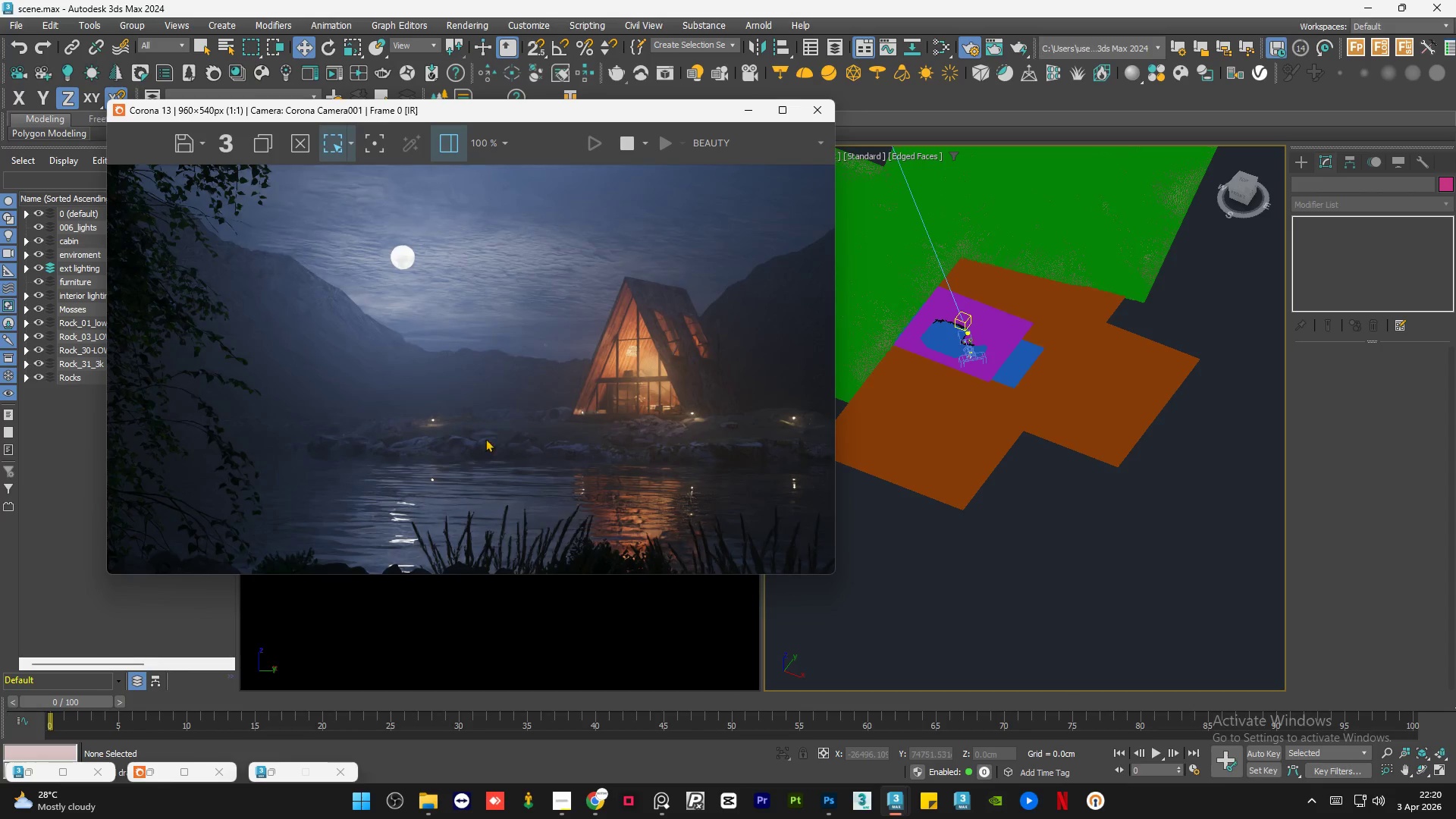 
scroll: coordinate [703, 466], scroll_direction: none, amount: 0.0
 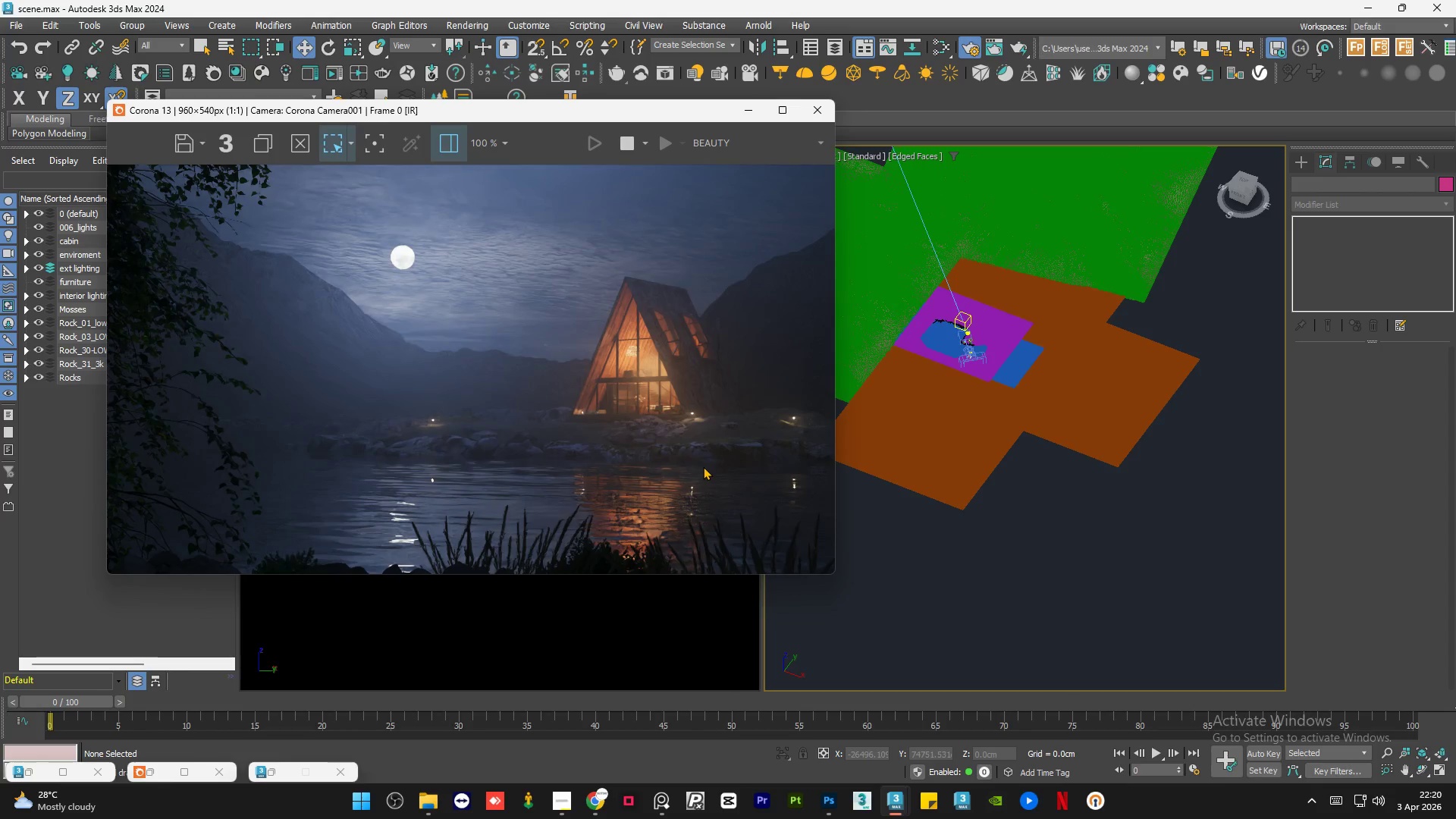 
scroll: coordinate [703, 466], scroll_direction: down, amount: 1.0
 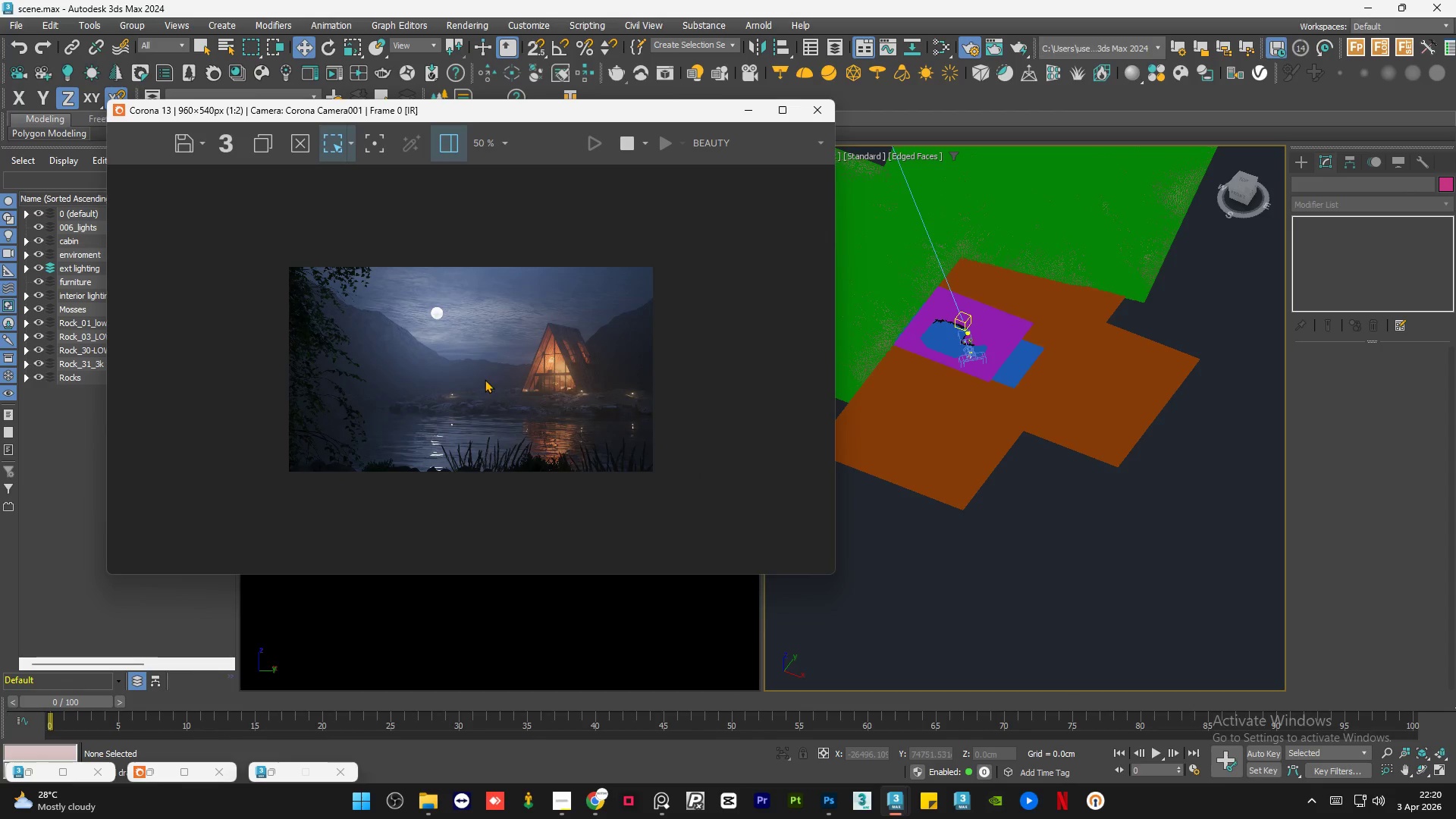 
scroll: coordinate [397, 256], scroll_direction: up, amount: 3.0
 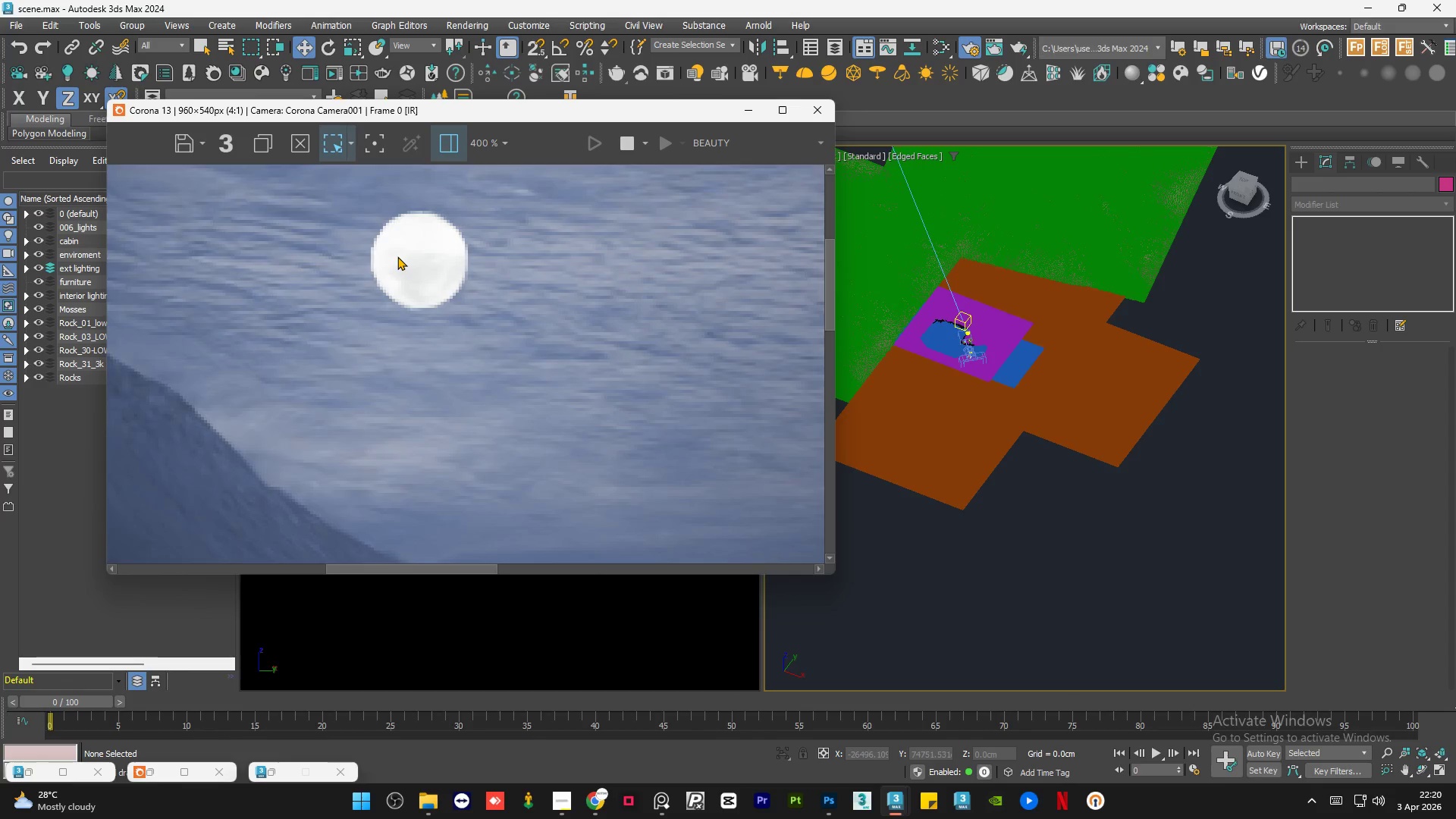 
scroll: coordinate [397, 256], scroll_direction: down, amount: 1.0
 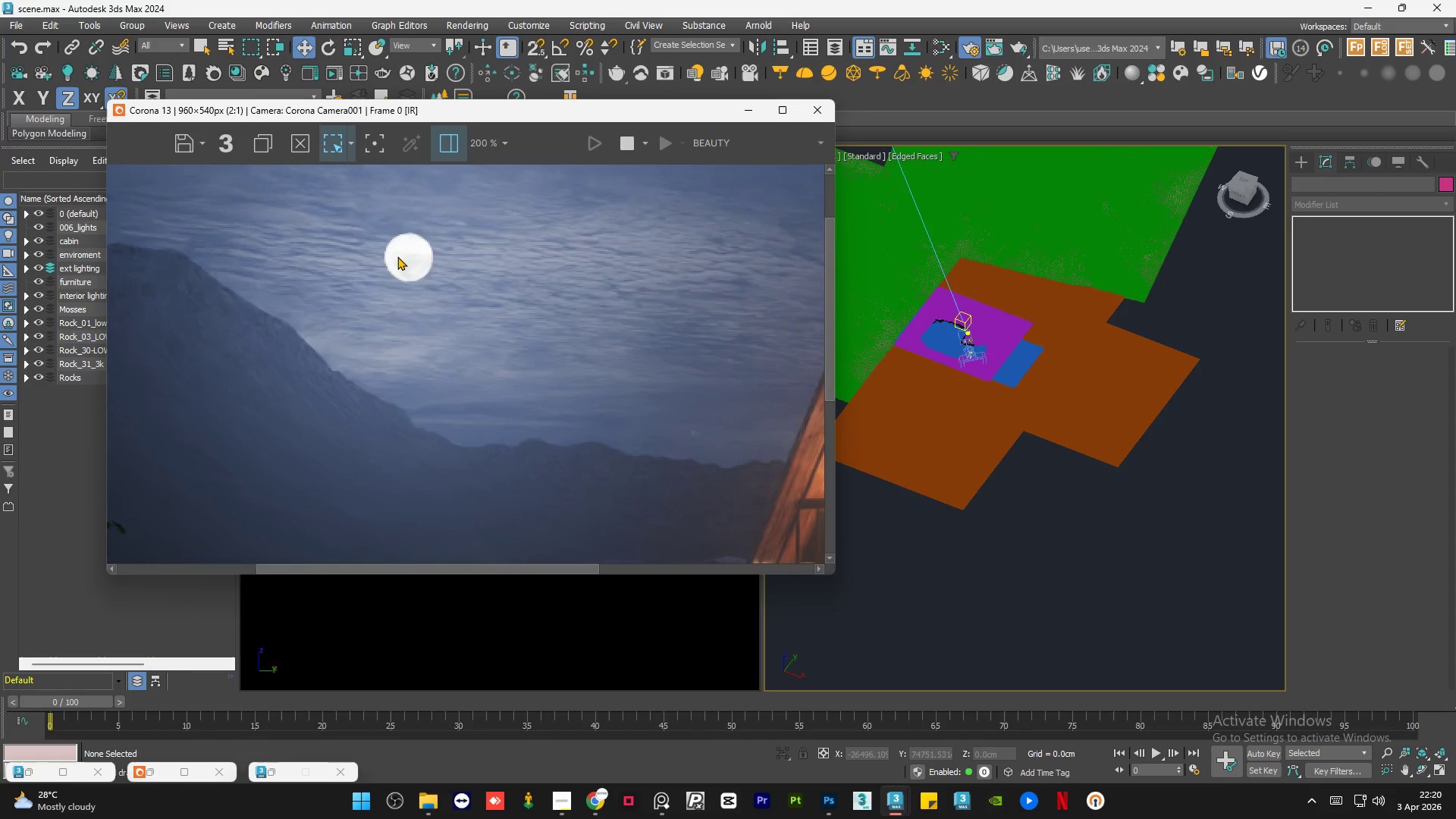 
scroll: coordinate [397, 256], scroll_direction: none, amount: 0.0
 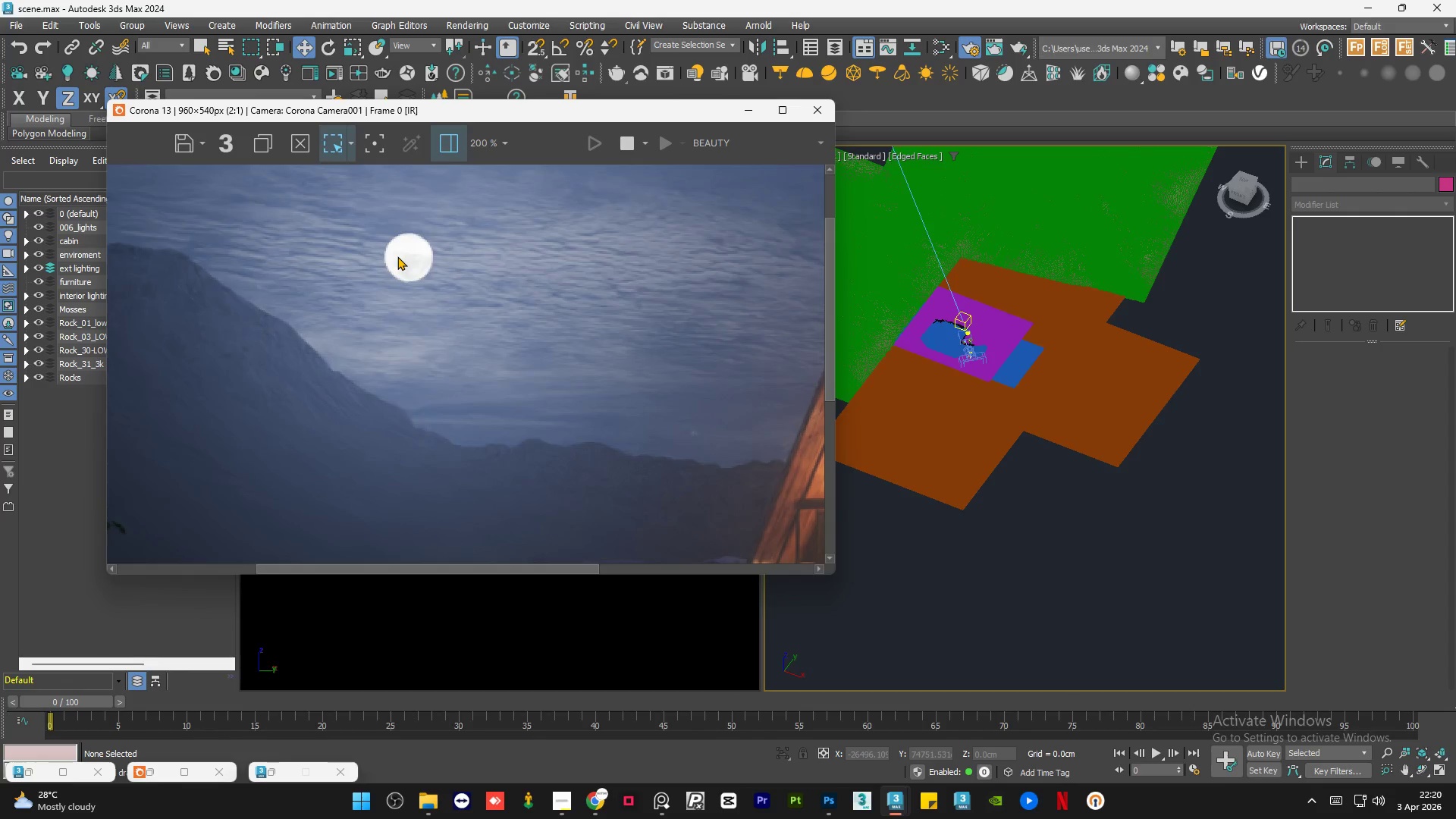 
scroll: coordinate [397, 256], scroll_direction: down, amount: 1.0
 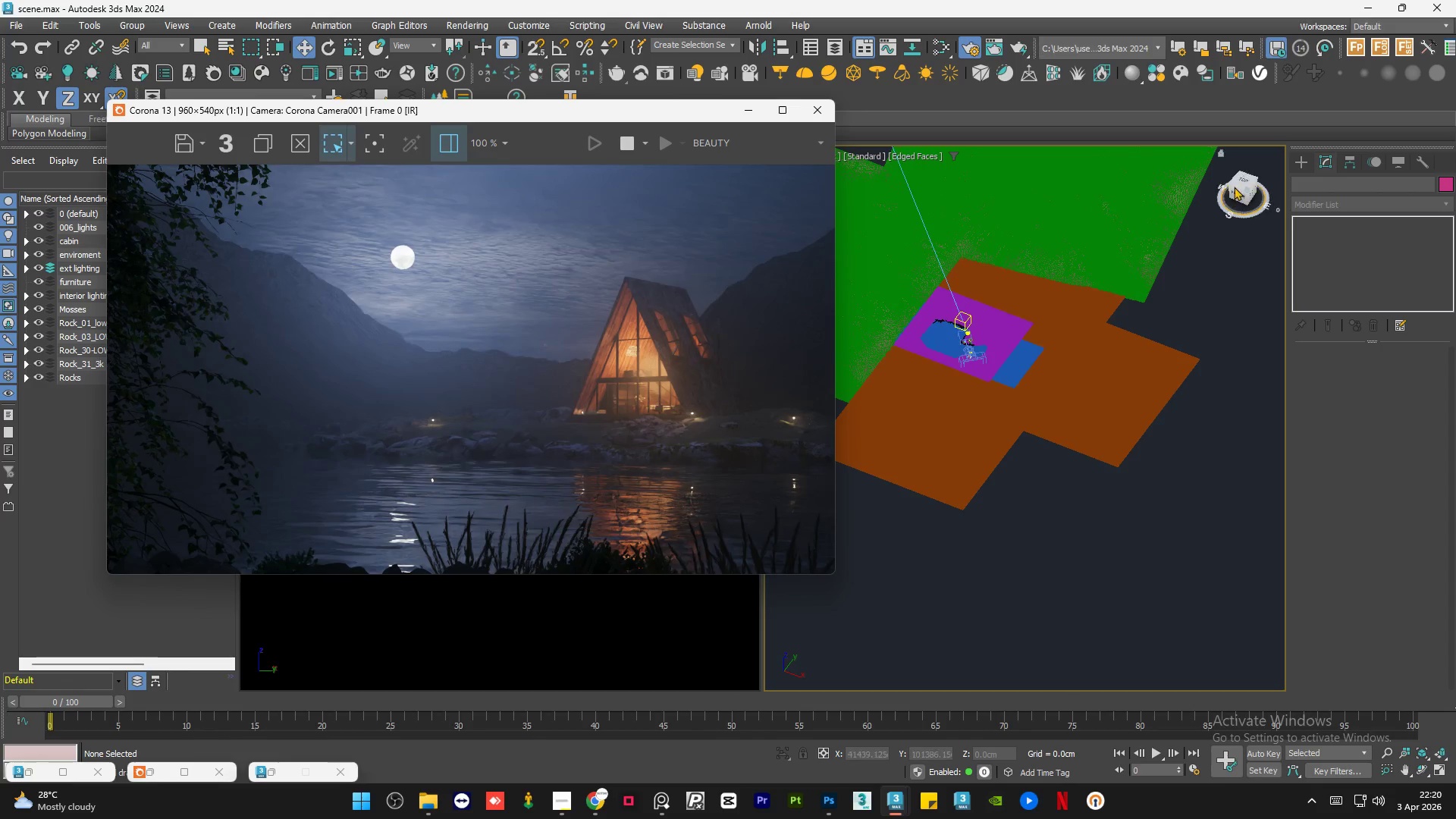 
left_click([1242, 183])
 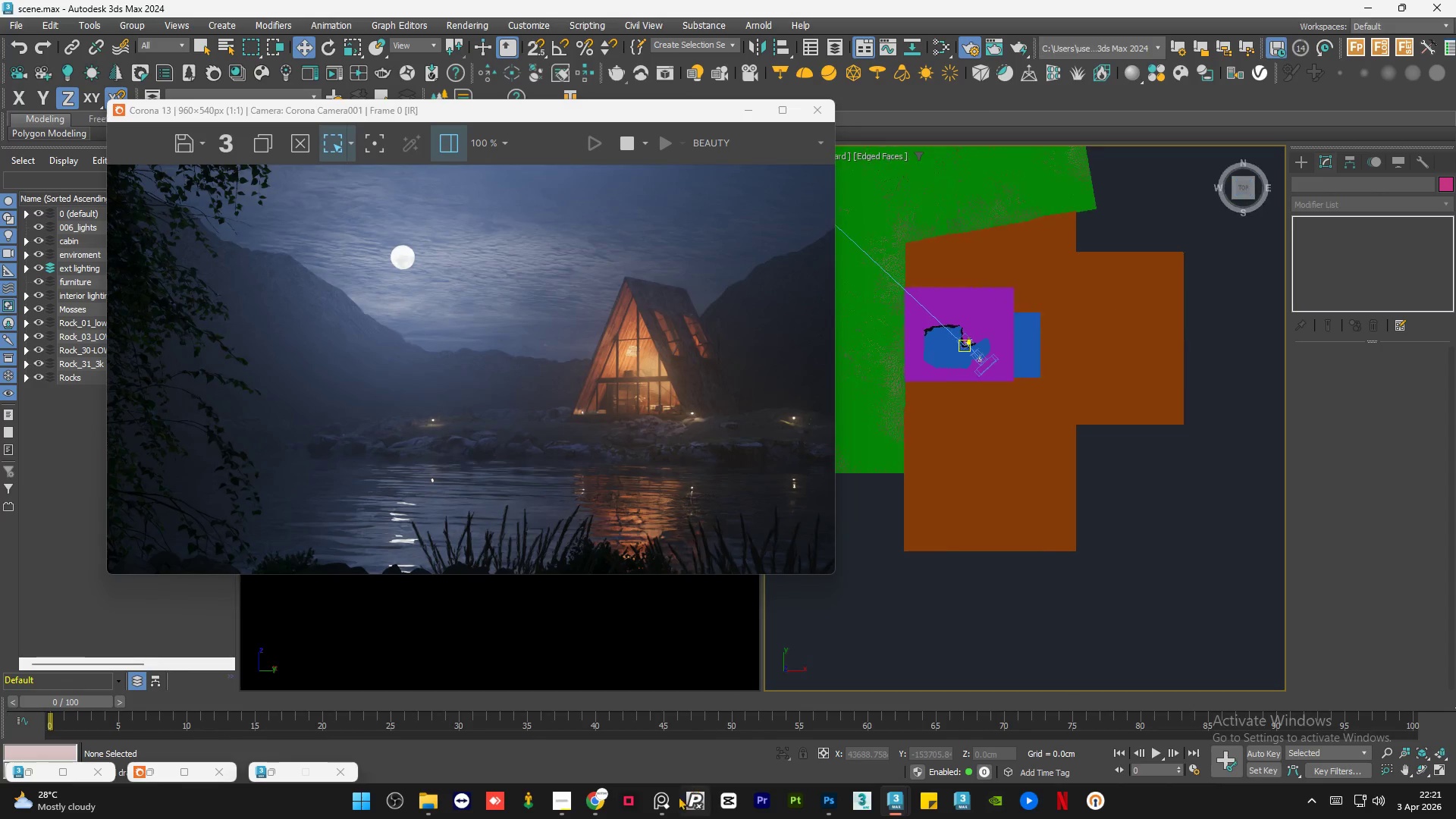 
left_click([665, 811])
 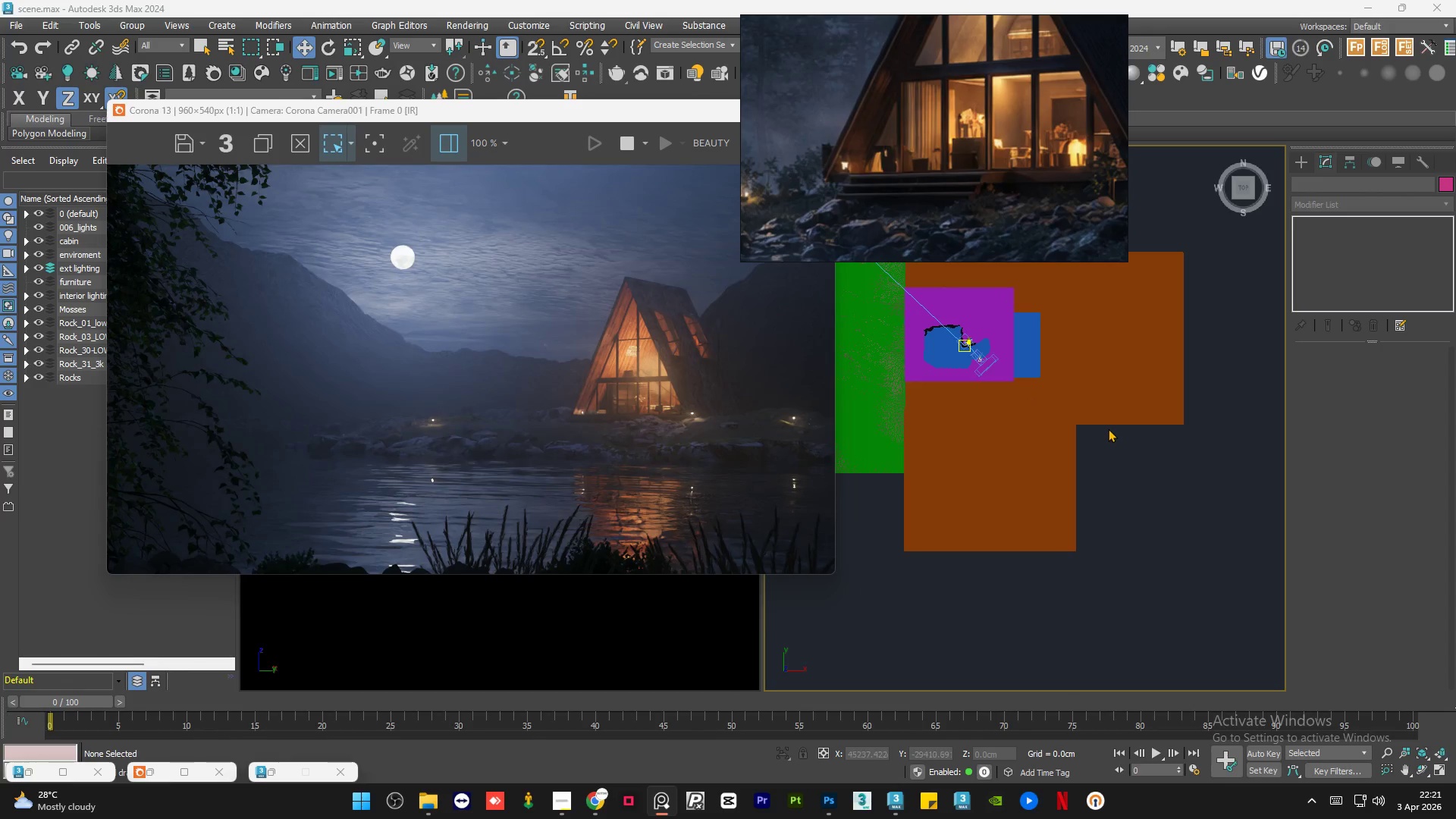 
scroll: coordinate [928, 148], scroll_direction: down, amount: 8.0
 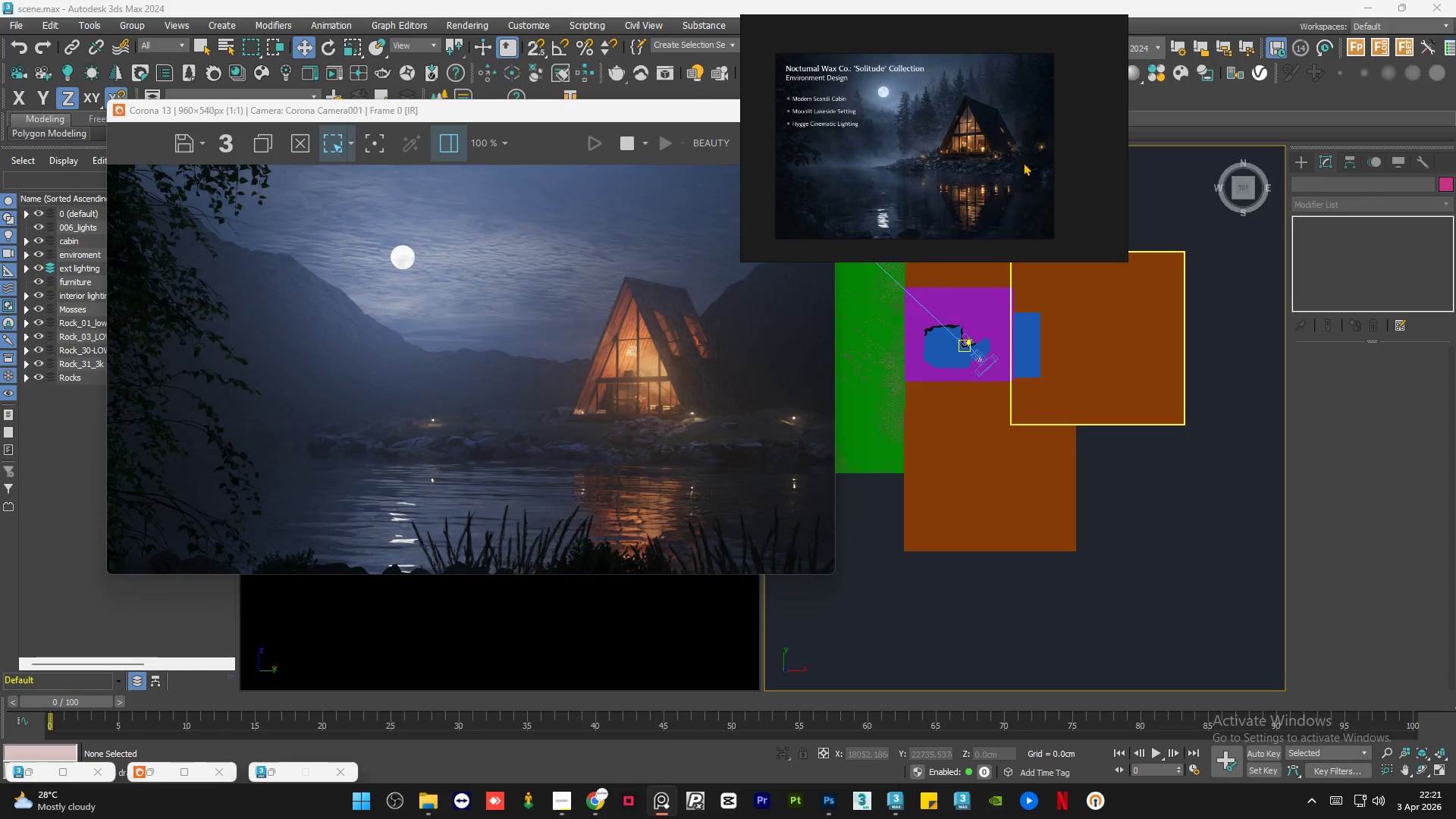 
scroll: coordinate [1055, 108], scroll_direction: up, amount: 7.0
 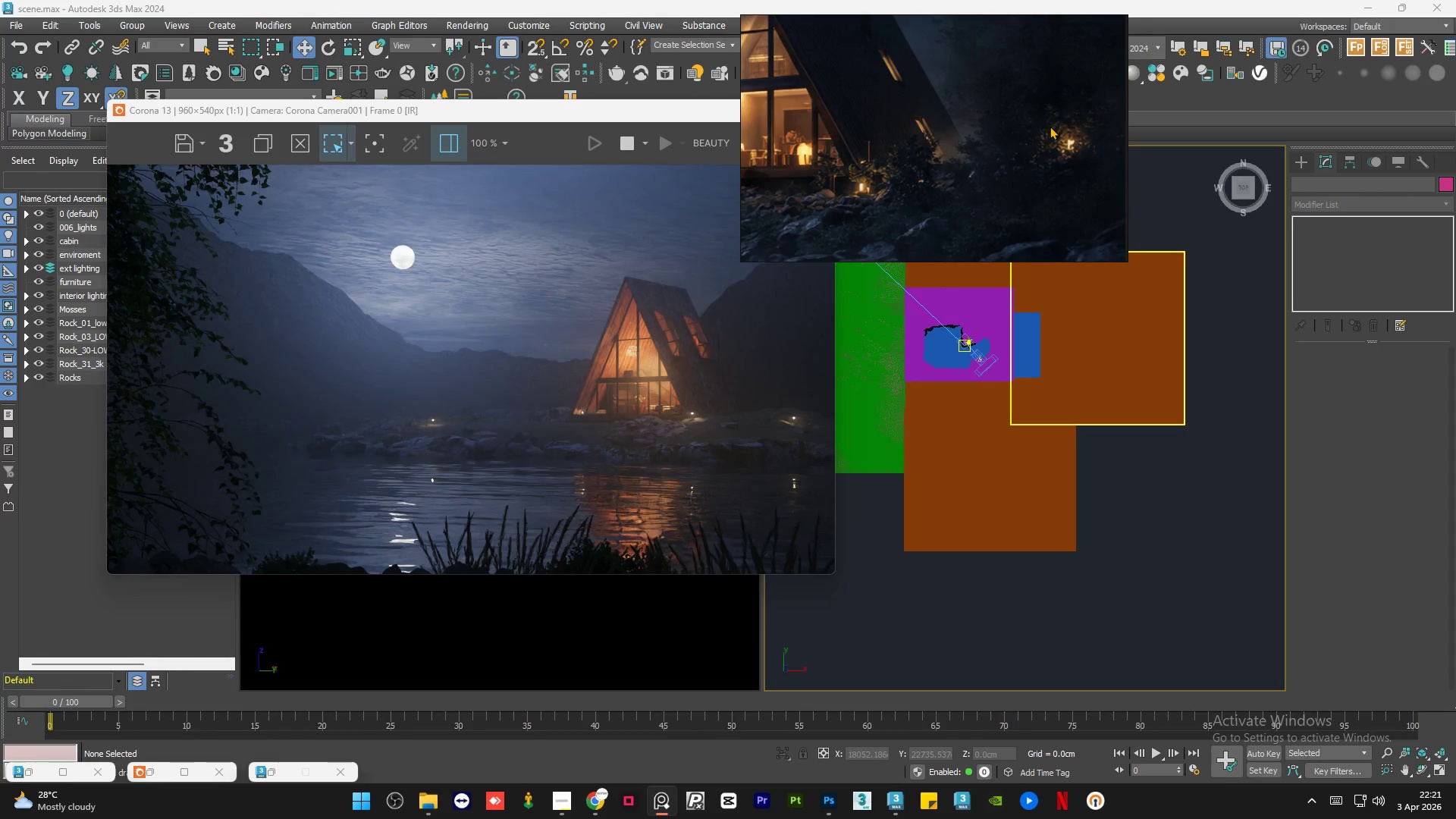 
scroll: coordinate [1028, 145], scroll_direction: none, amount: 0.0
 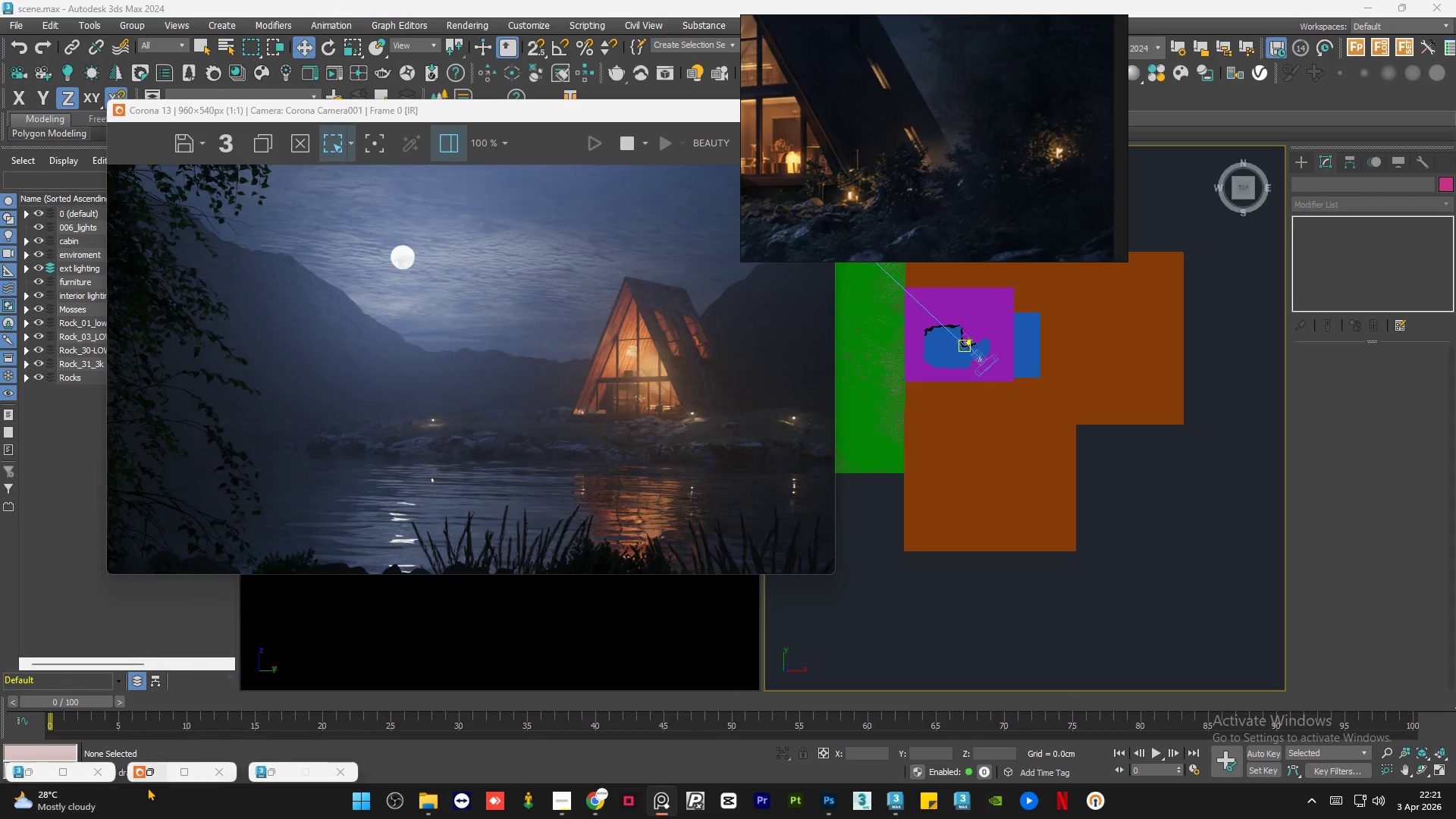 
left_click([152, 779])
 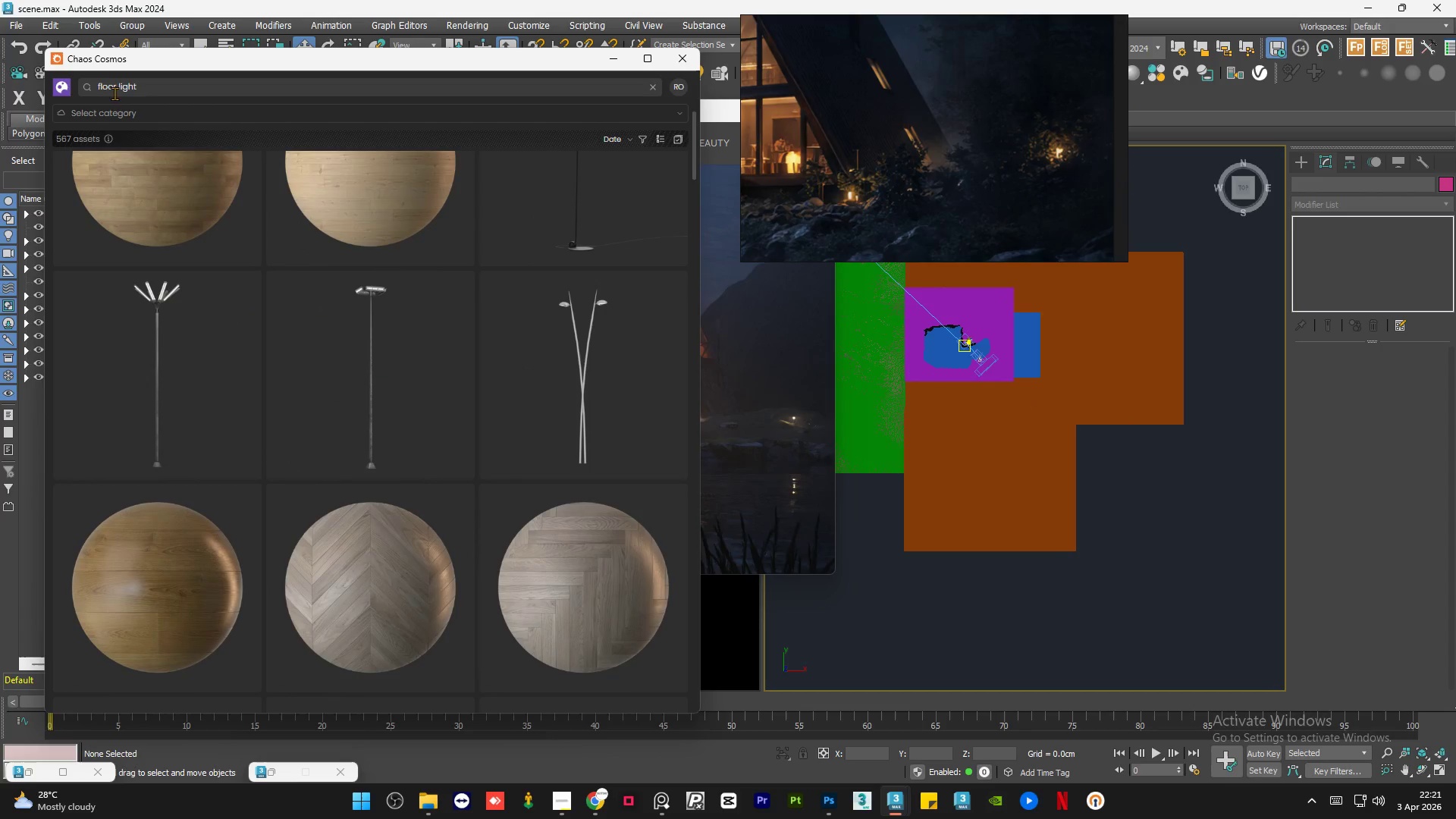 
left_click([115, 107])
 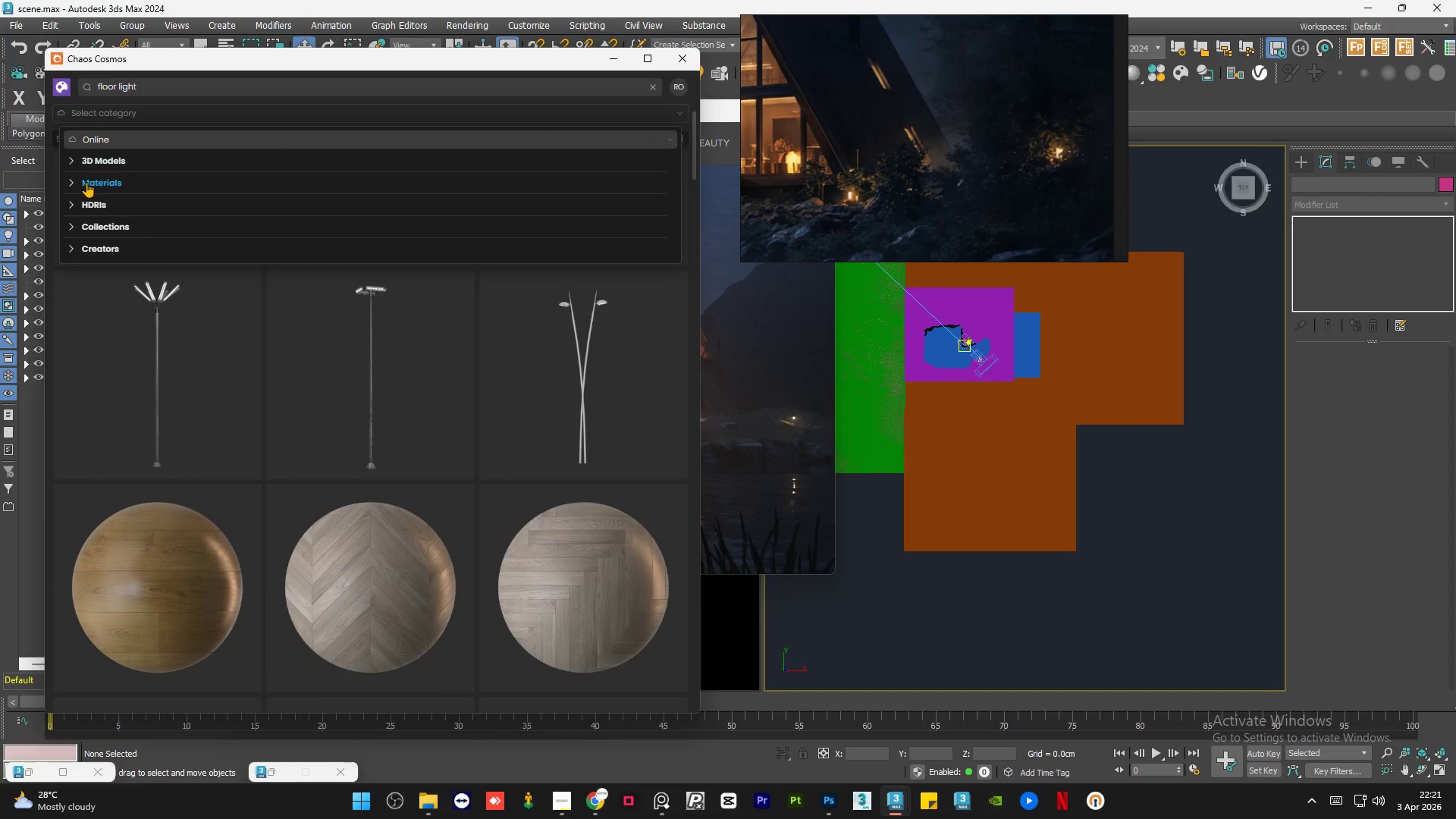 
left_click([75, 184])
 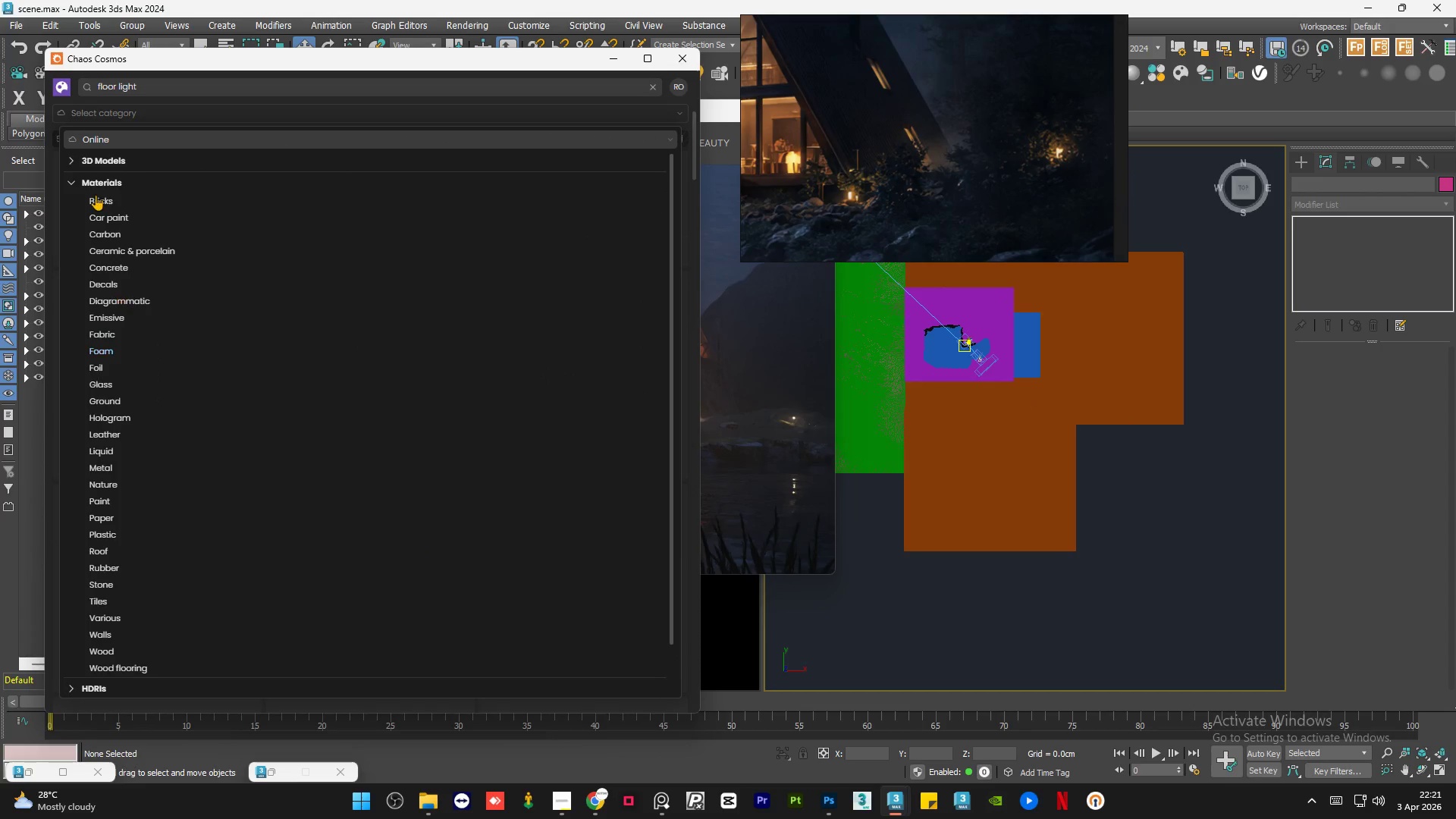 
left_click([72, 180])
 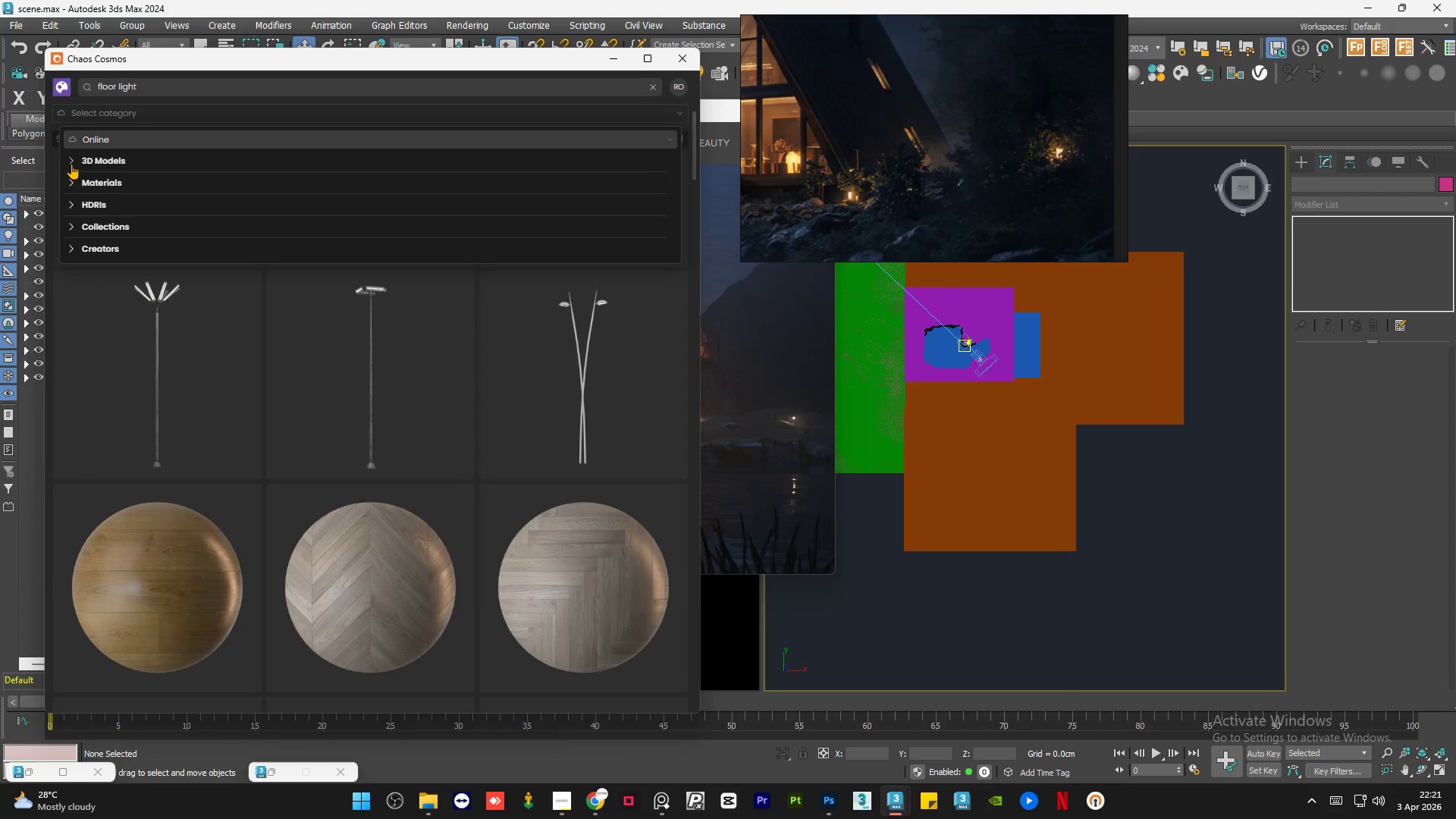 
left_click([71, 162])
 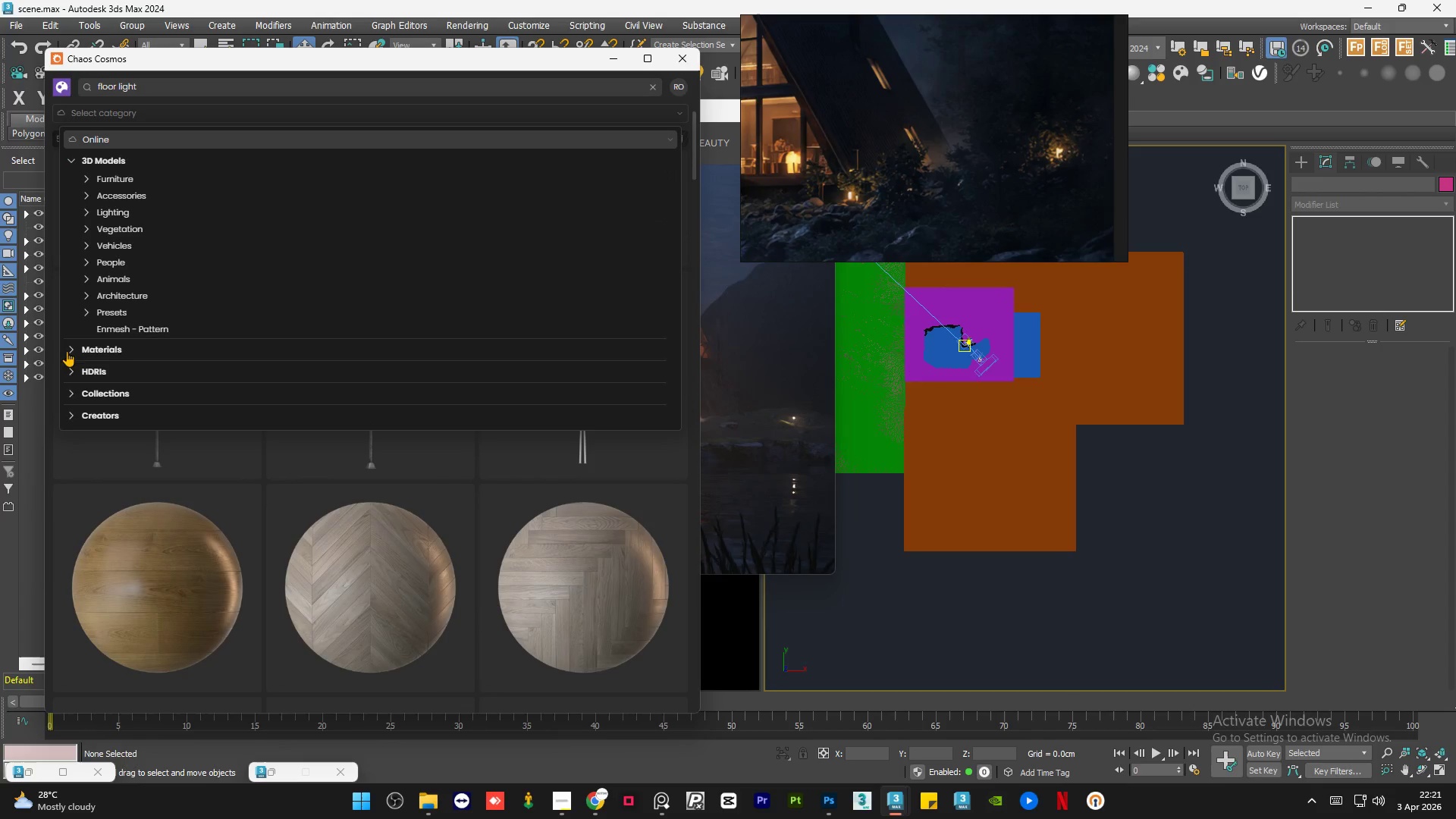 
left_click([68, 389])
 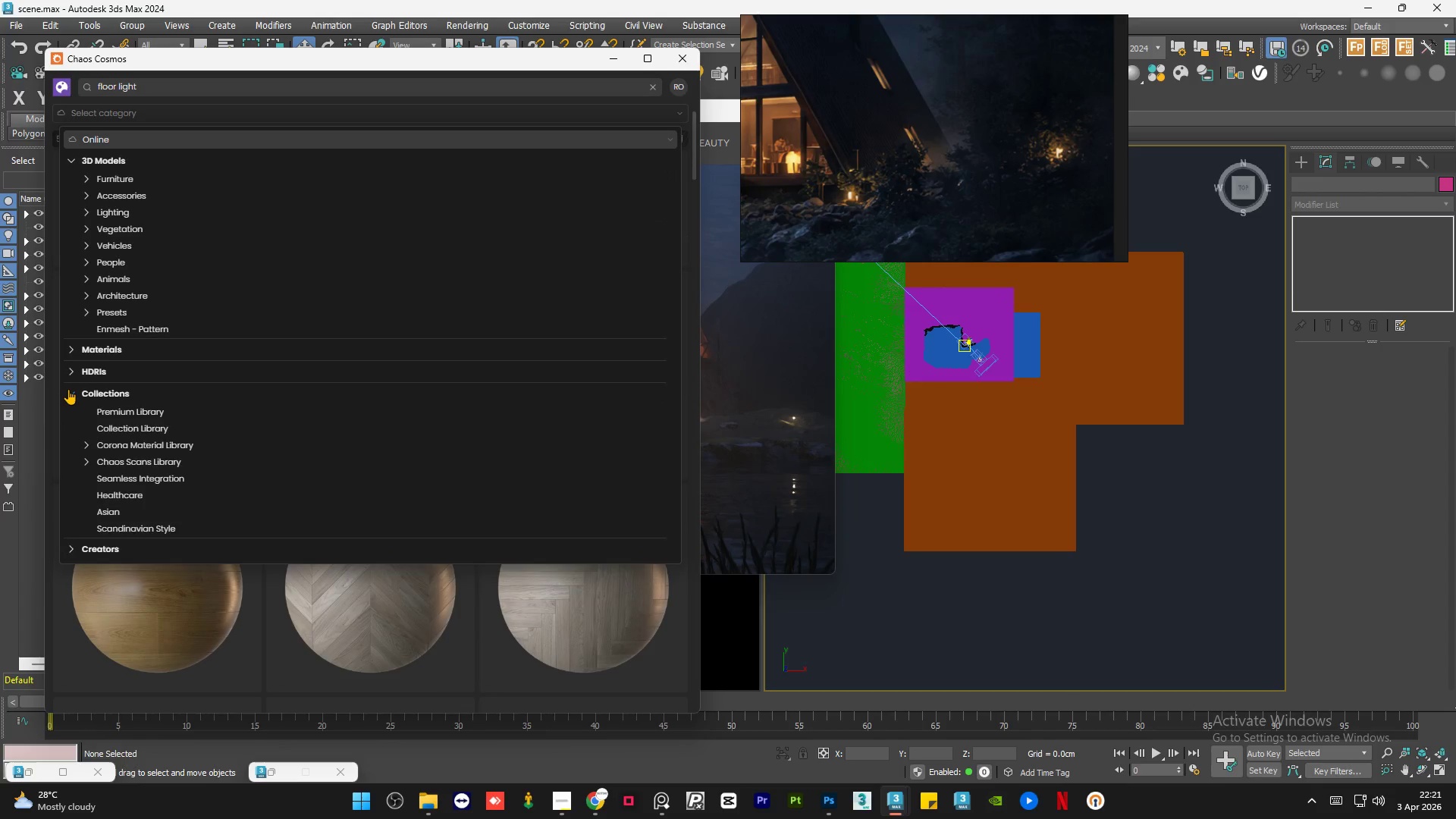 
left_click([68, 389])
 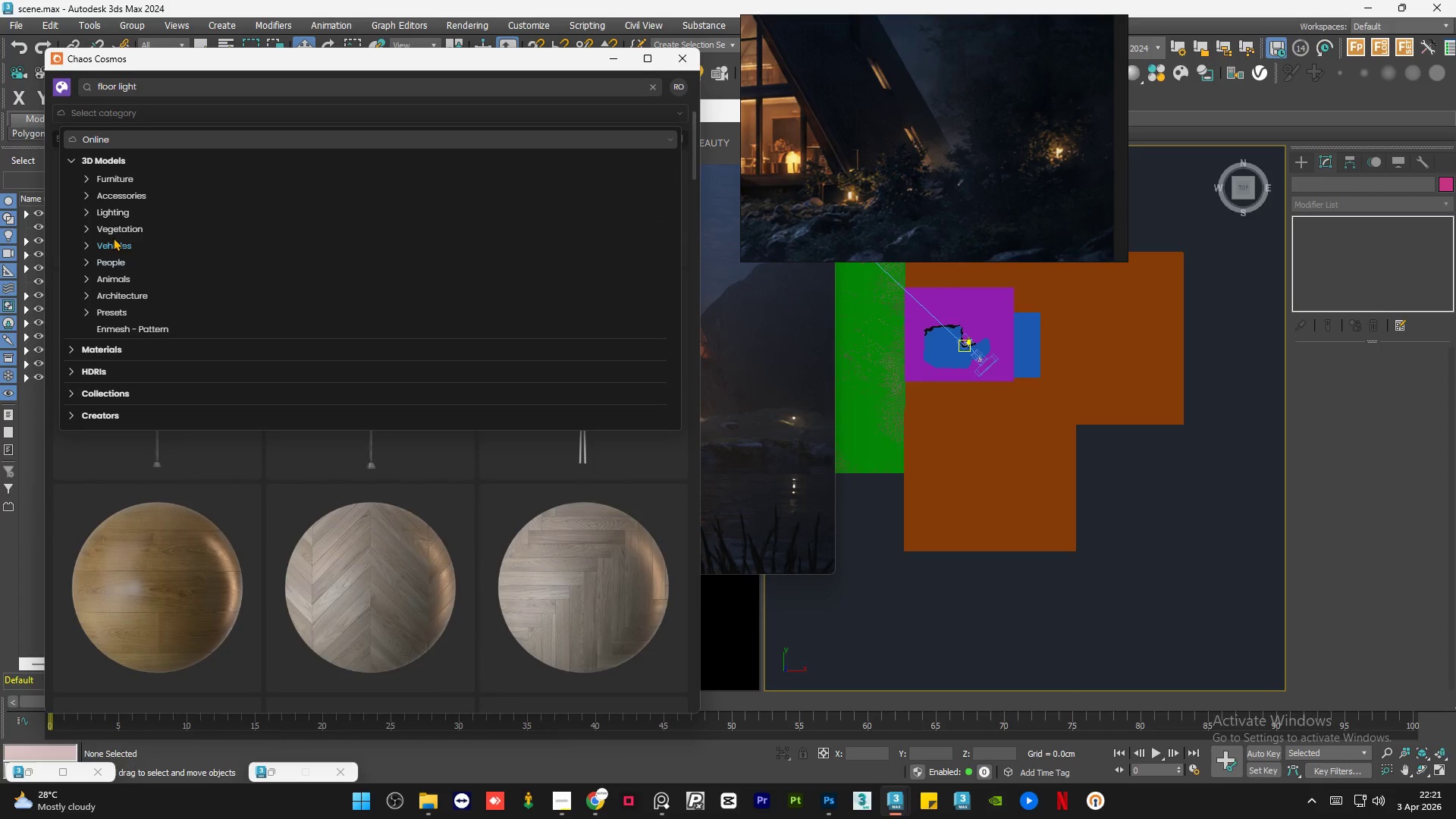 
left_click([88, 229])
 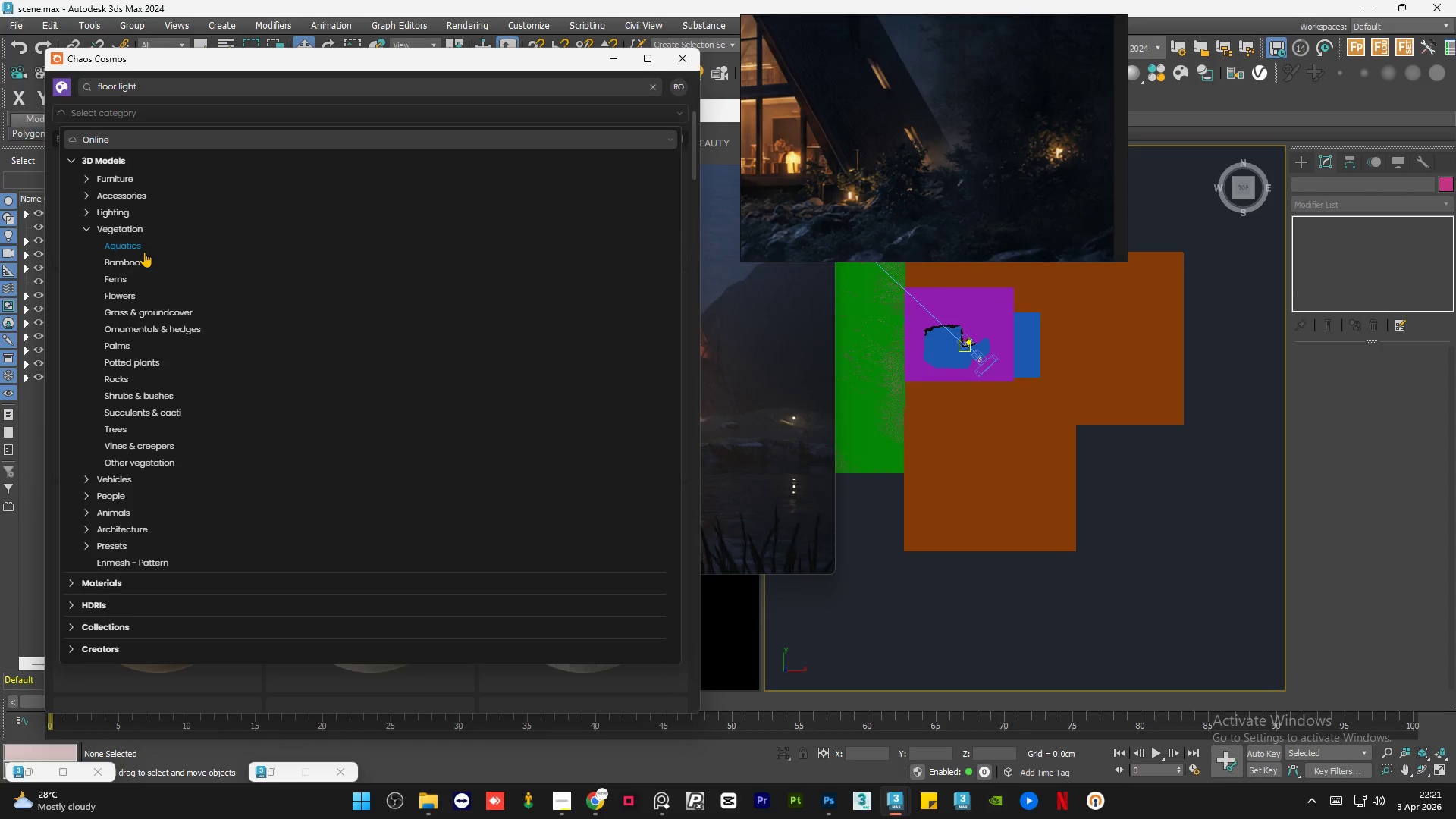 
left_click([148, 247])
 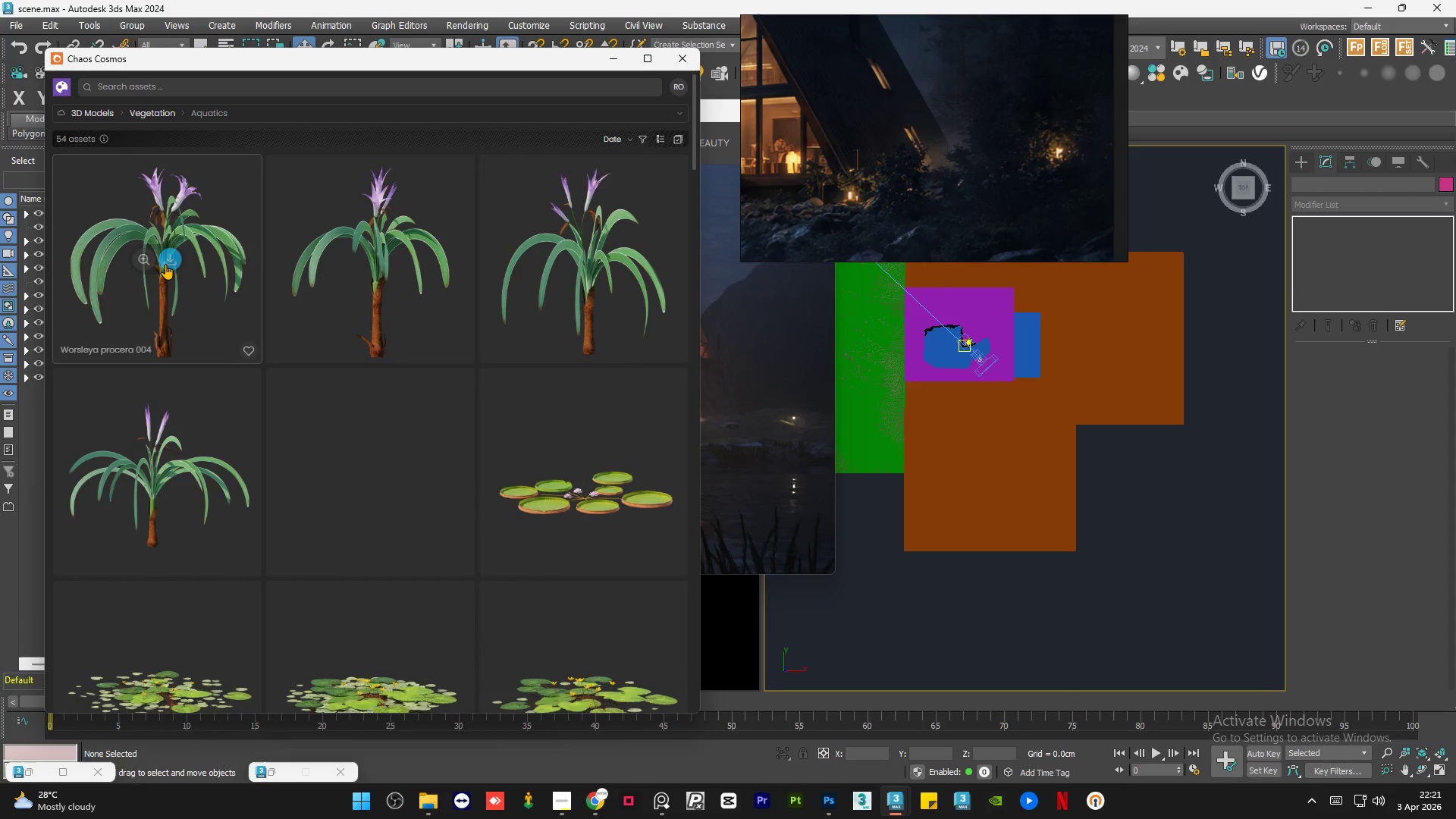 
scroll: coordinate [432, 391], scroll_direction: down, amount: 17.0
 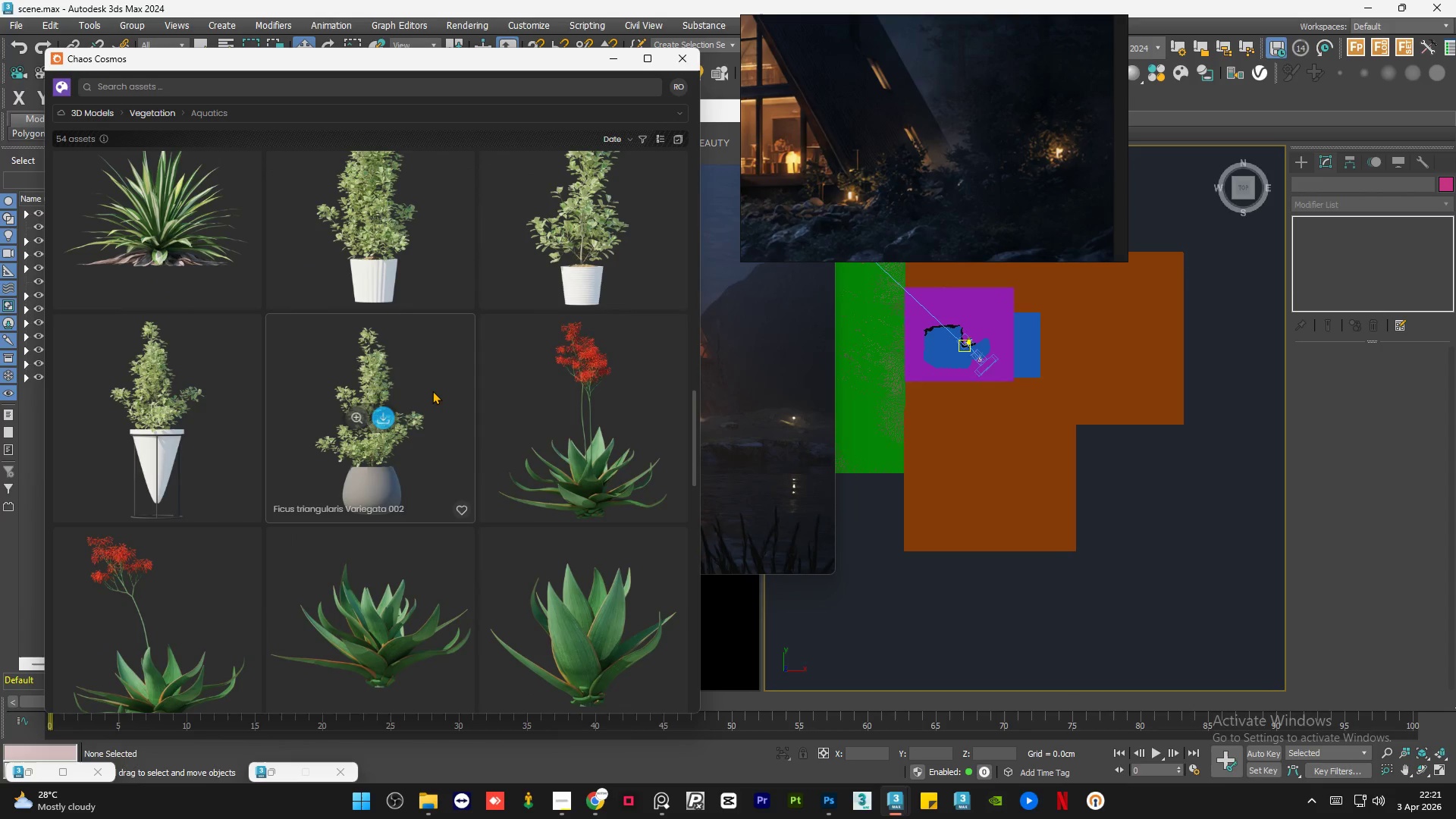 
scroll: coordinate [432, 391], scroll_direction: up, amount: 3.0
 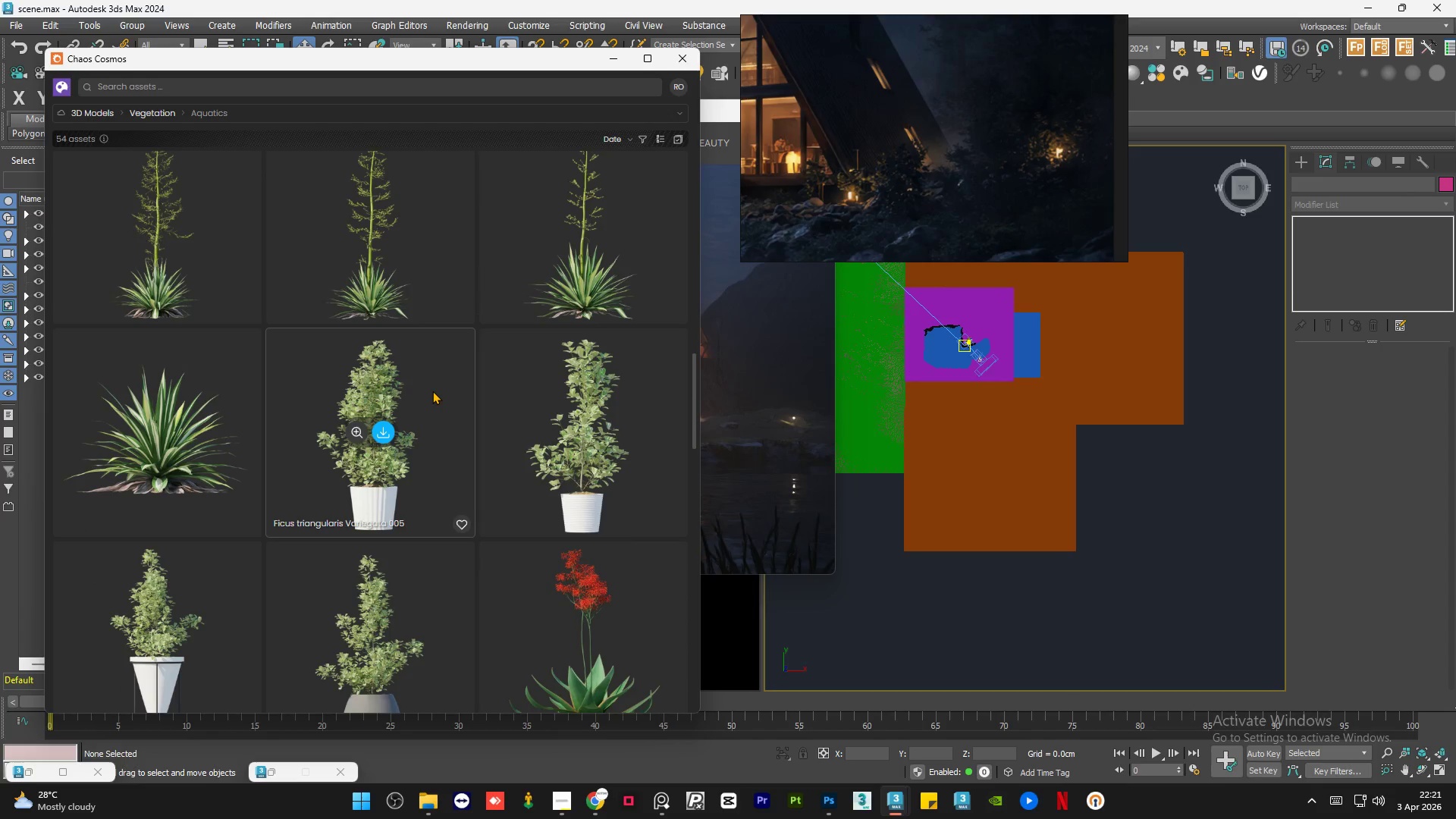 
scroll: coordinate [432, 390], scroll_direction: down, amount: 15.0
 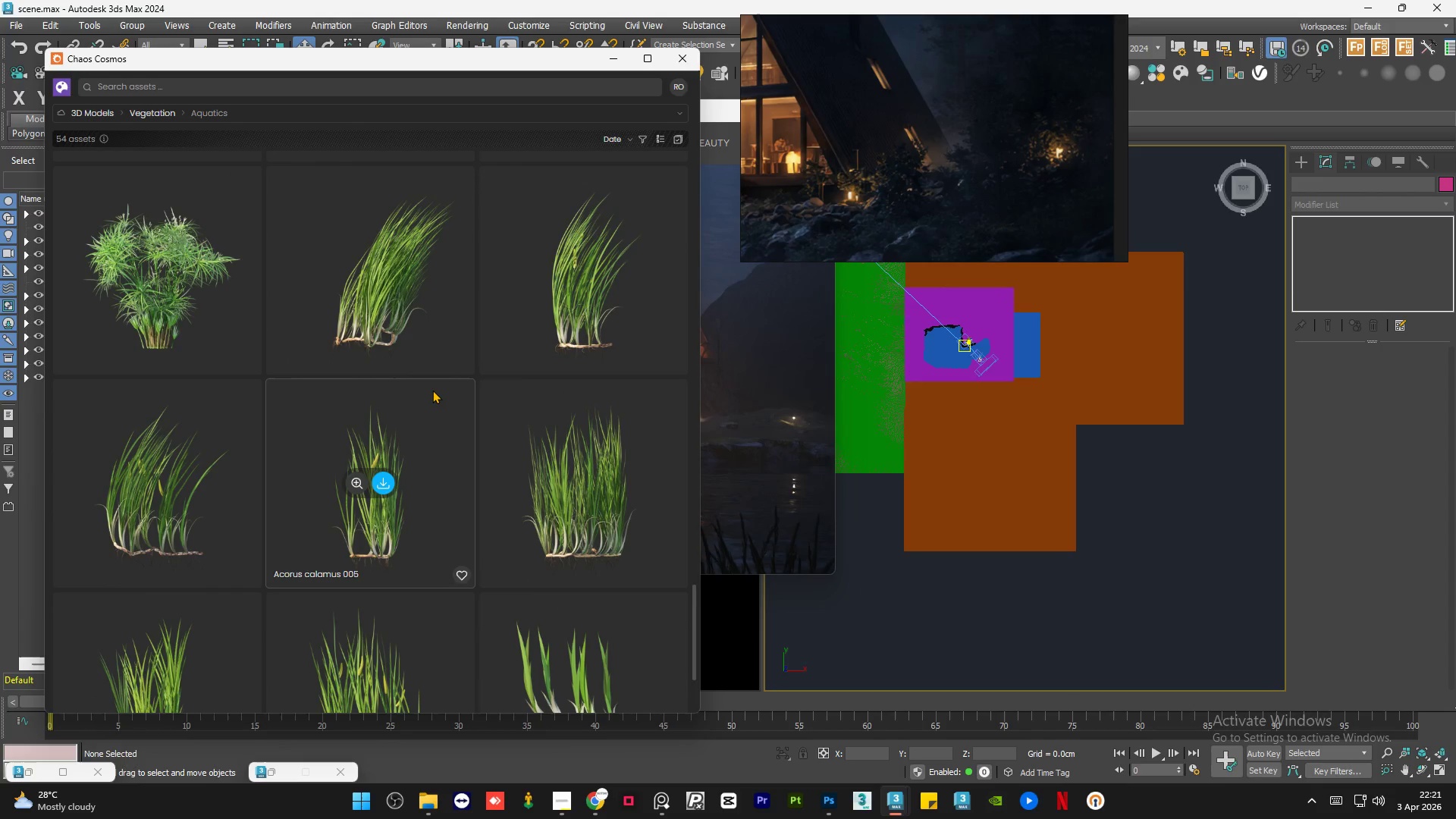 
scroll: coordinate [936, 157], scroll_direction: none, amount: 0.0
 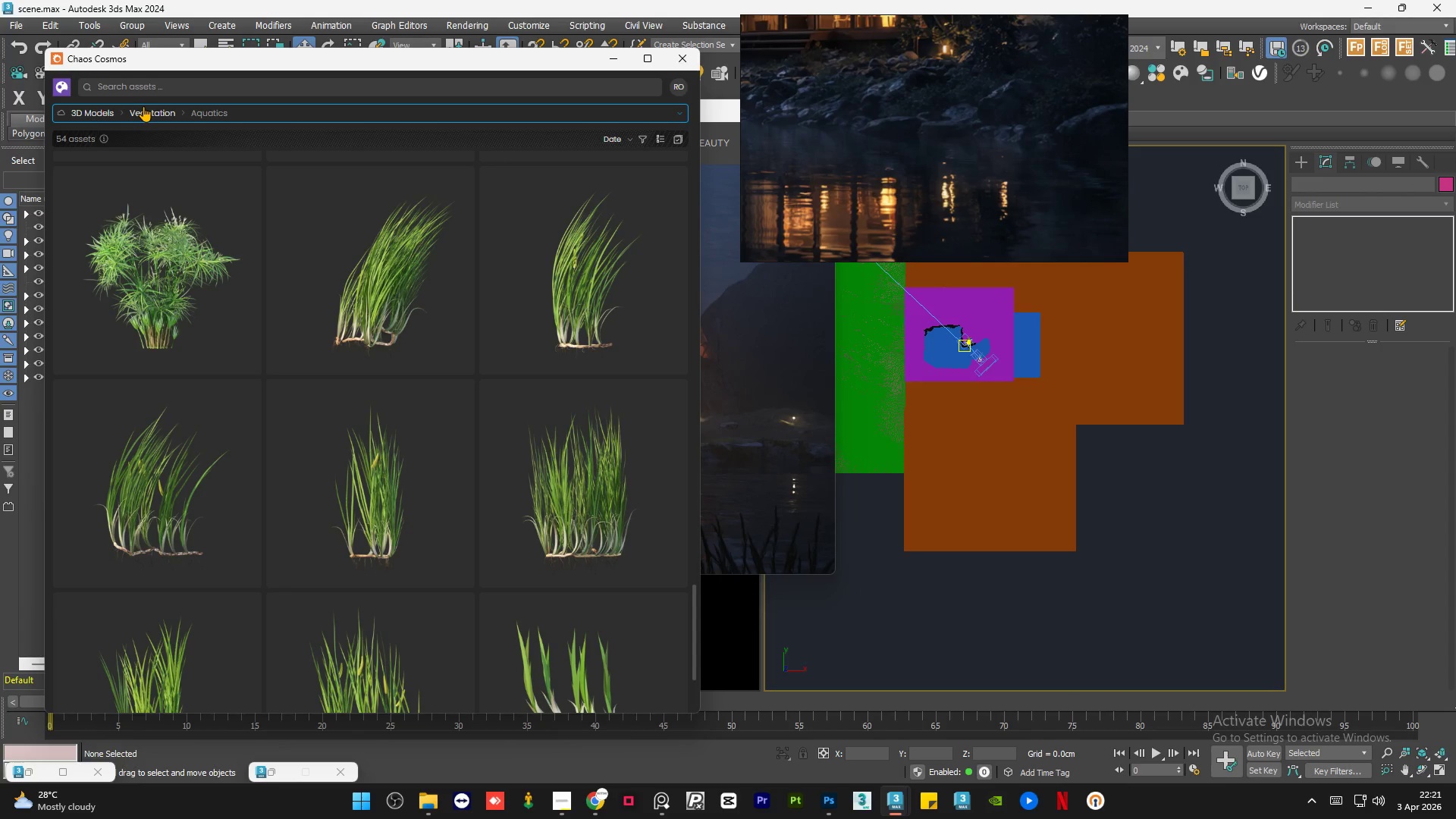 
wait(11.55)
 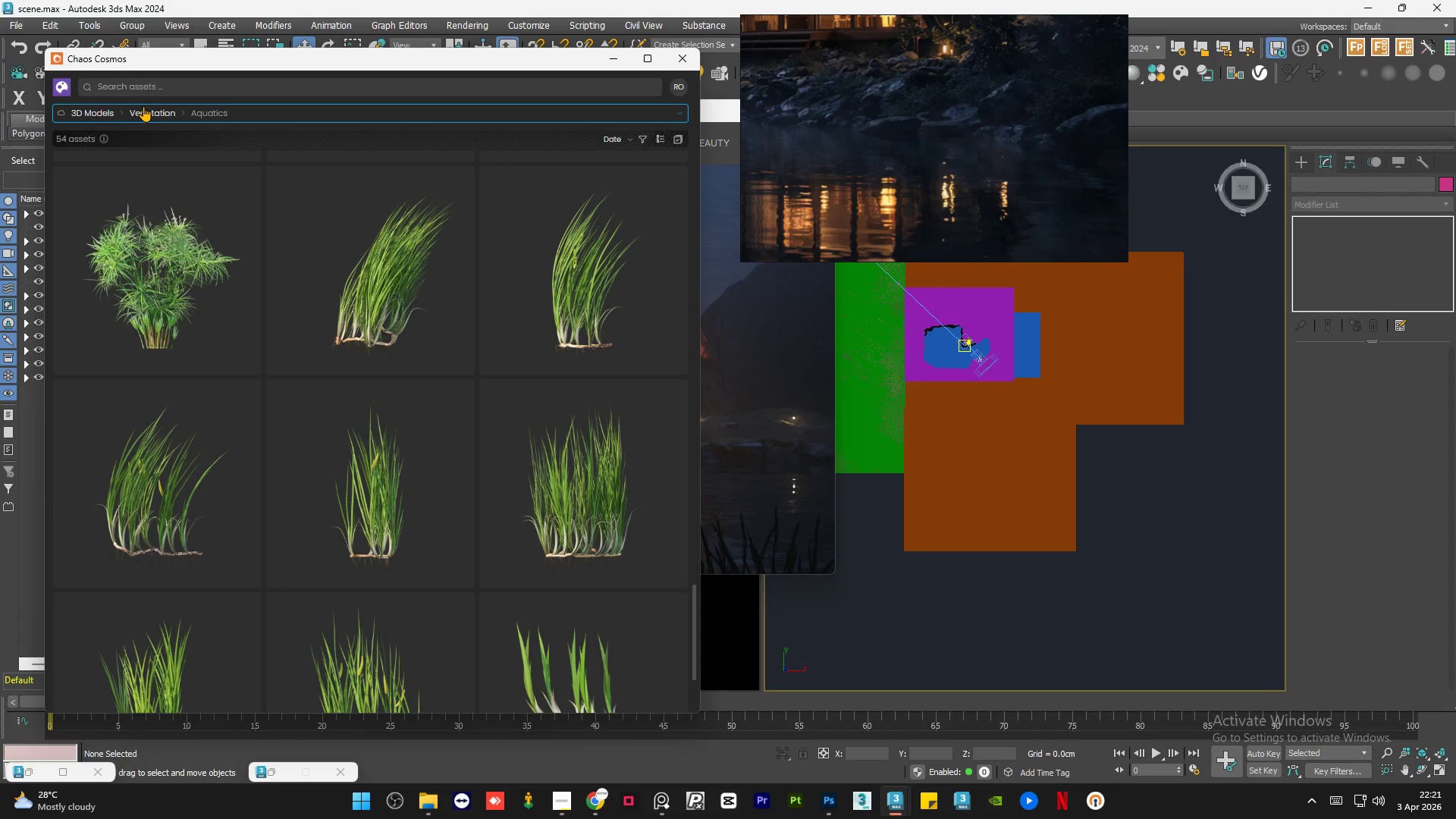 
left_click([201, 111])
 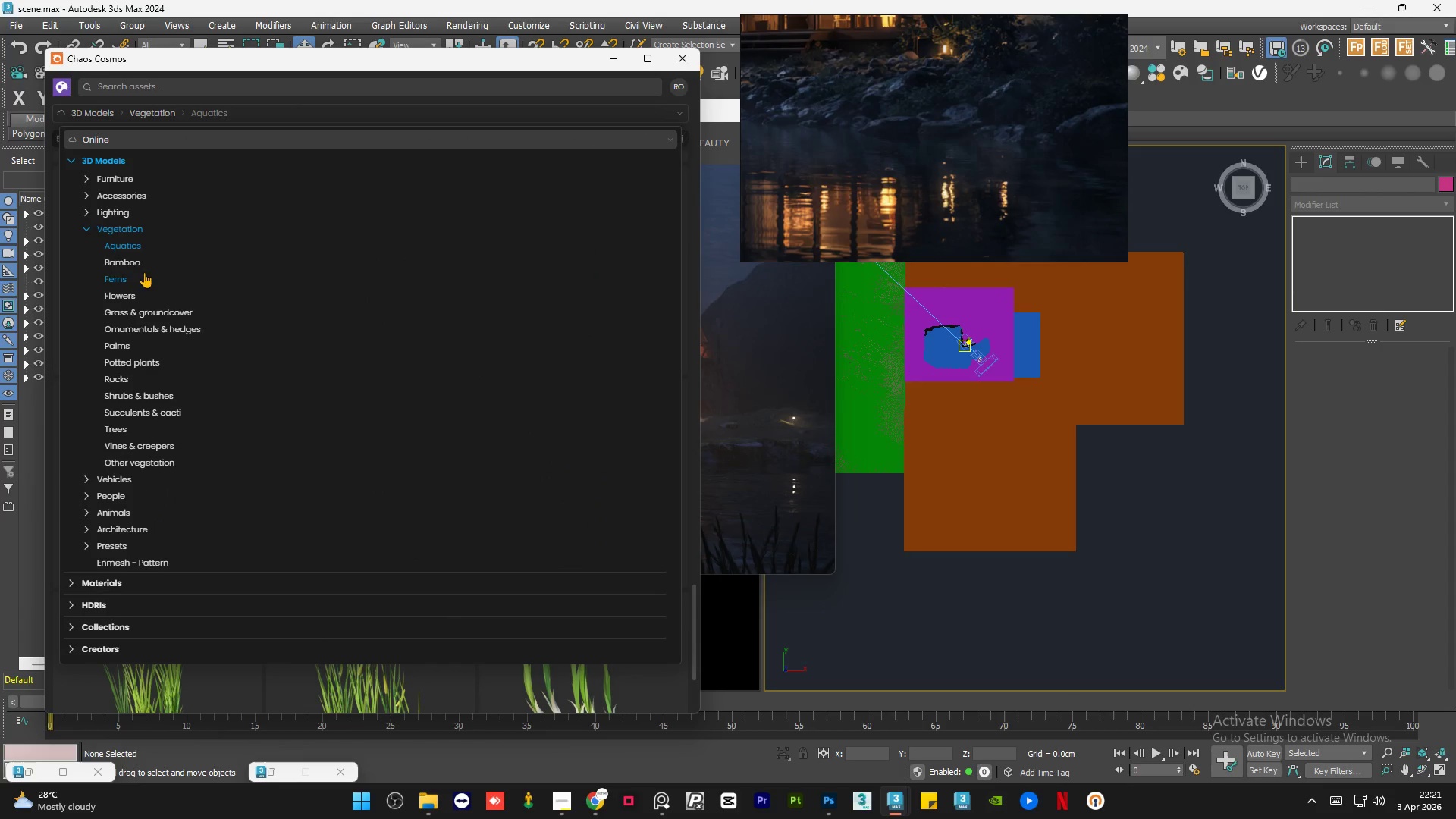 
left_click([119, 261])
 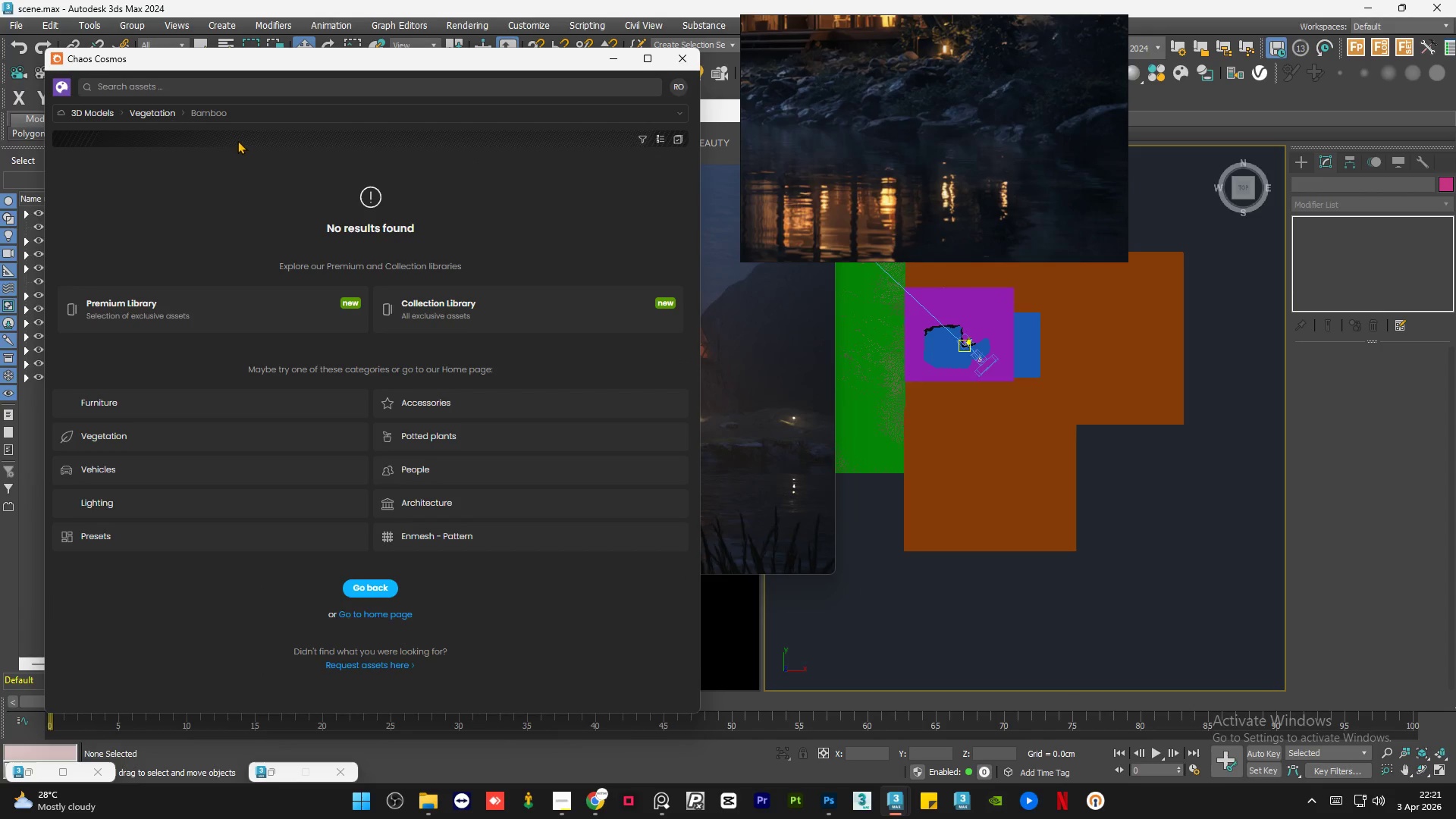 
left_click([198, 109])
 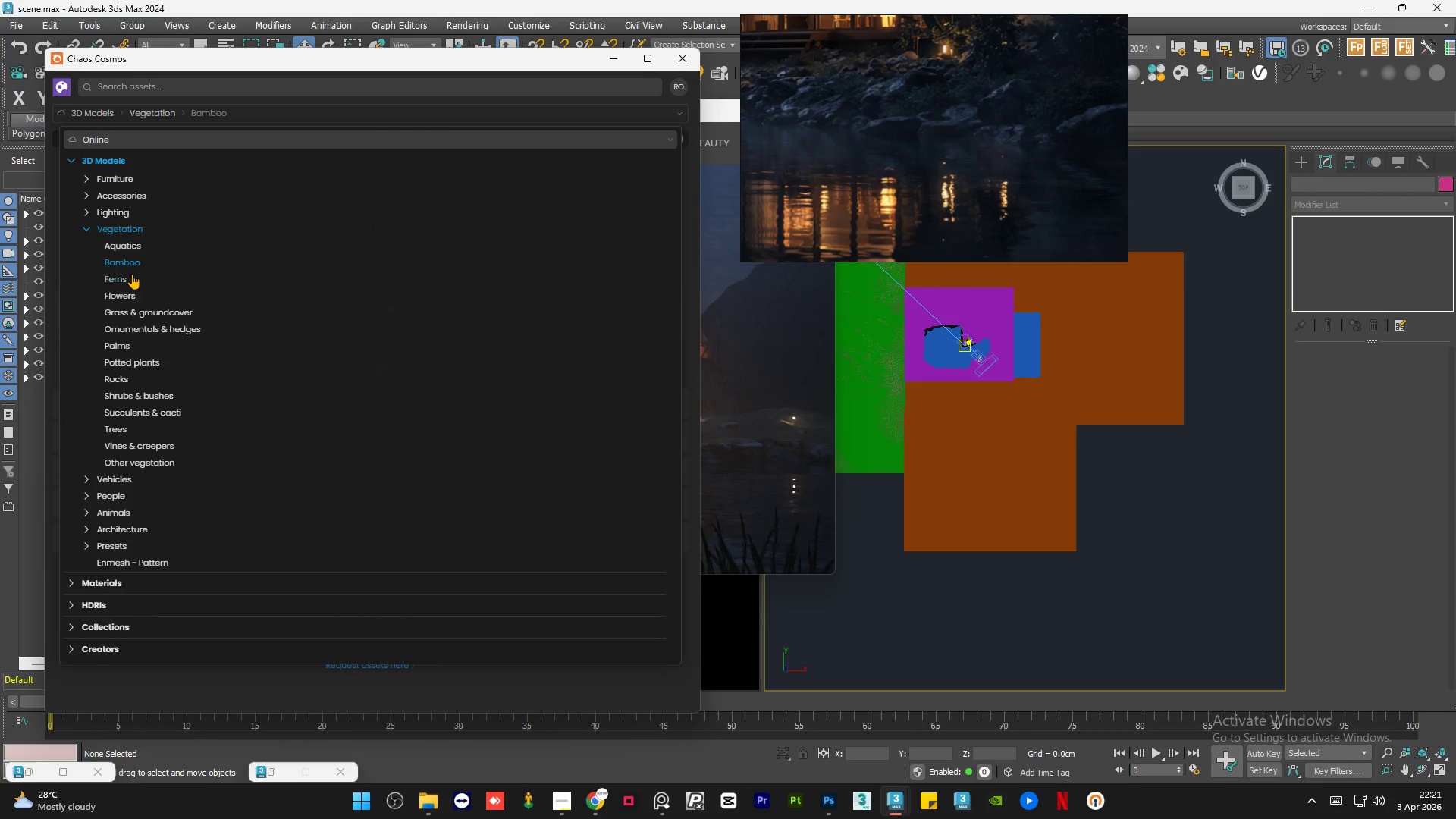 
left_click([132, 274])
 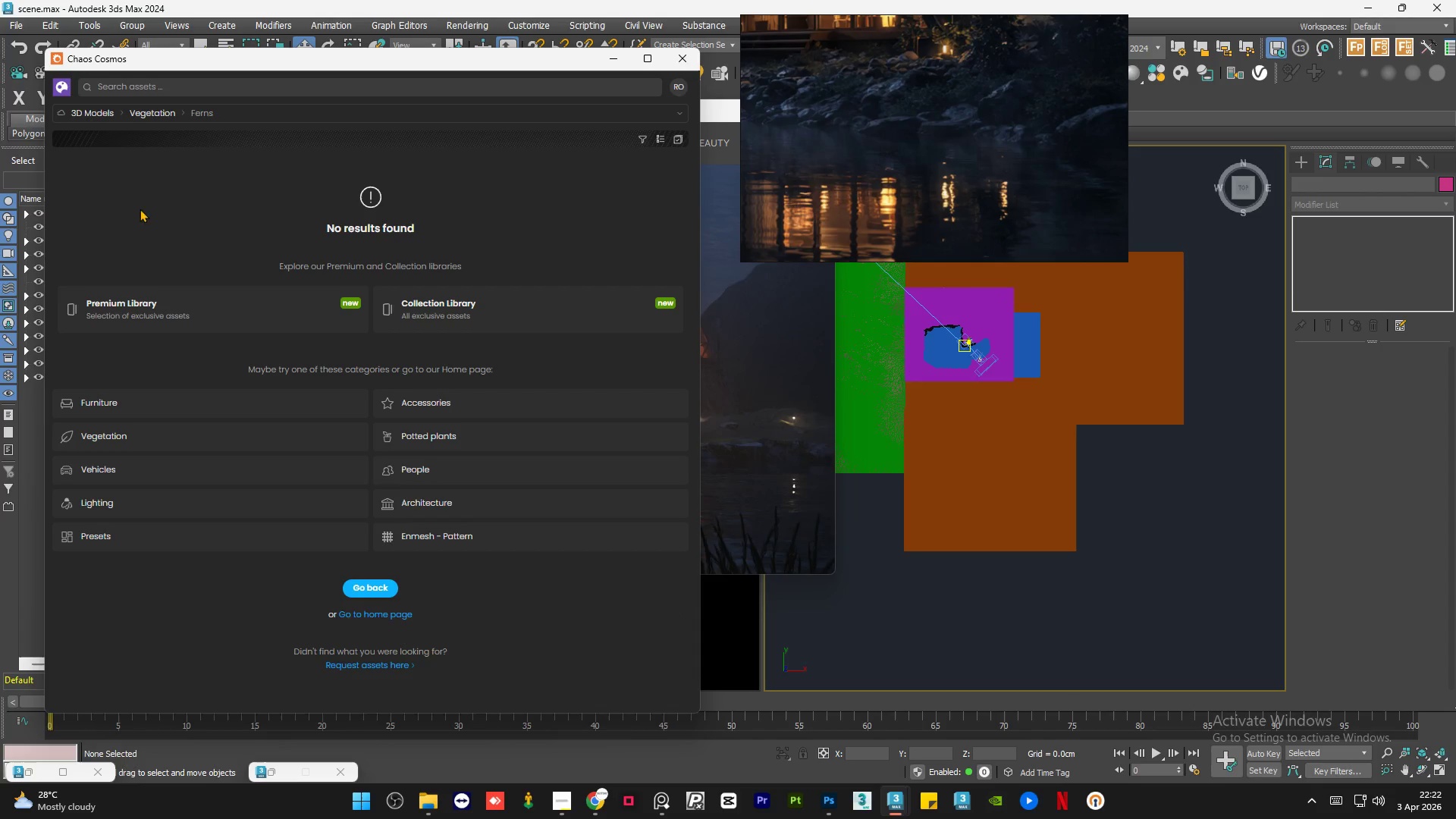 
left_click([199, 110])
 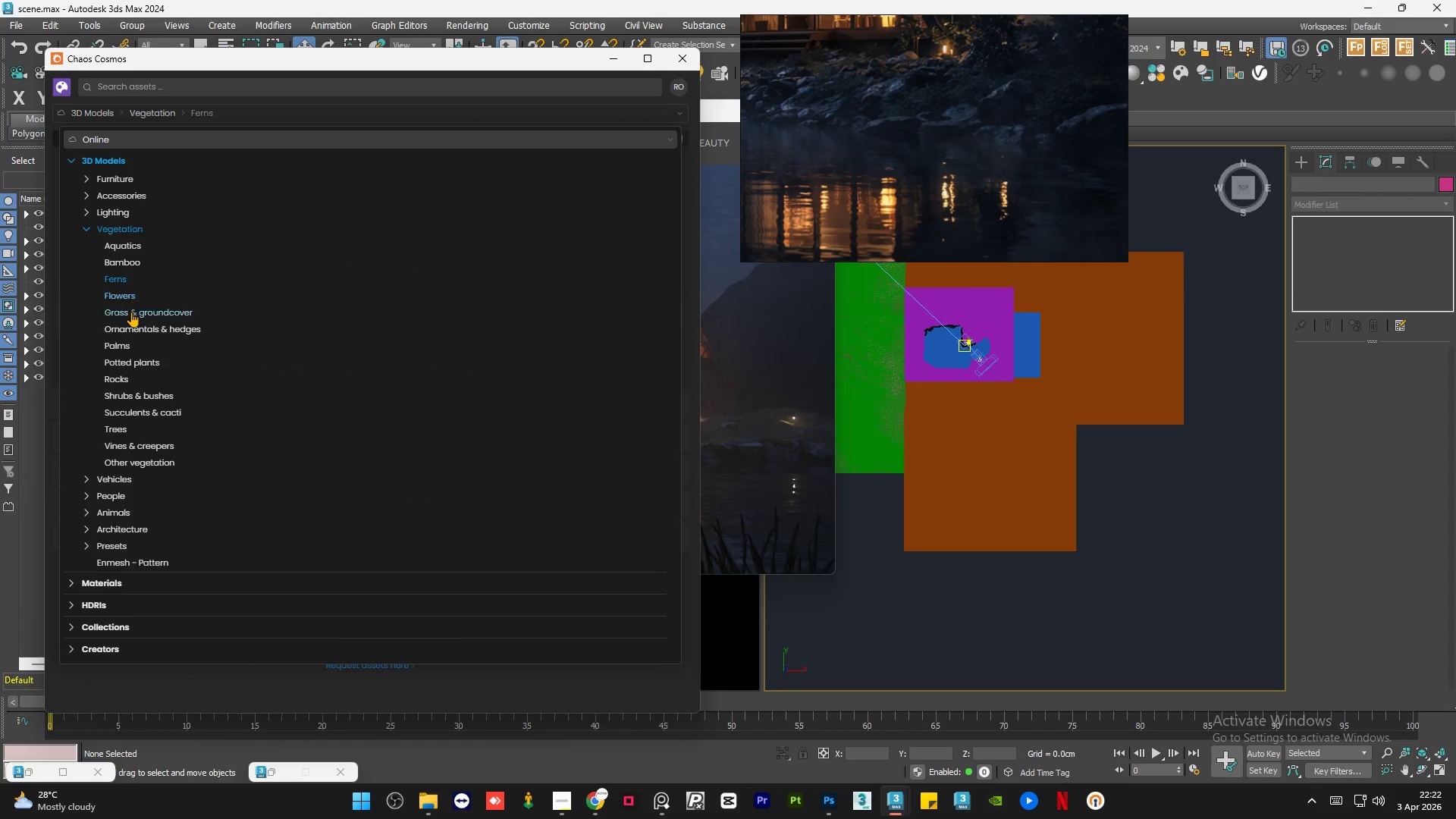 
left_click([131, 314])
 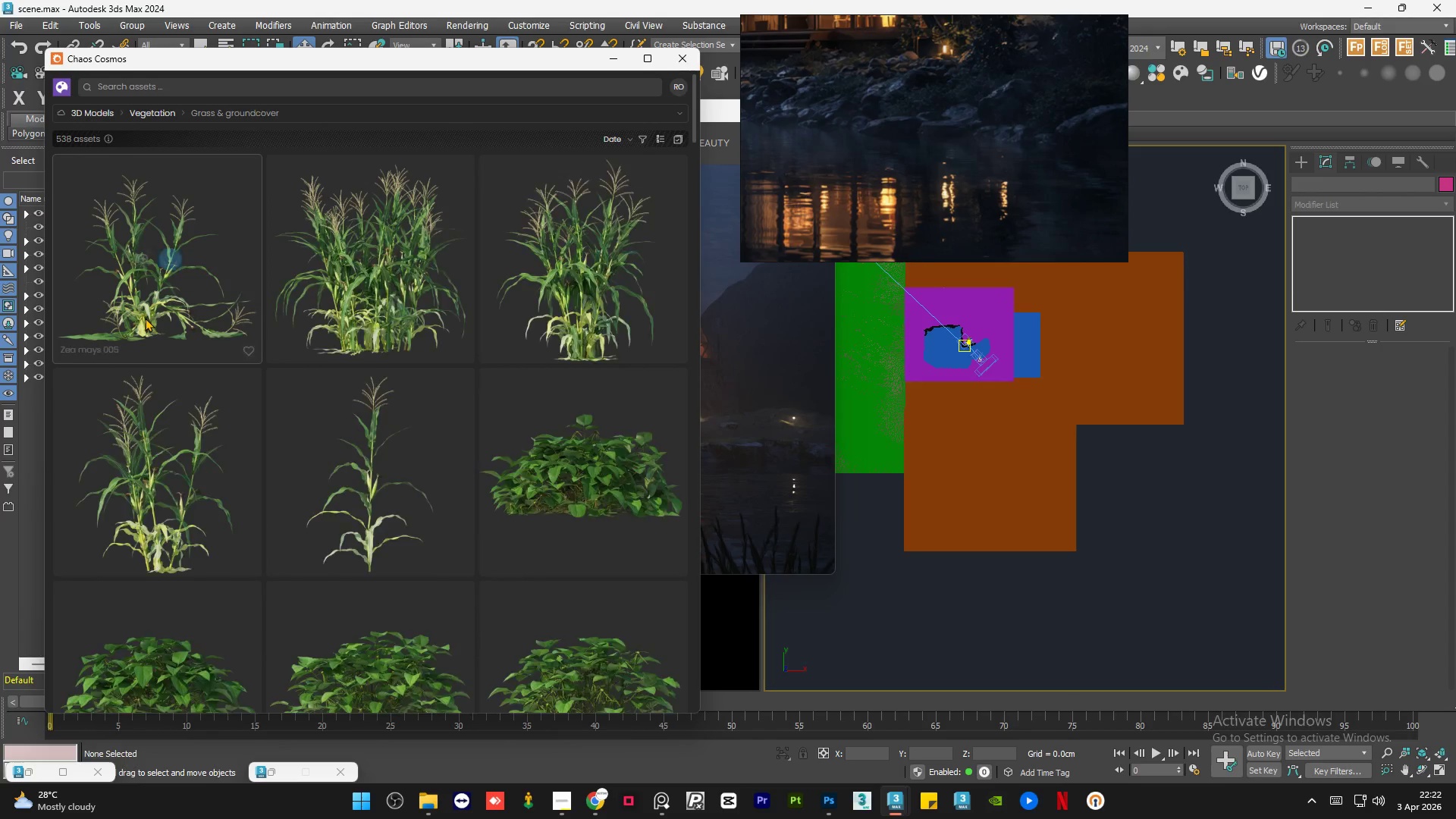 
scroll: coordinate [145, 318], scroll_direction: down, amount: 8.0
 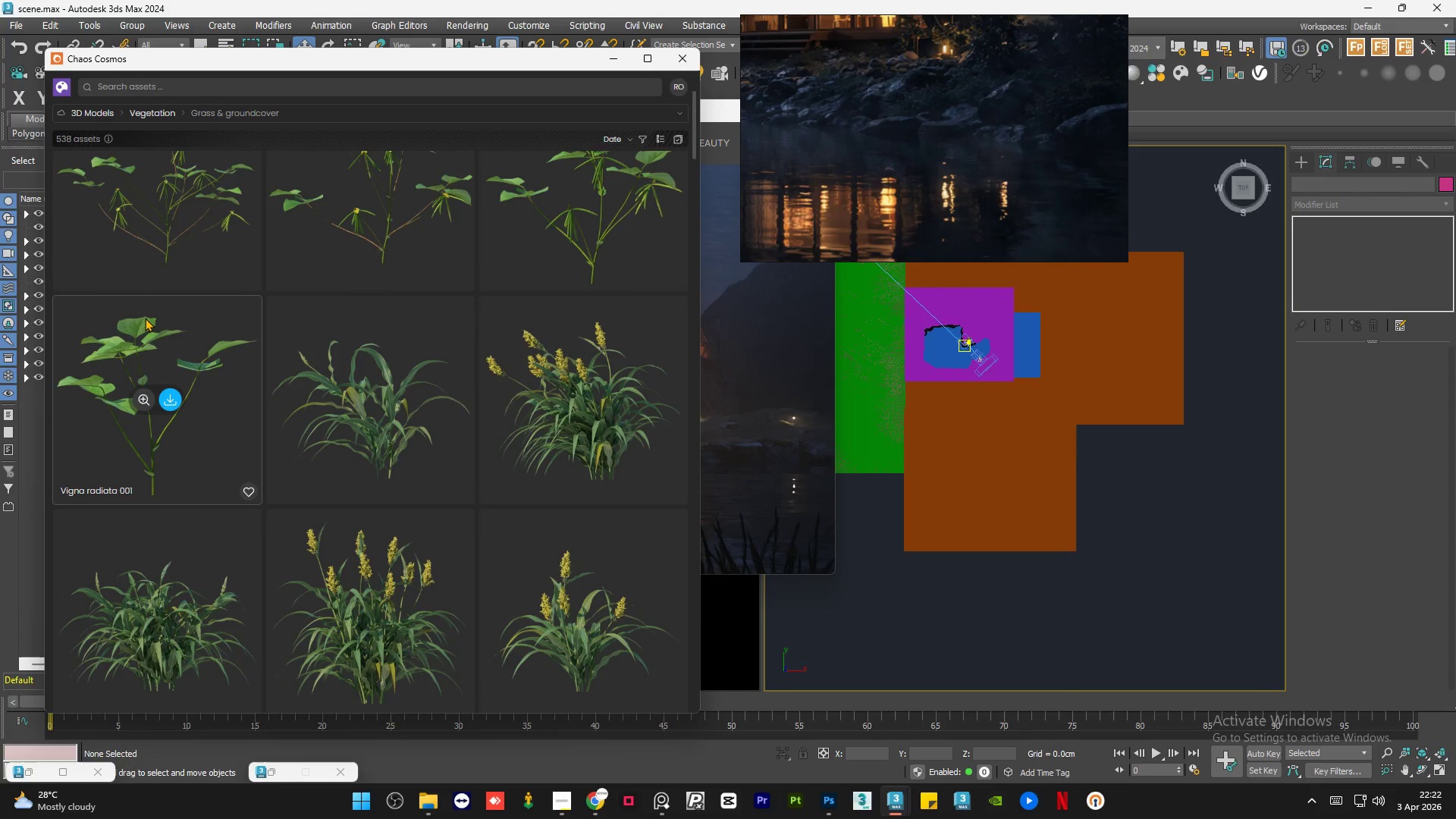 
scroll: coordinate [805, 175], scroll_direction: up, amount: 4.0
 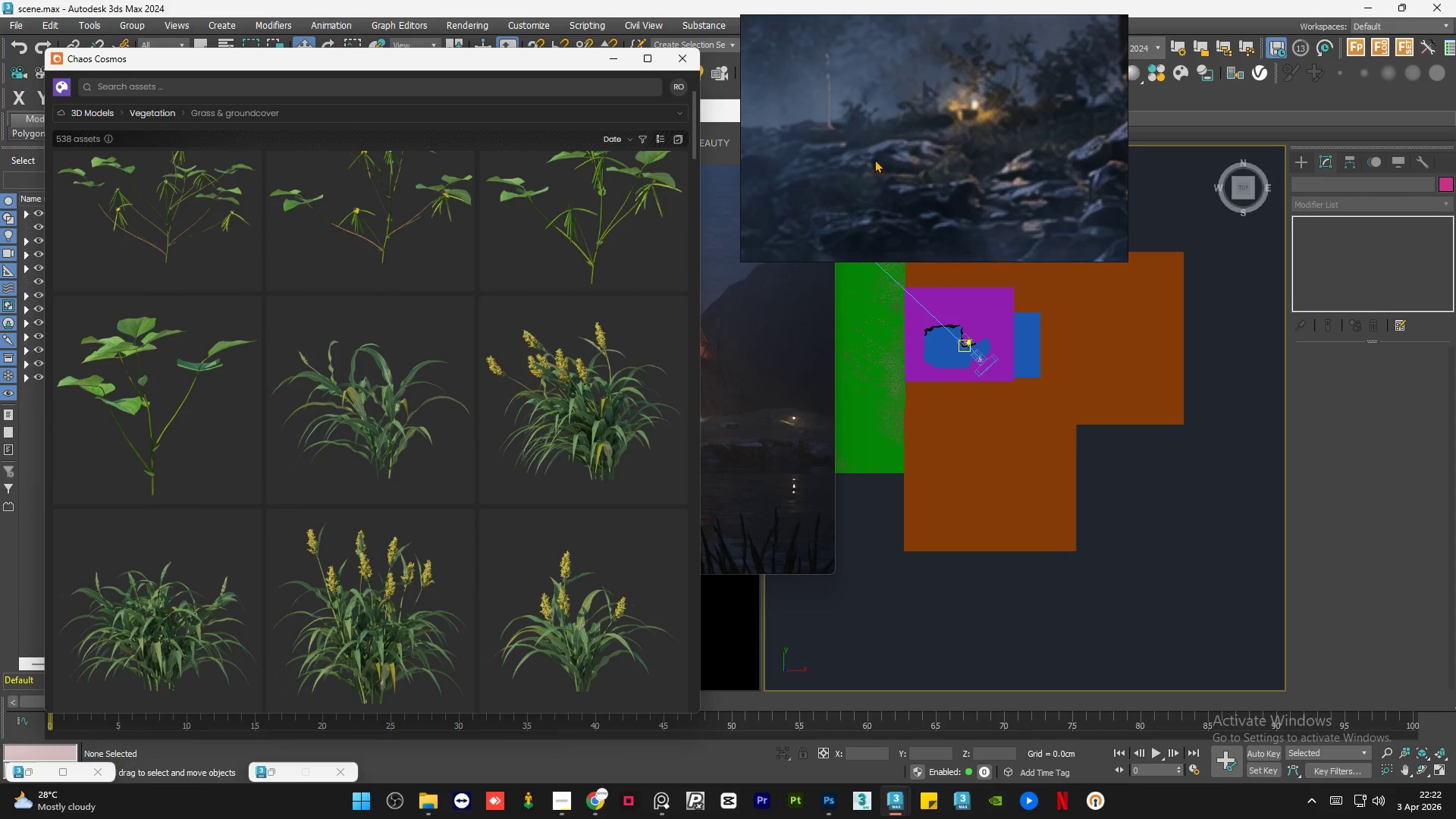 
scroll: coordinate [428, 304], scroll_direction: down, amount: 15.0
 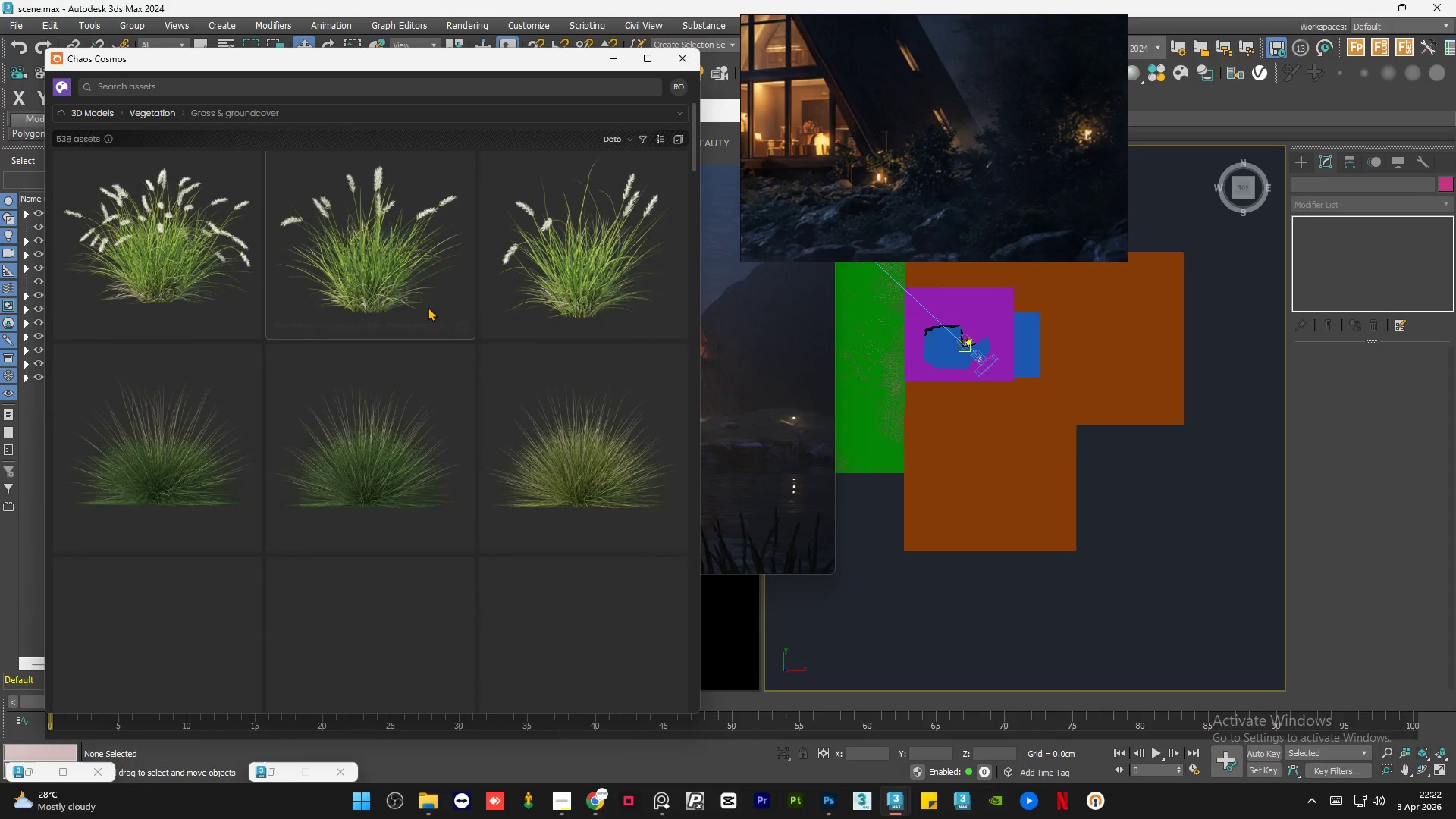 
mouse_move([441, 308])
 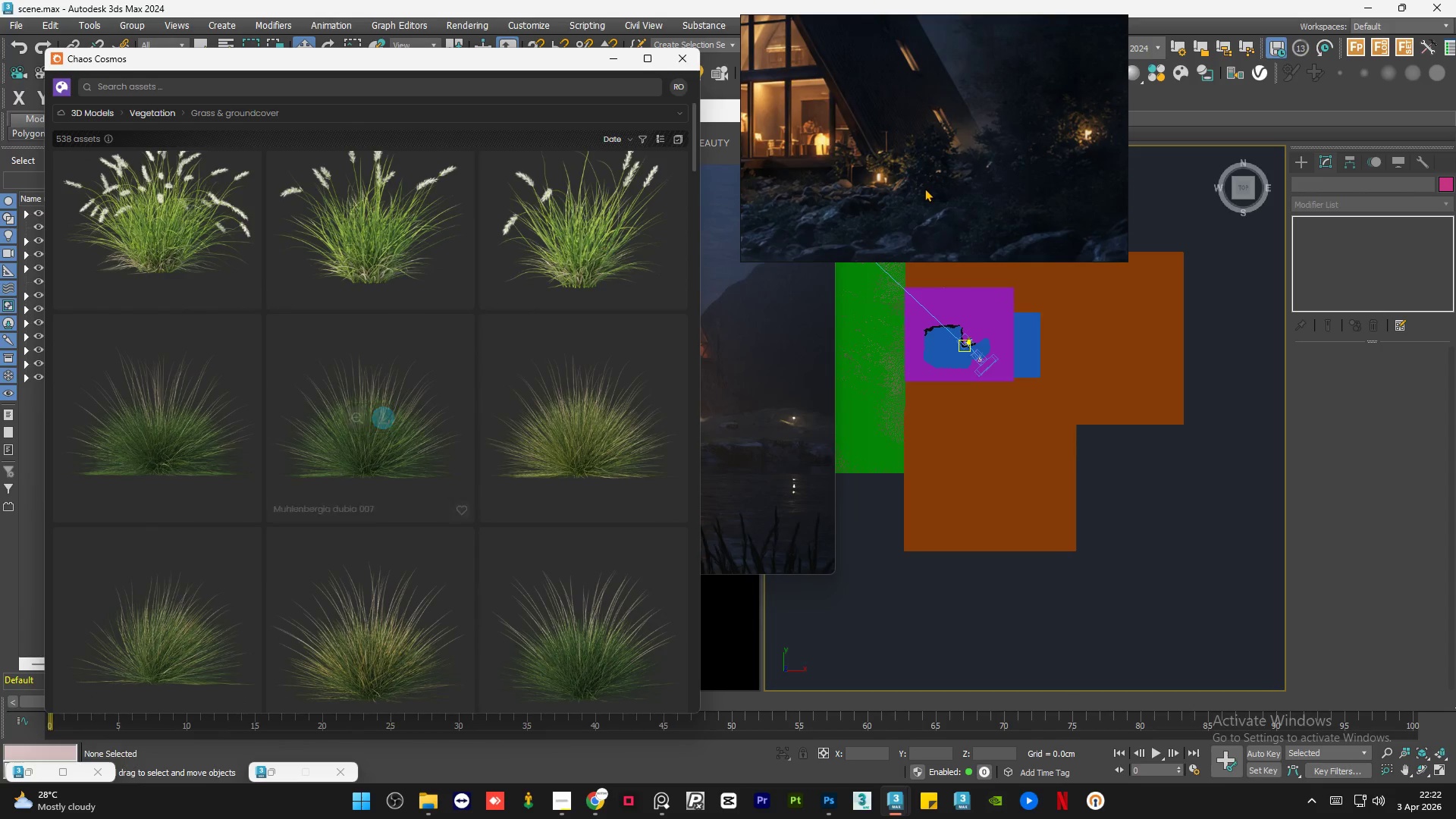 
scroll: coordinate [1003, 318], scroll_direction: up, amount: 21.0
 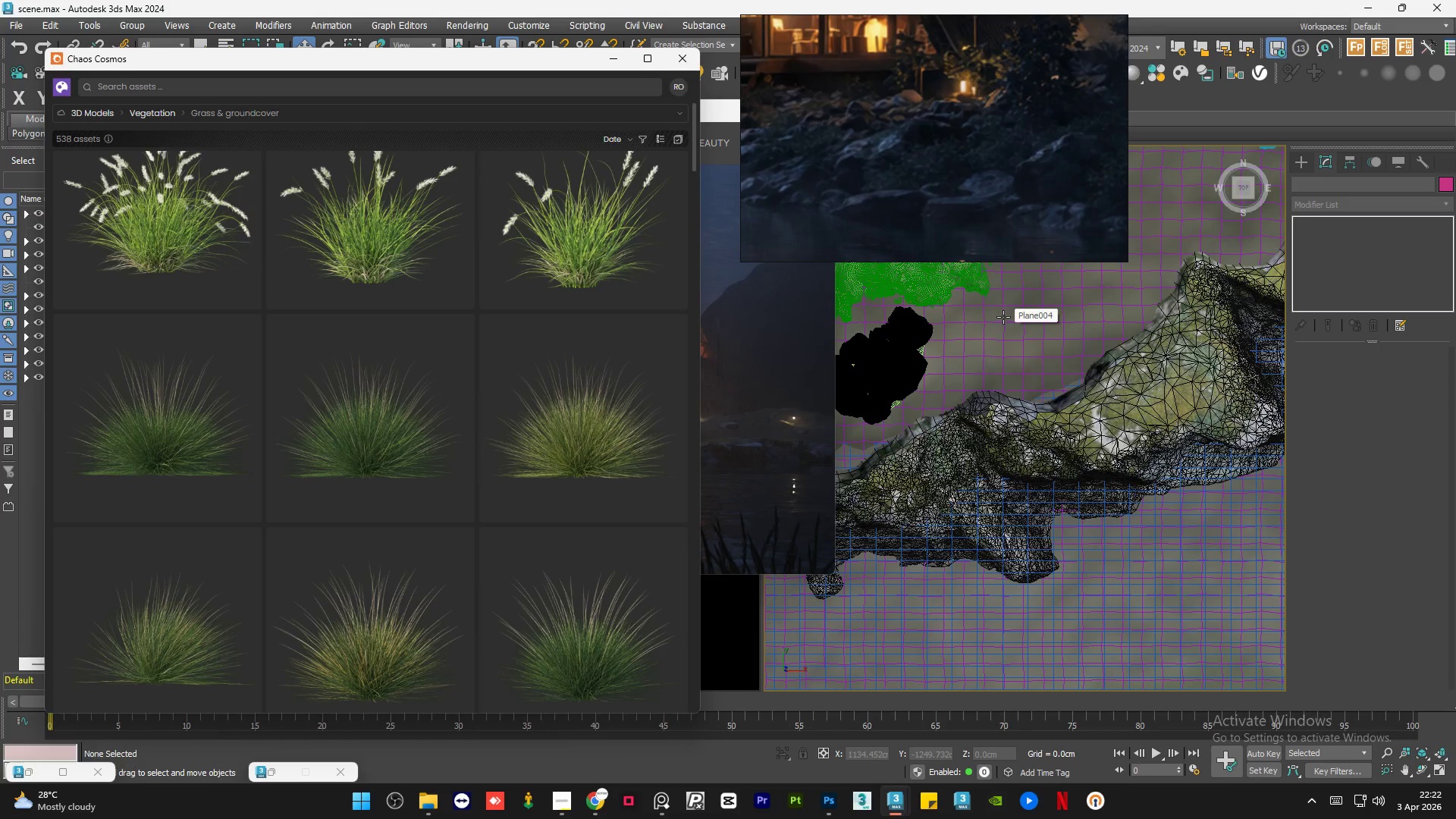 
scroll: coordinate [995, 414], scroll_direction: down, amount: 7.0
 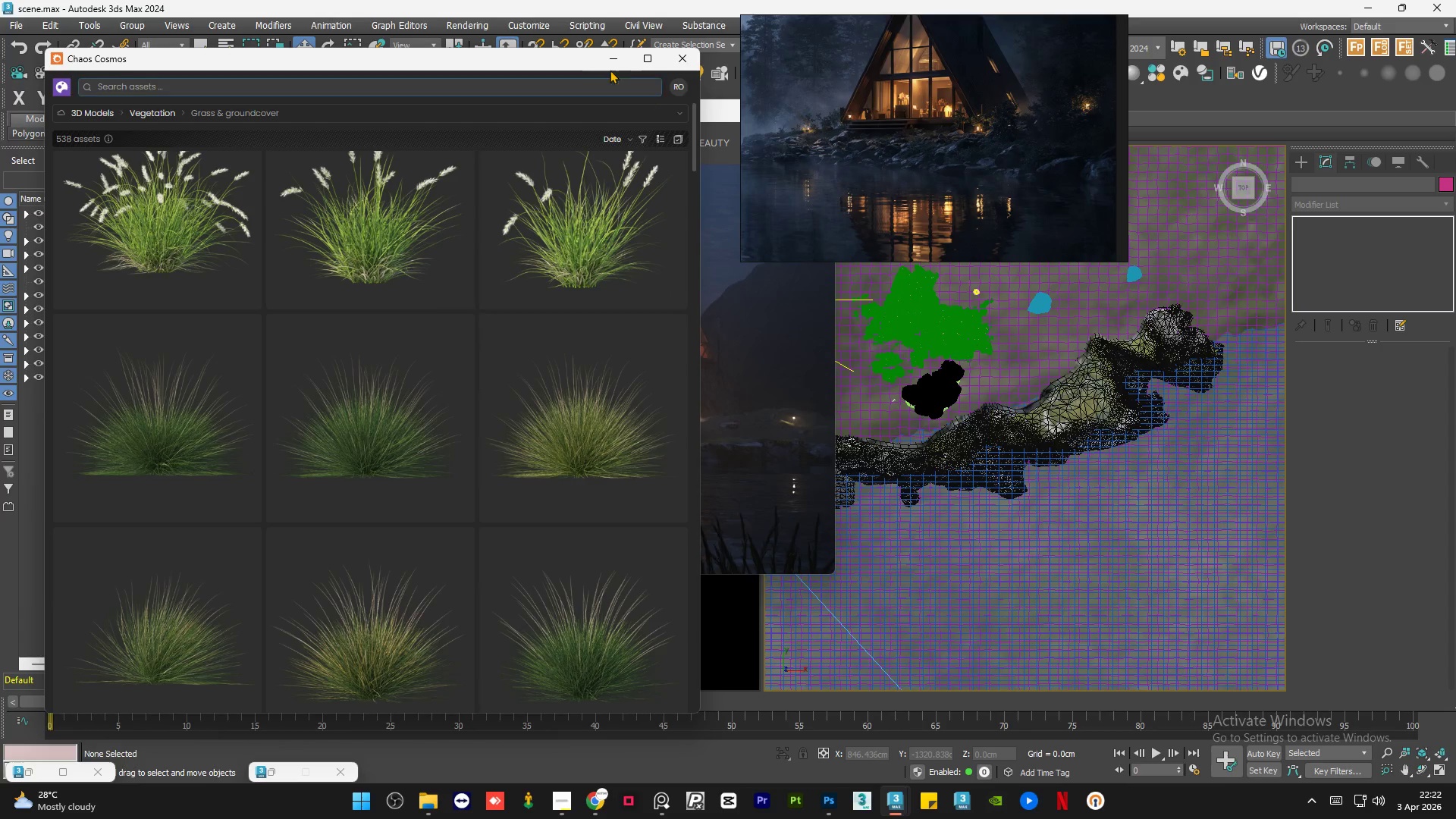 
left_click([611, 61])
 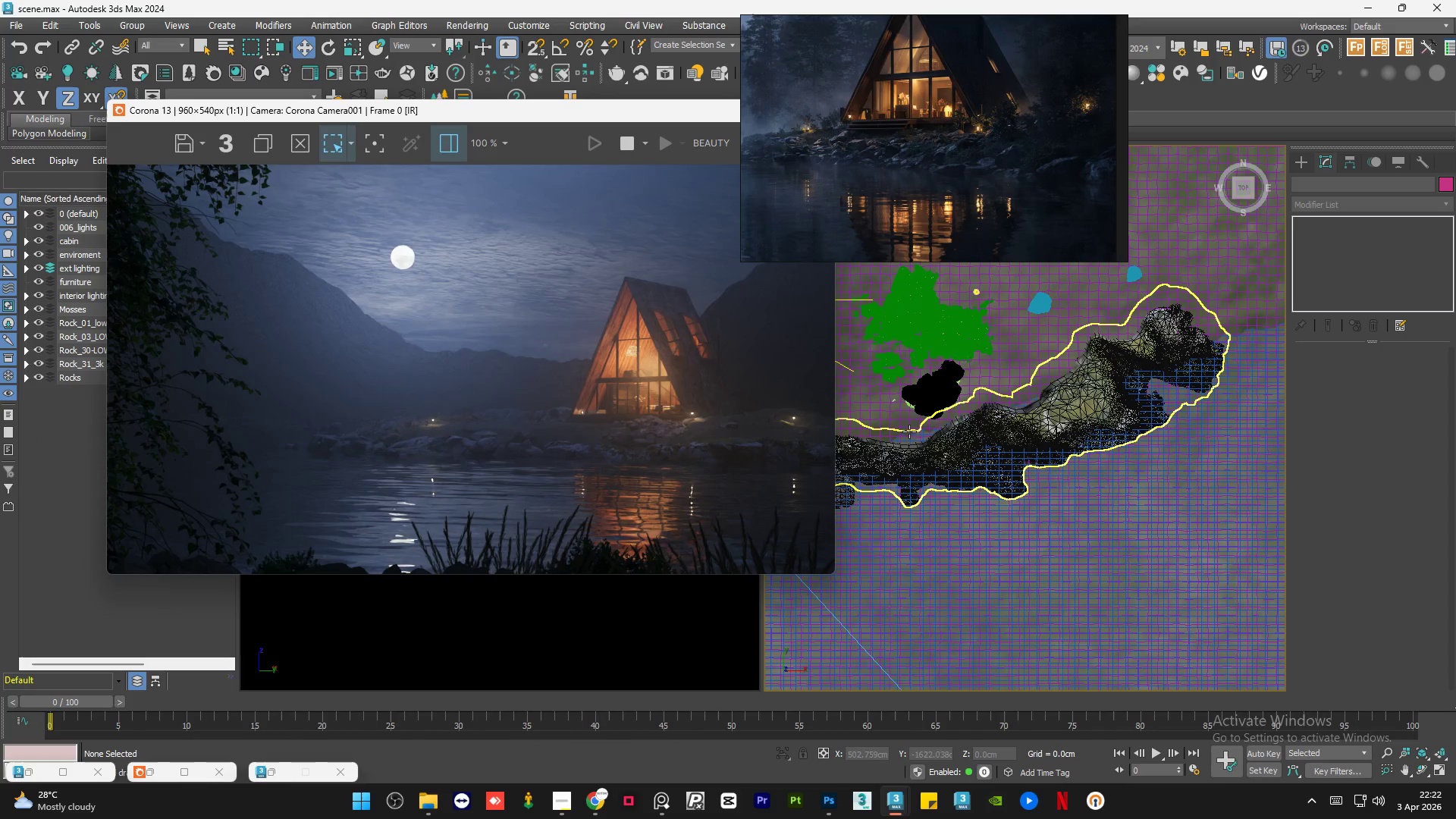 
scroll: coordinate [1016, 437], scroll_direction: up, amount: 2.0
 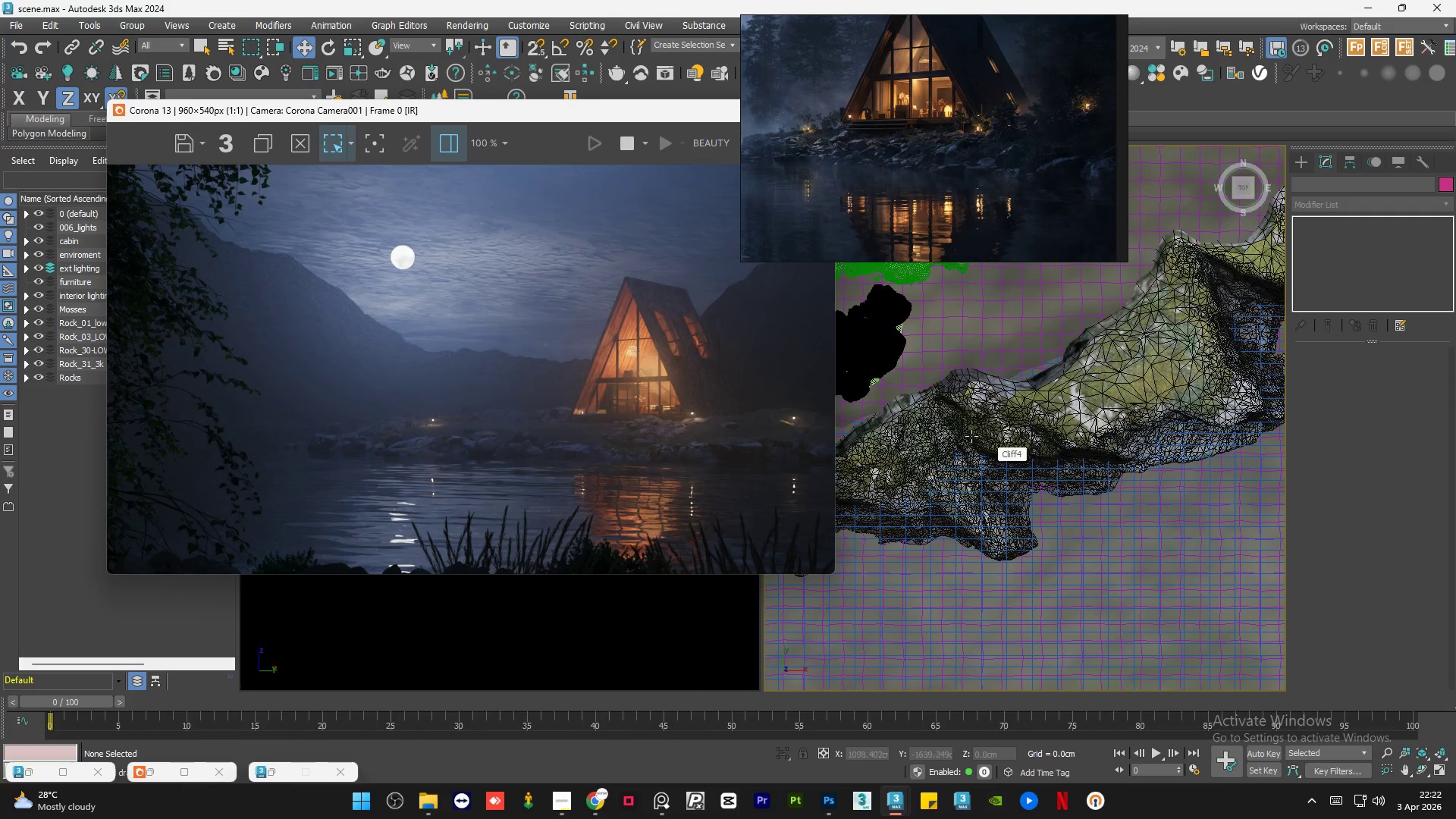 
mouse_move([992, 397])
 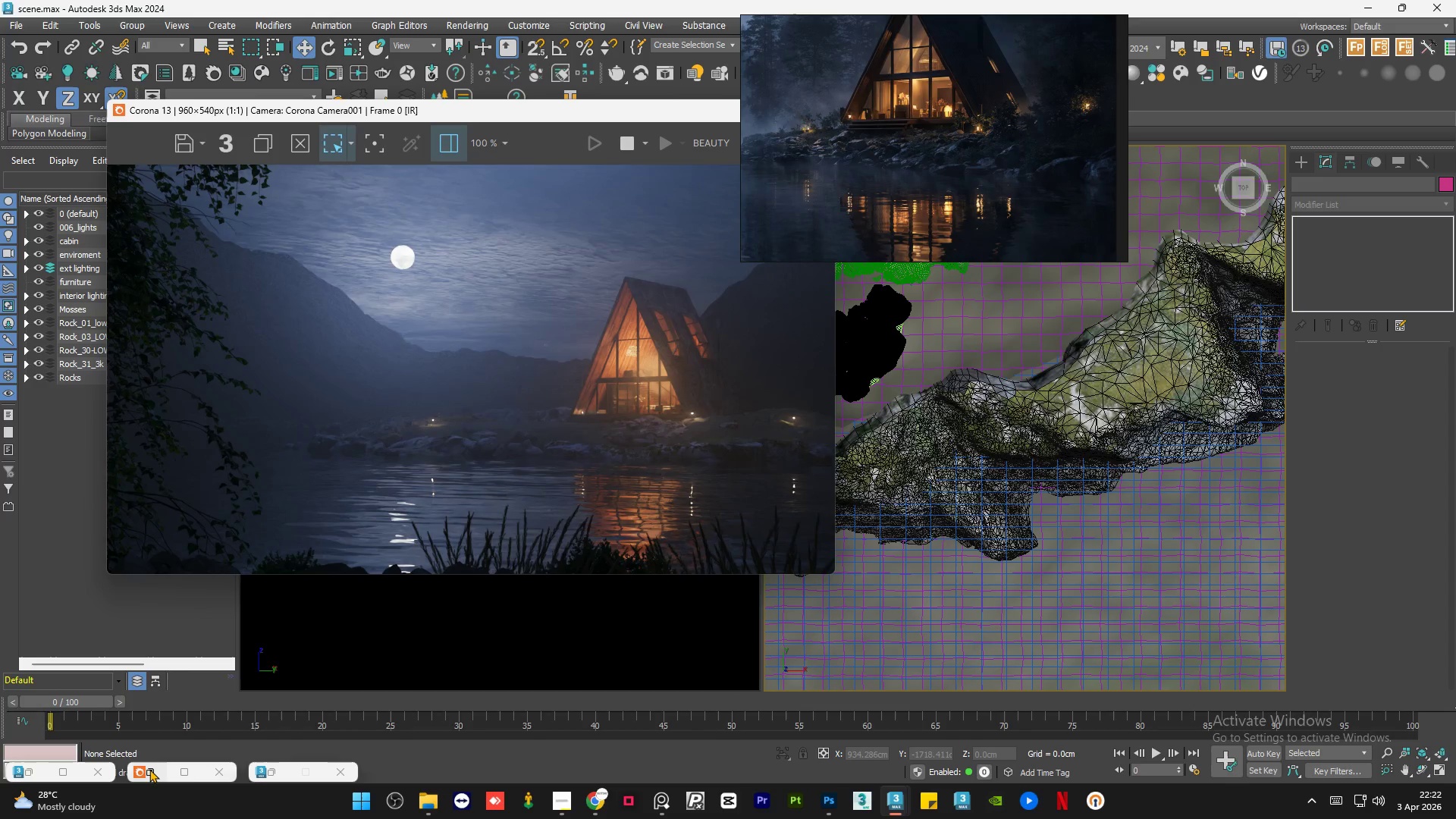 
left_click([152, 769])
 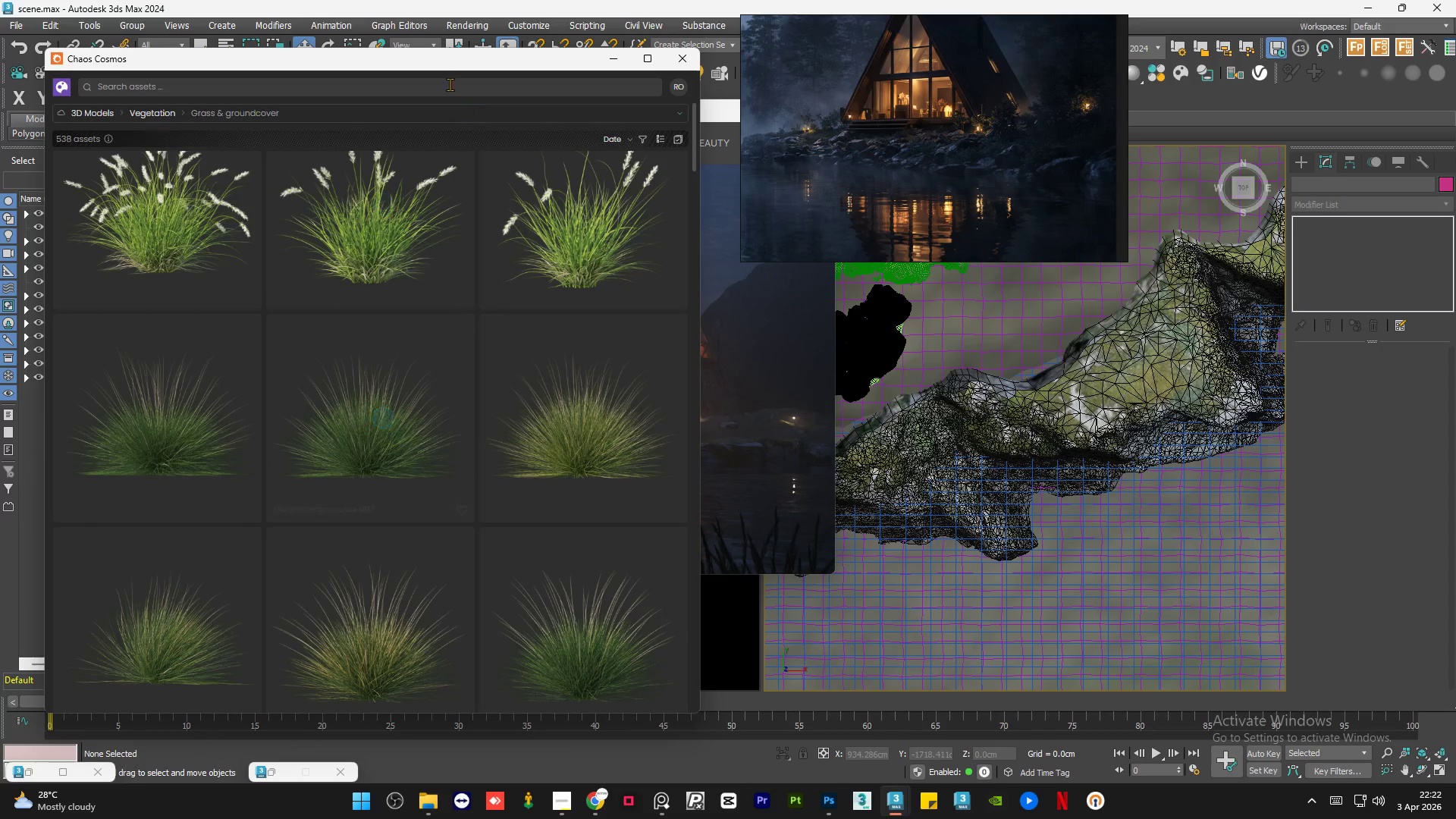 
left_click_drag(start_coordinate=[421, 64], to_coordinate=[393, 35])
 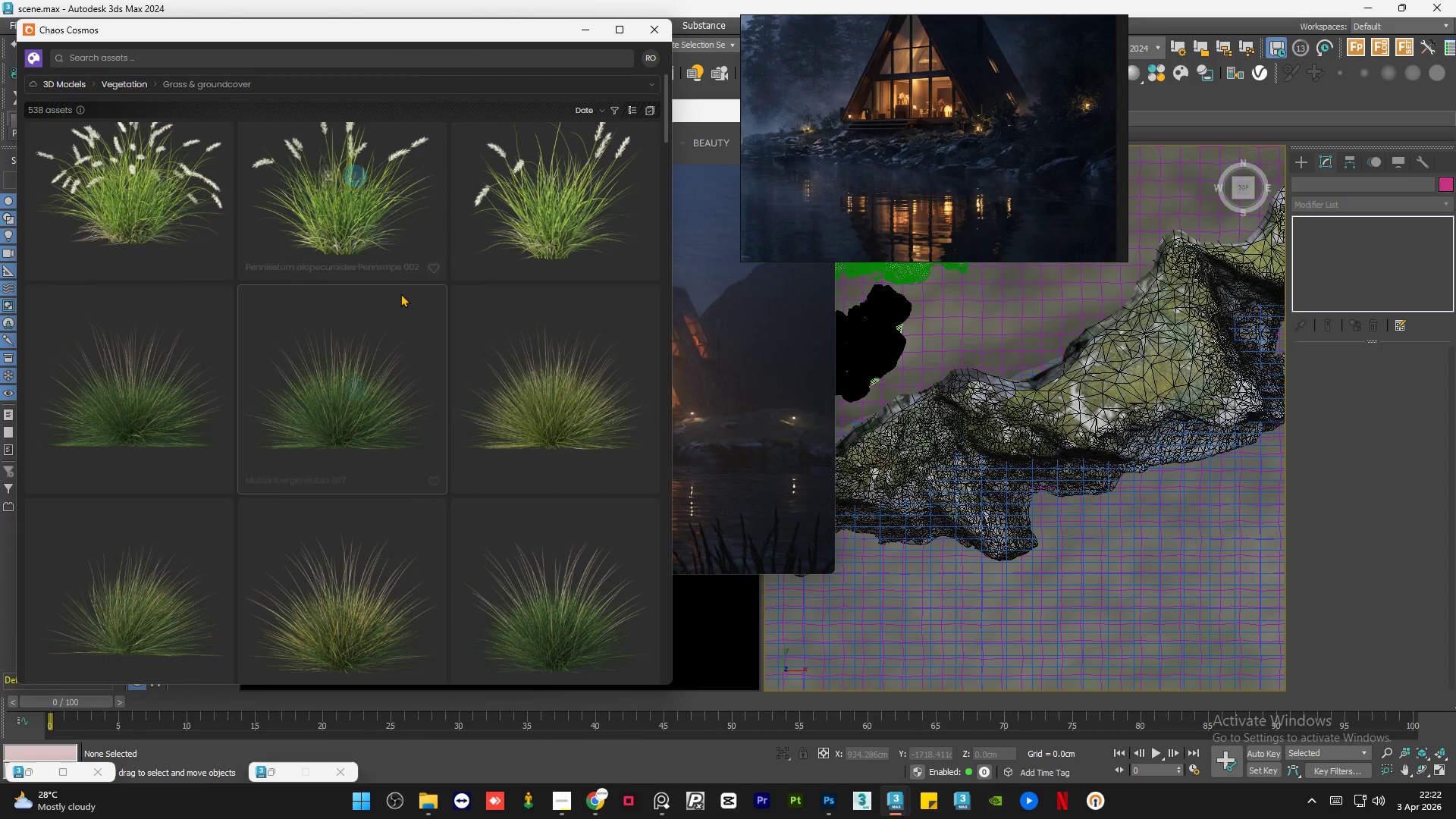 
scroll: coordinate [400, 296], scroll_direction: up, amount: 5.0
 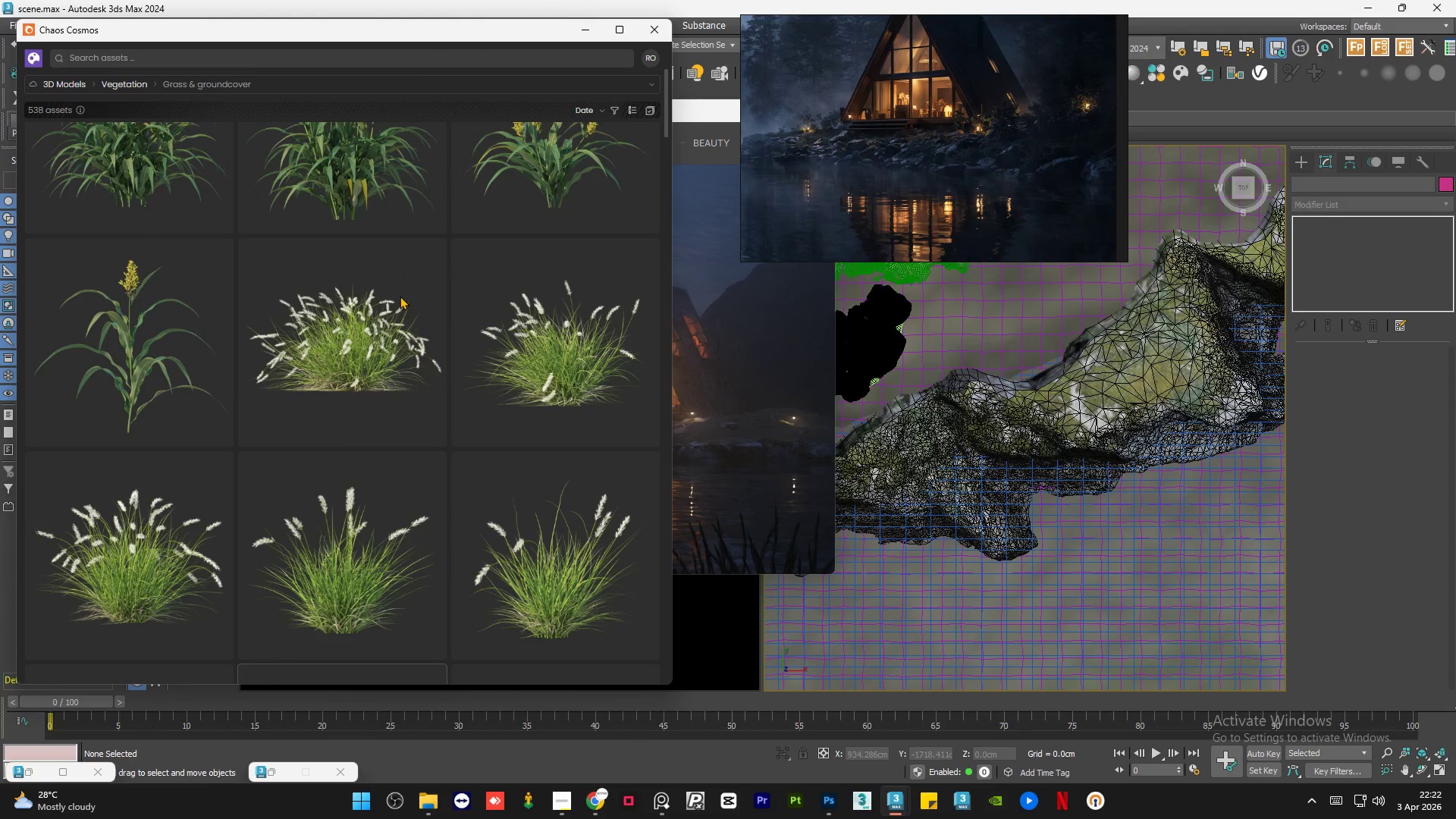 
scroll: coordinate [409, 431], scroll_direction: down, amount: 17.0
 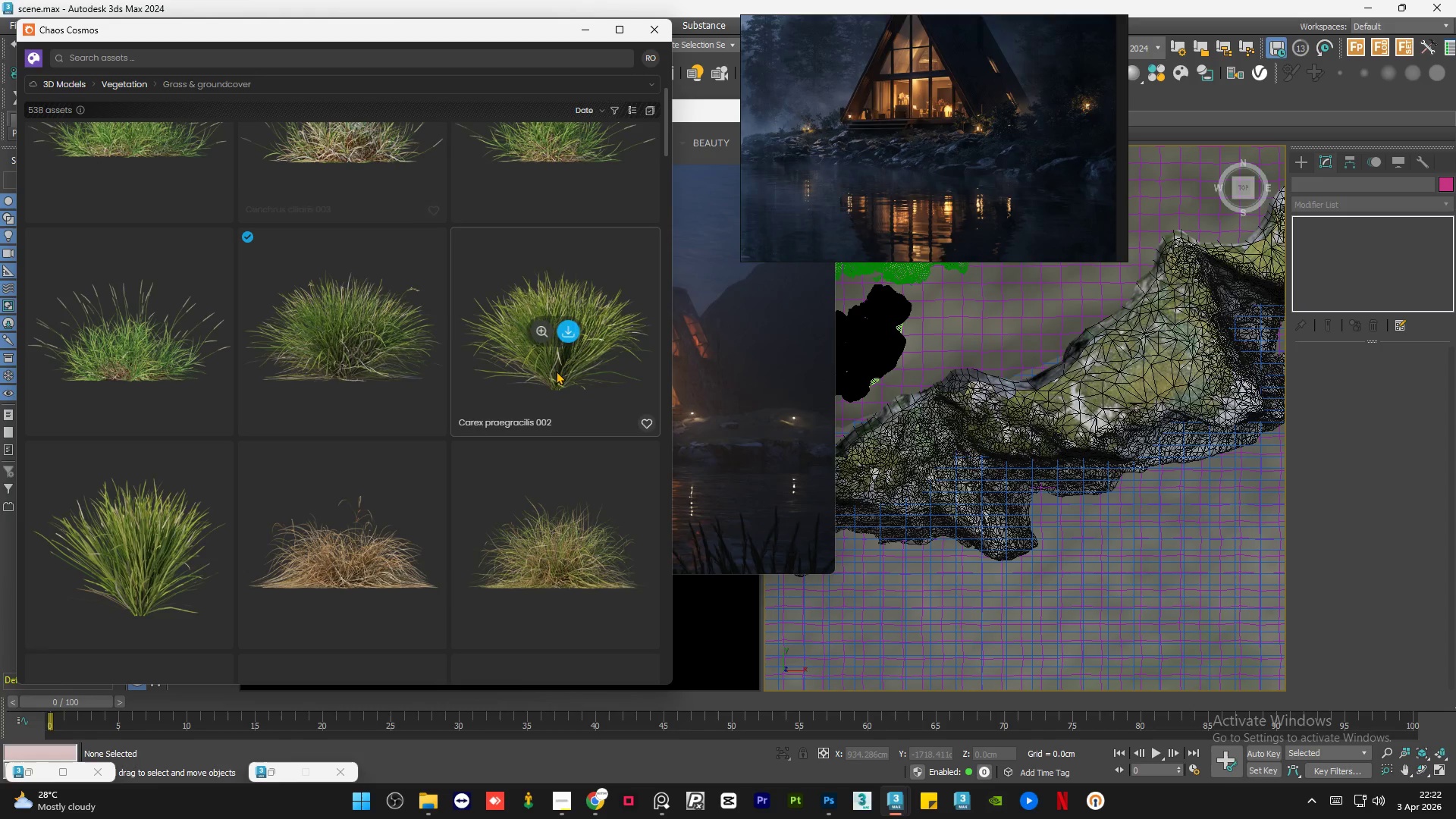 
left_click([564, 334])
 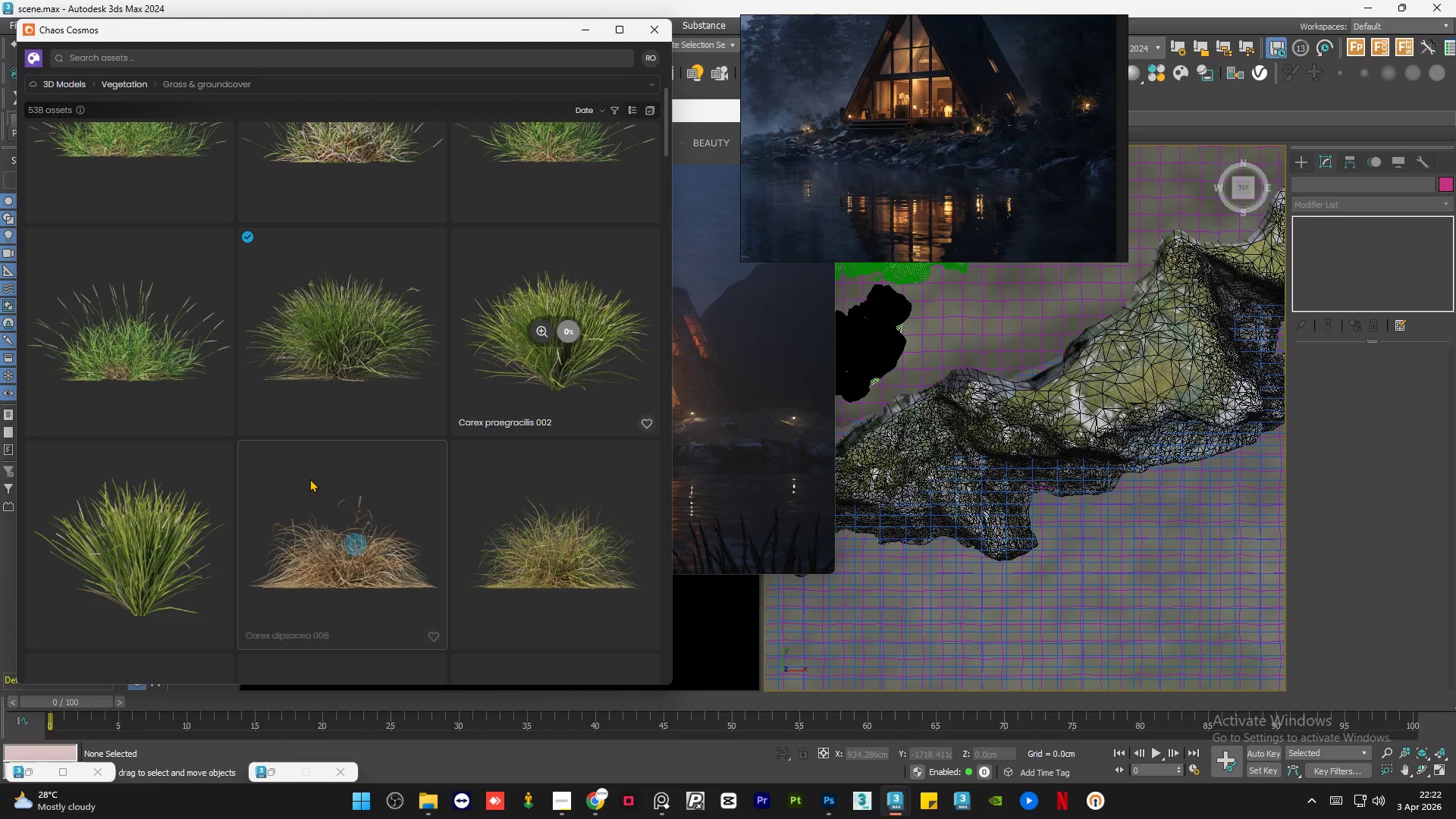 
scroll: coordinate [309, 479], scroll_direction: down, amount: 1.0
 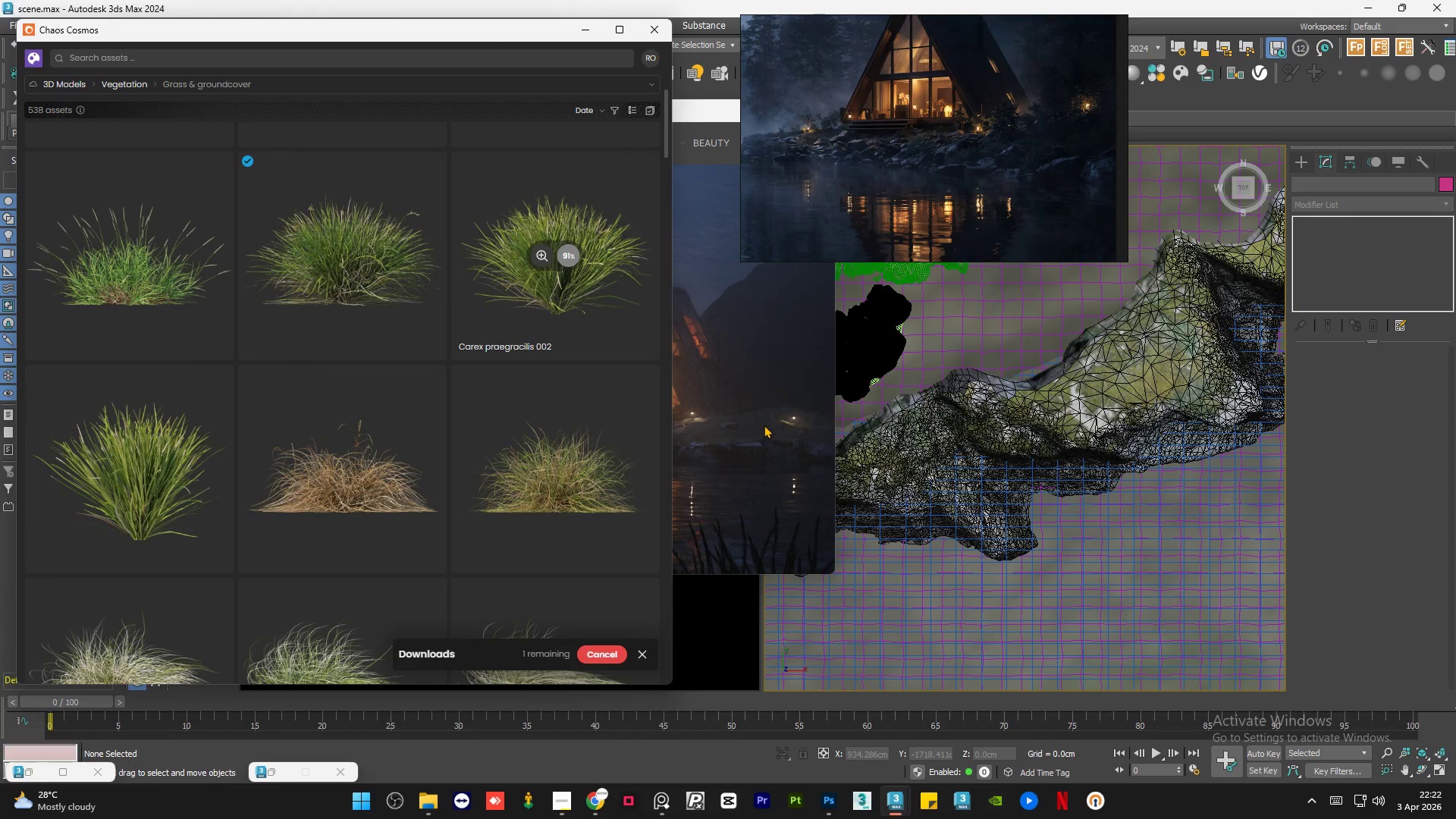 
wait(5.67)
 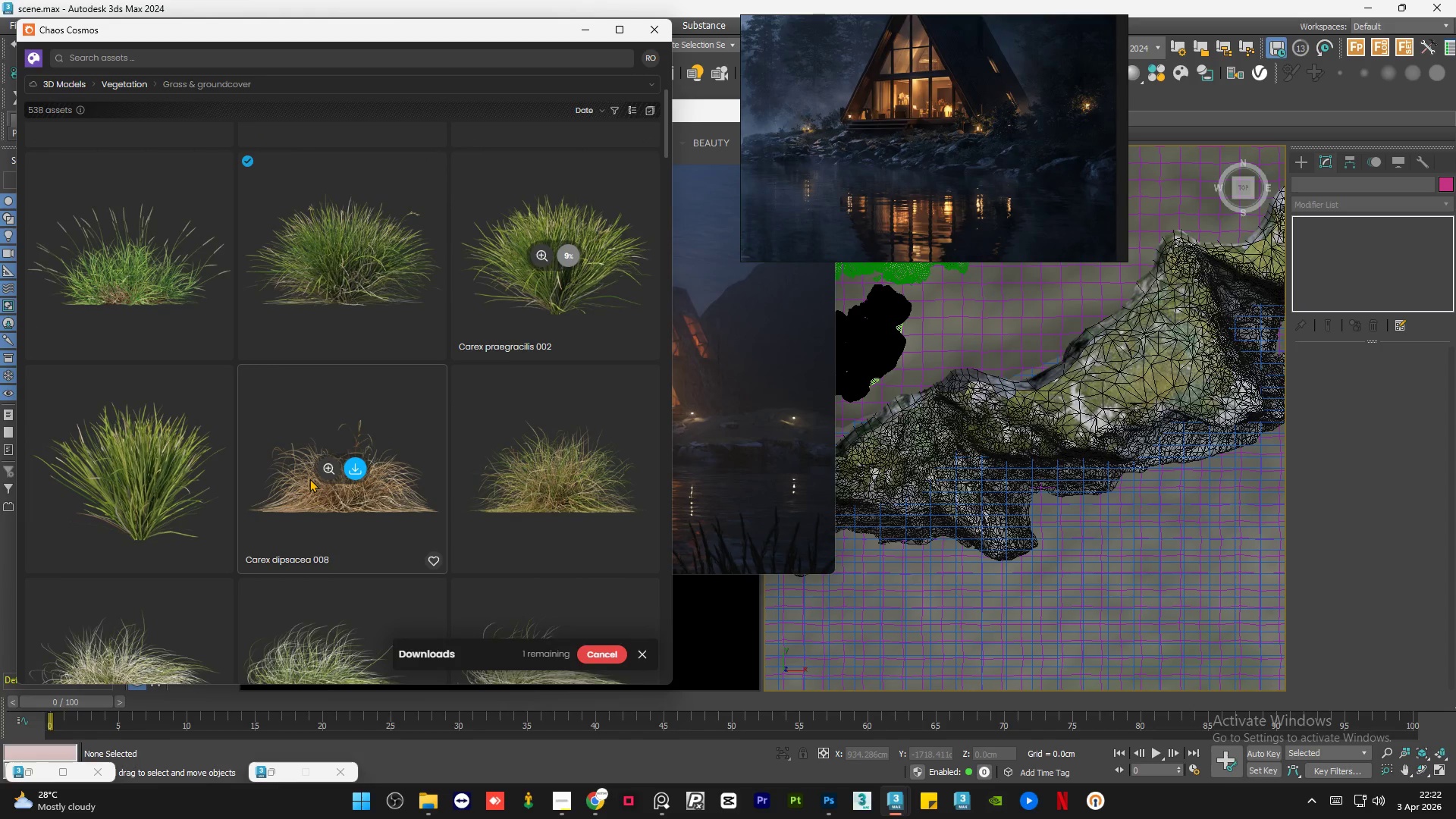 
left_click_drag(start_coordinate=[500, 220], to_coordinate=[1031, 472])
 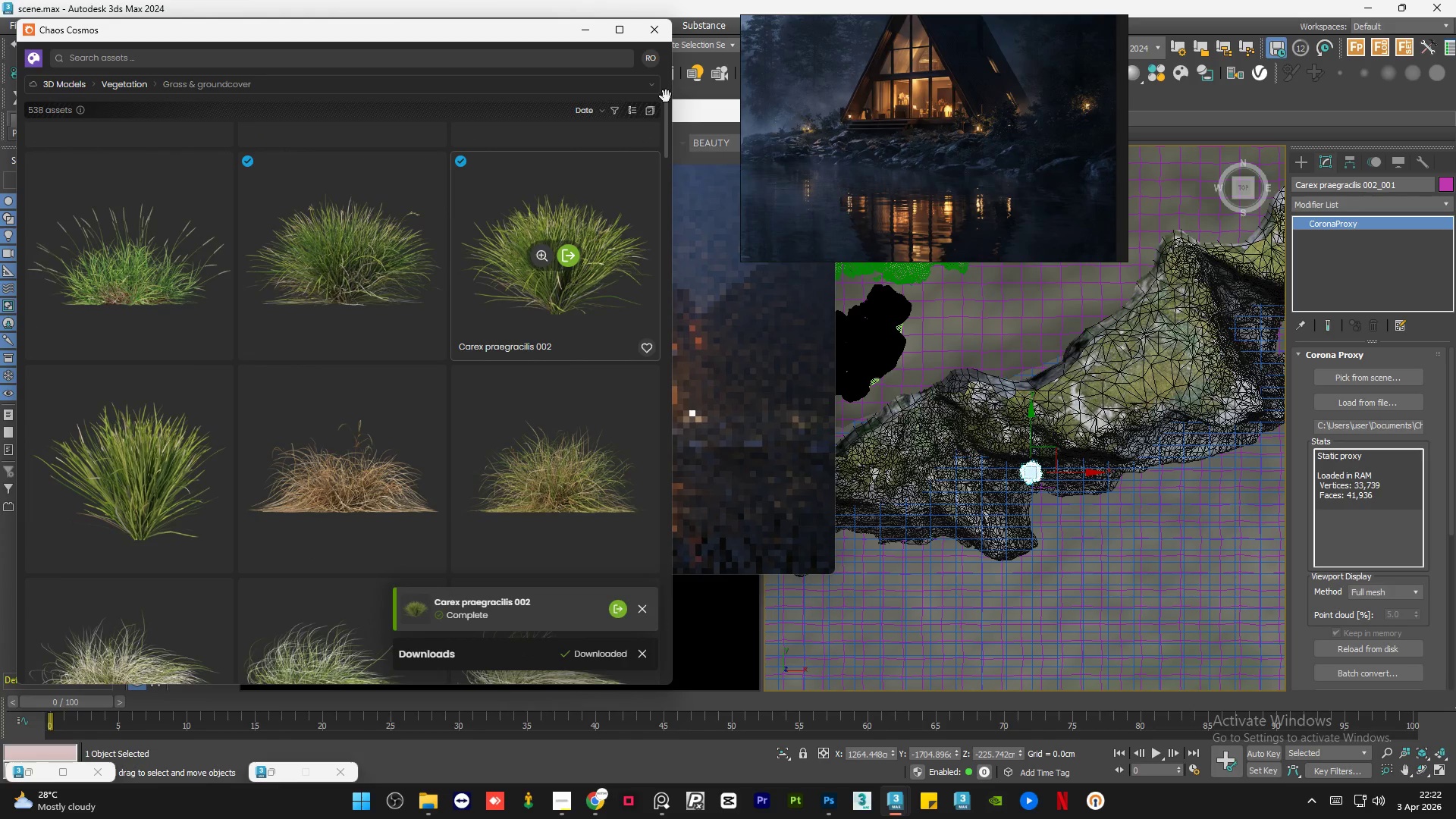 
left_click([576, 30])
 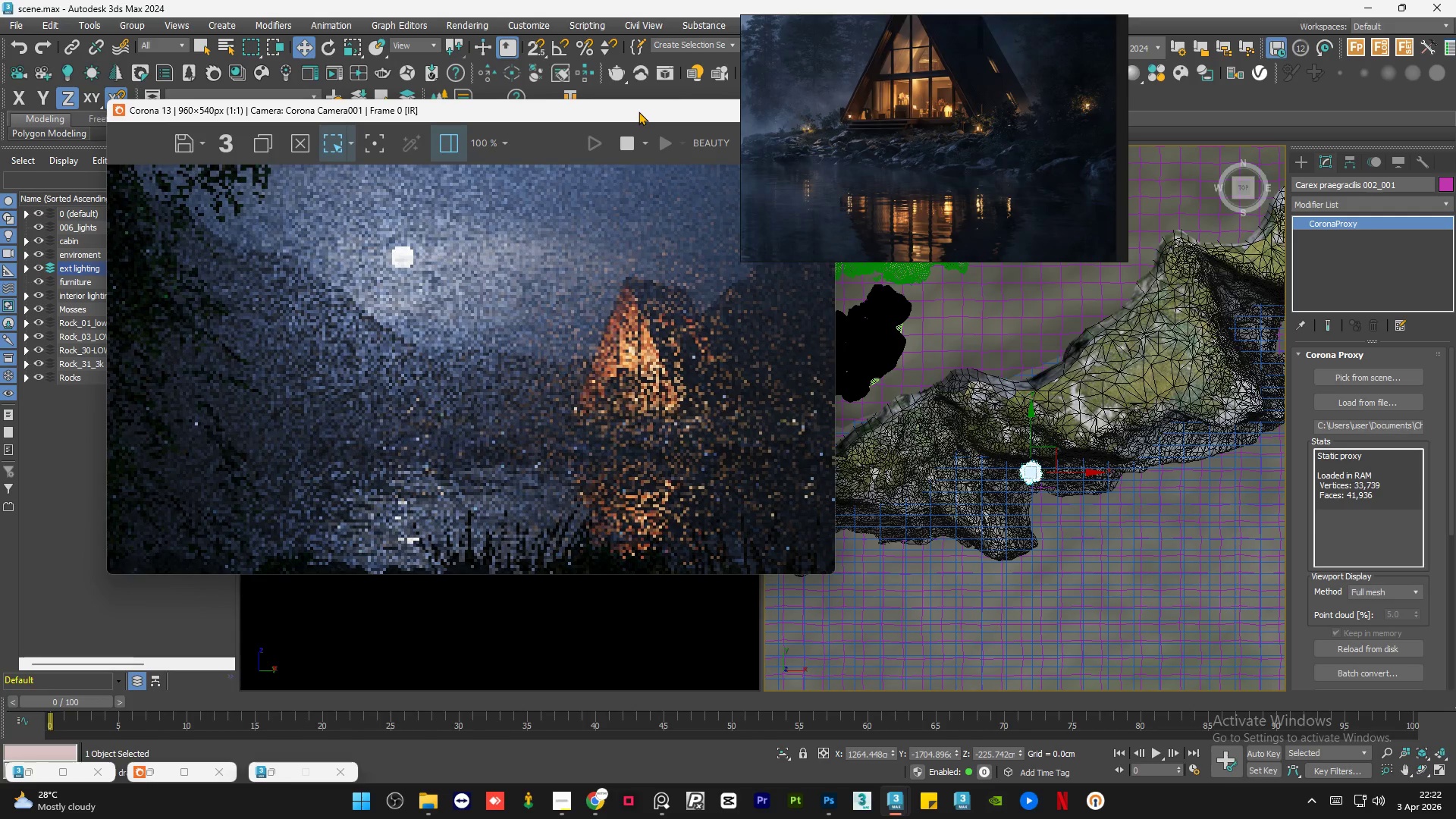 
left_click_drag(start_coordinate=[639, 111], to_coordinate=[453, 93])
 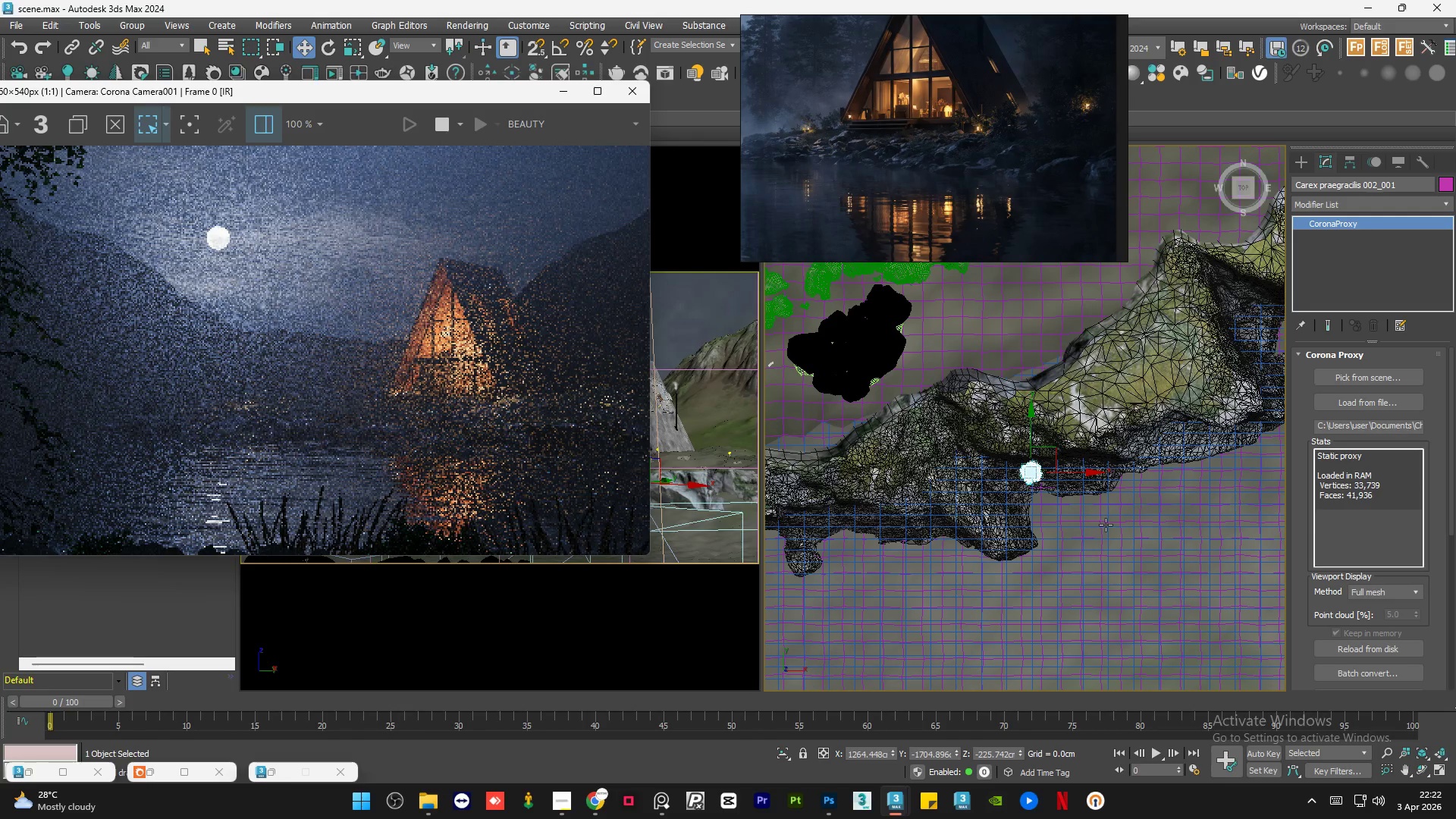 
scroll: coordinate [1040, 483], scroll_direction: up, amount: 5.0
 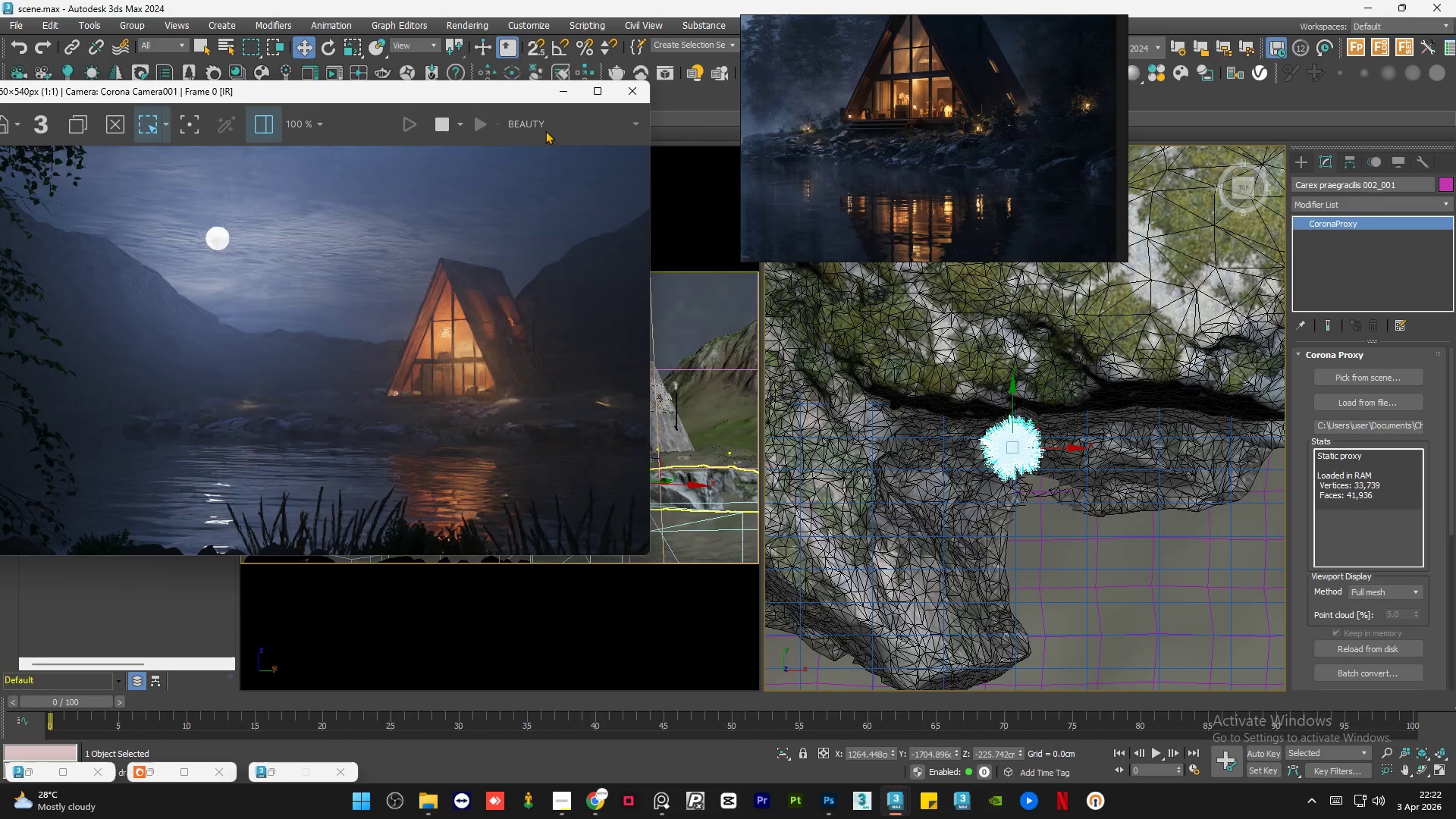 
left_click([553, 96])
 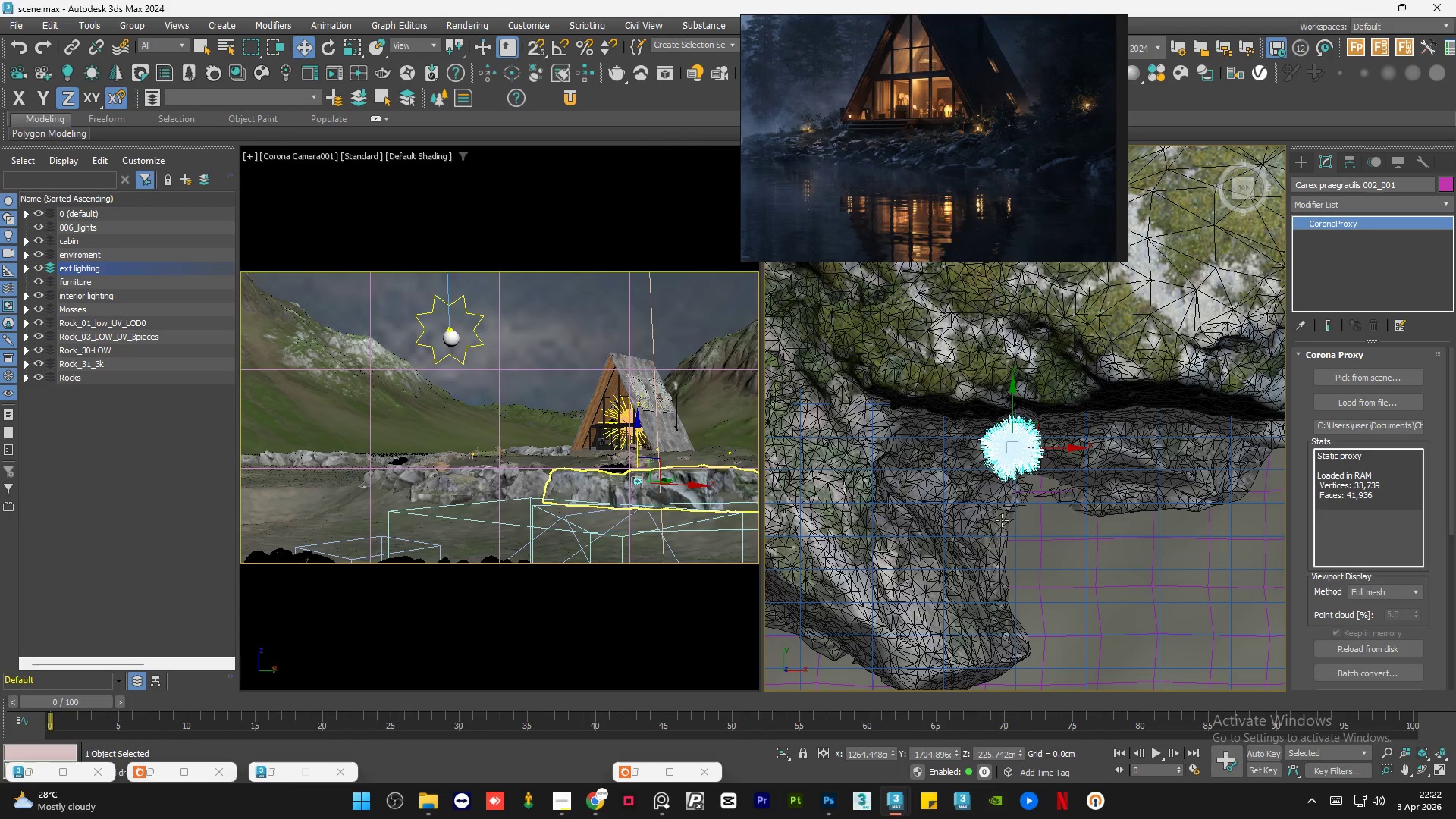 
hold_key(key=AltLeft, duration=1.5)
 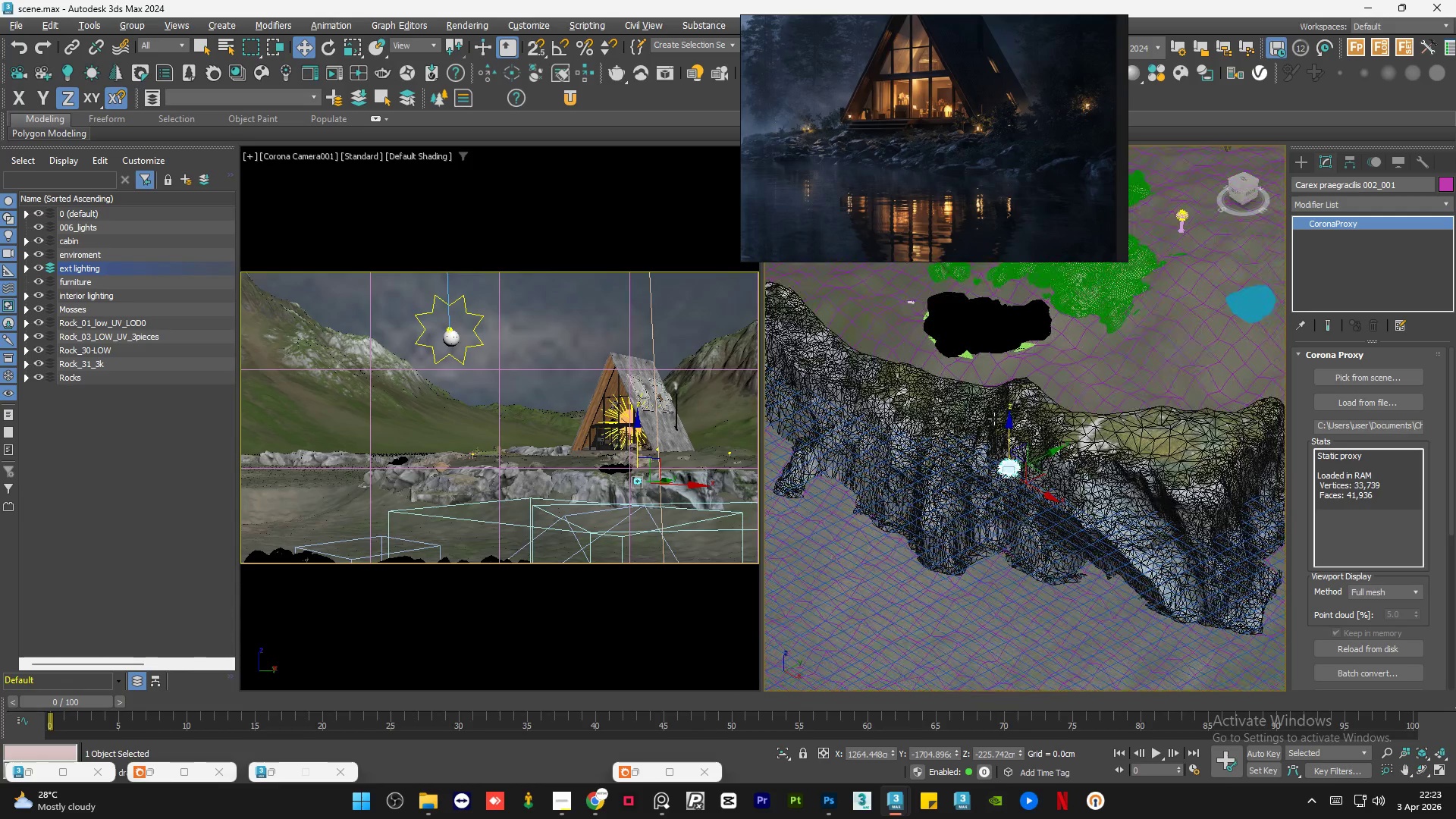 
scroll: coordinate [1007, 477], scroll_direction: down, amount: 3.0
 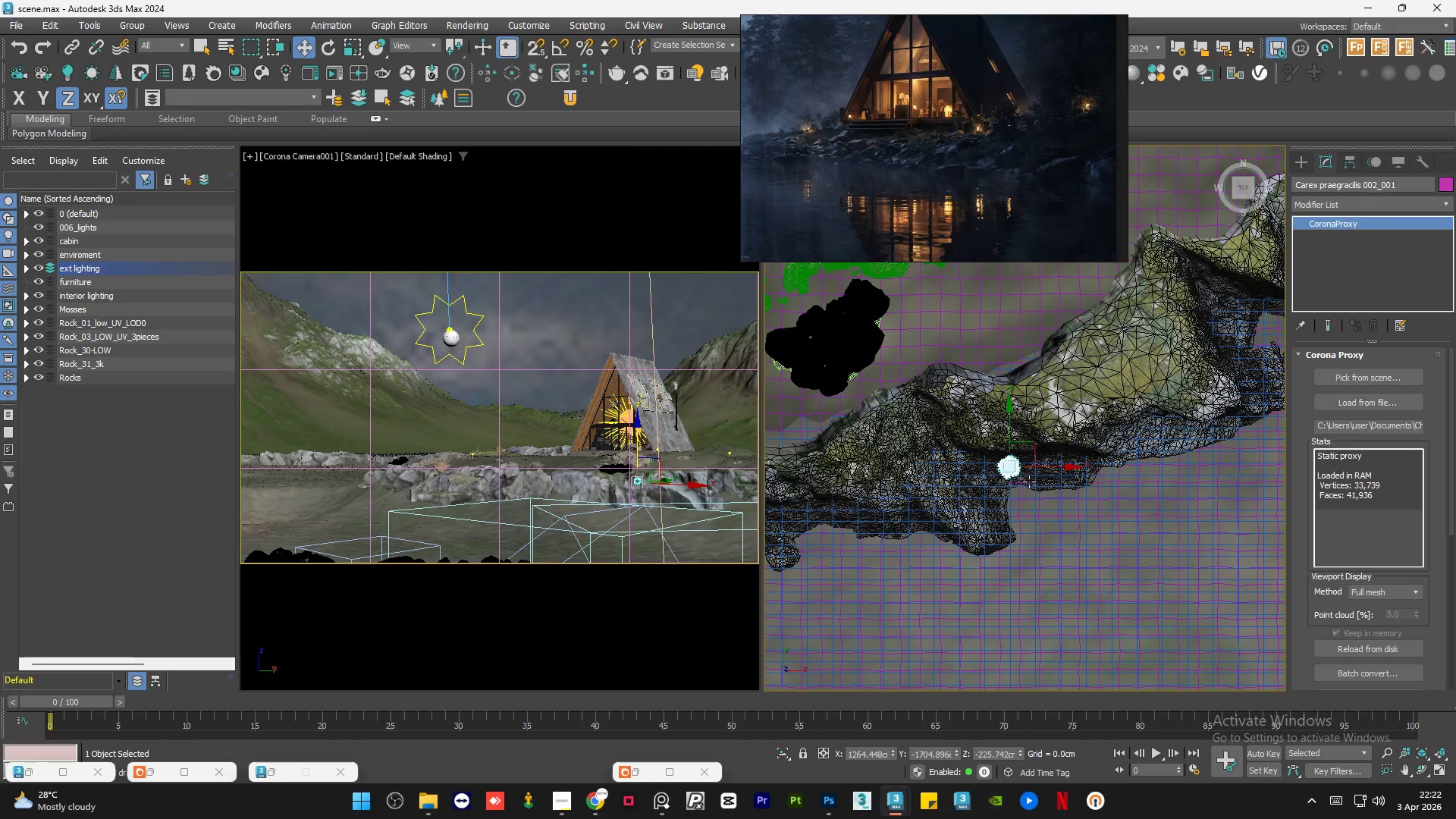 
key(Alt+AltLeft)
 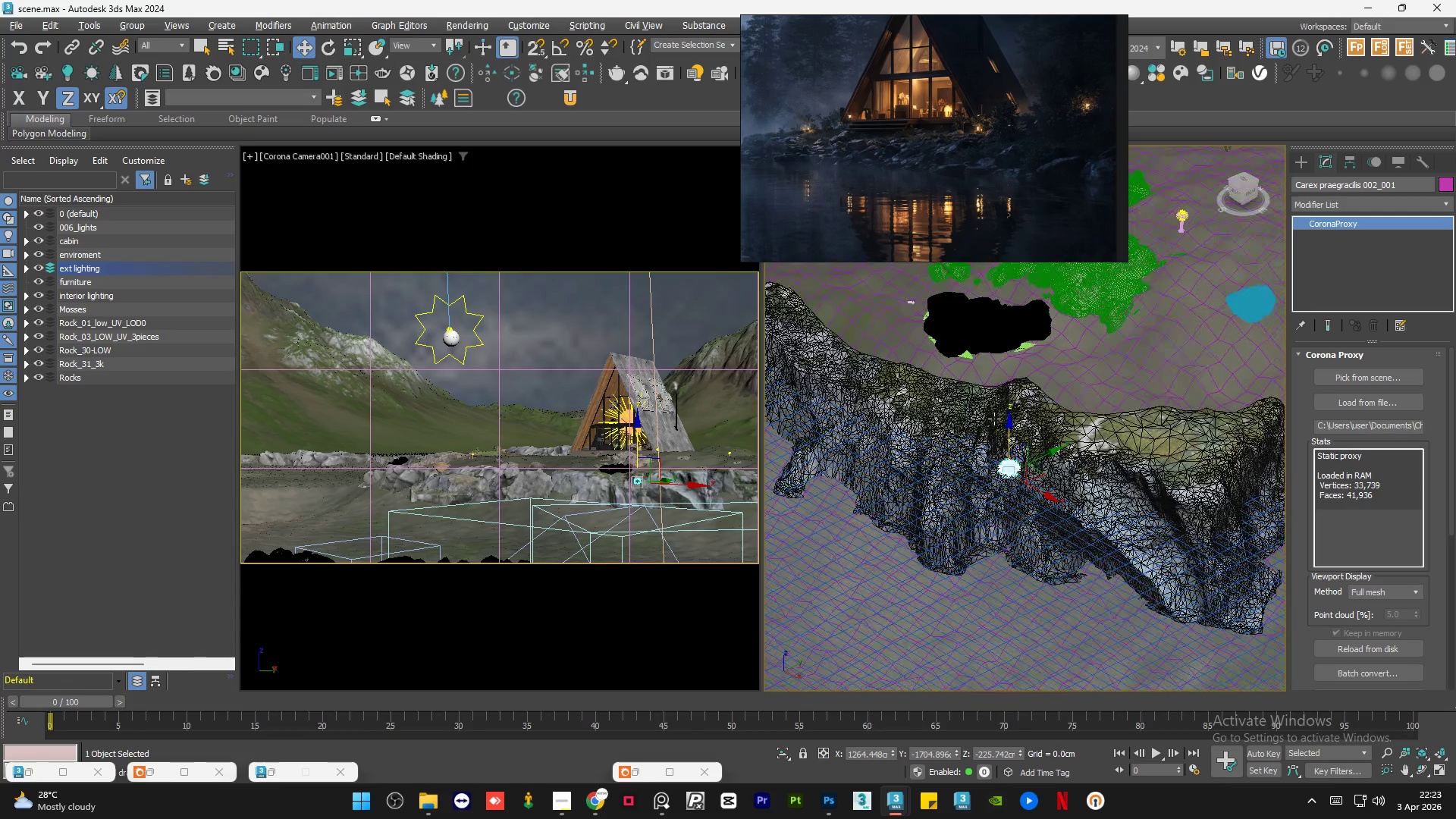 
key(Alt+AltLeft)
 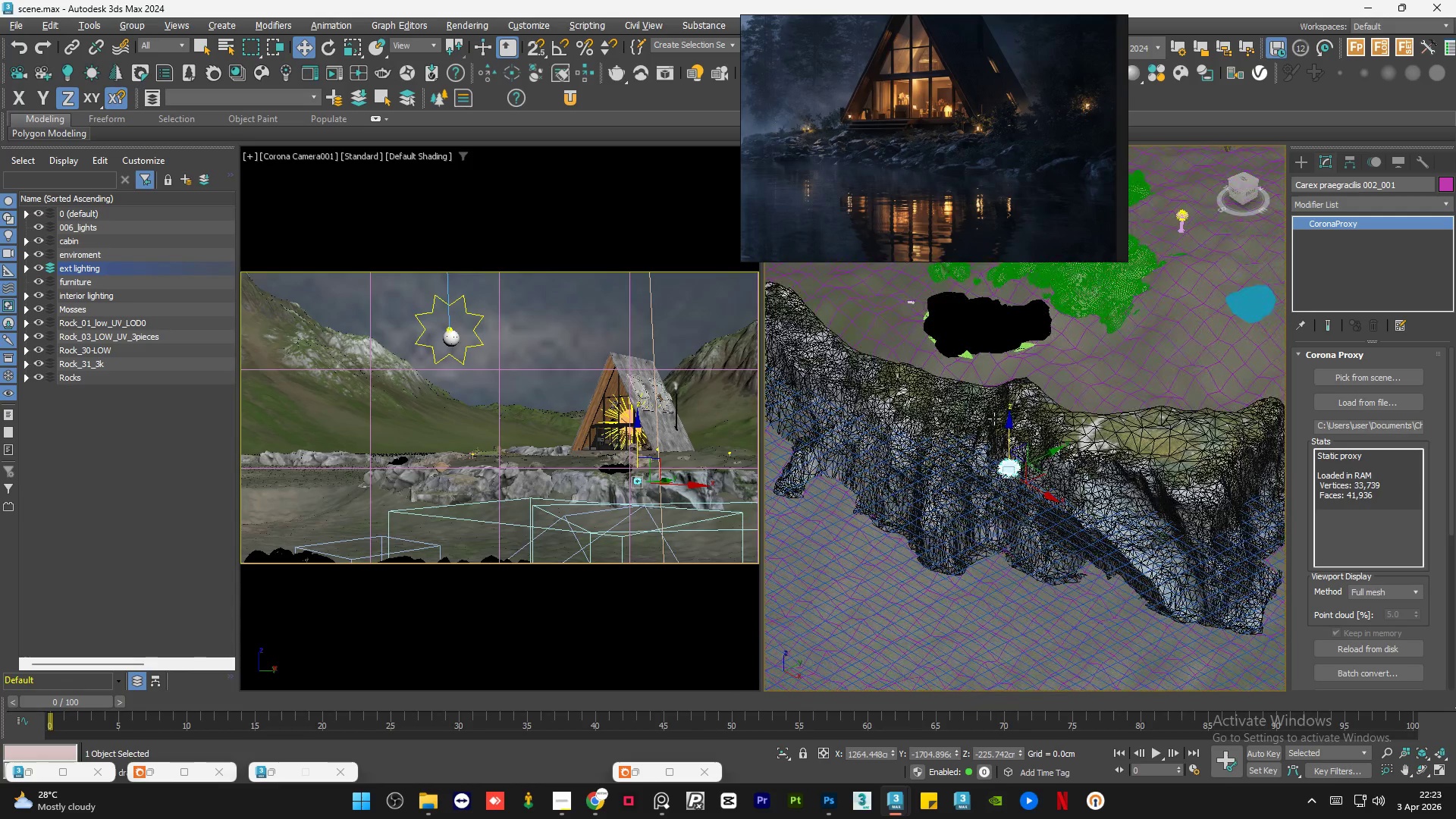 
key(Alt+AltLeft)
 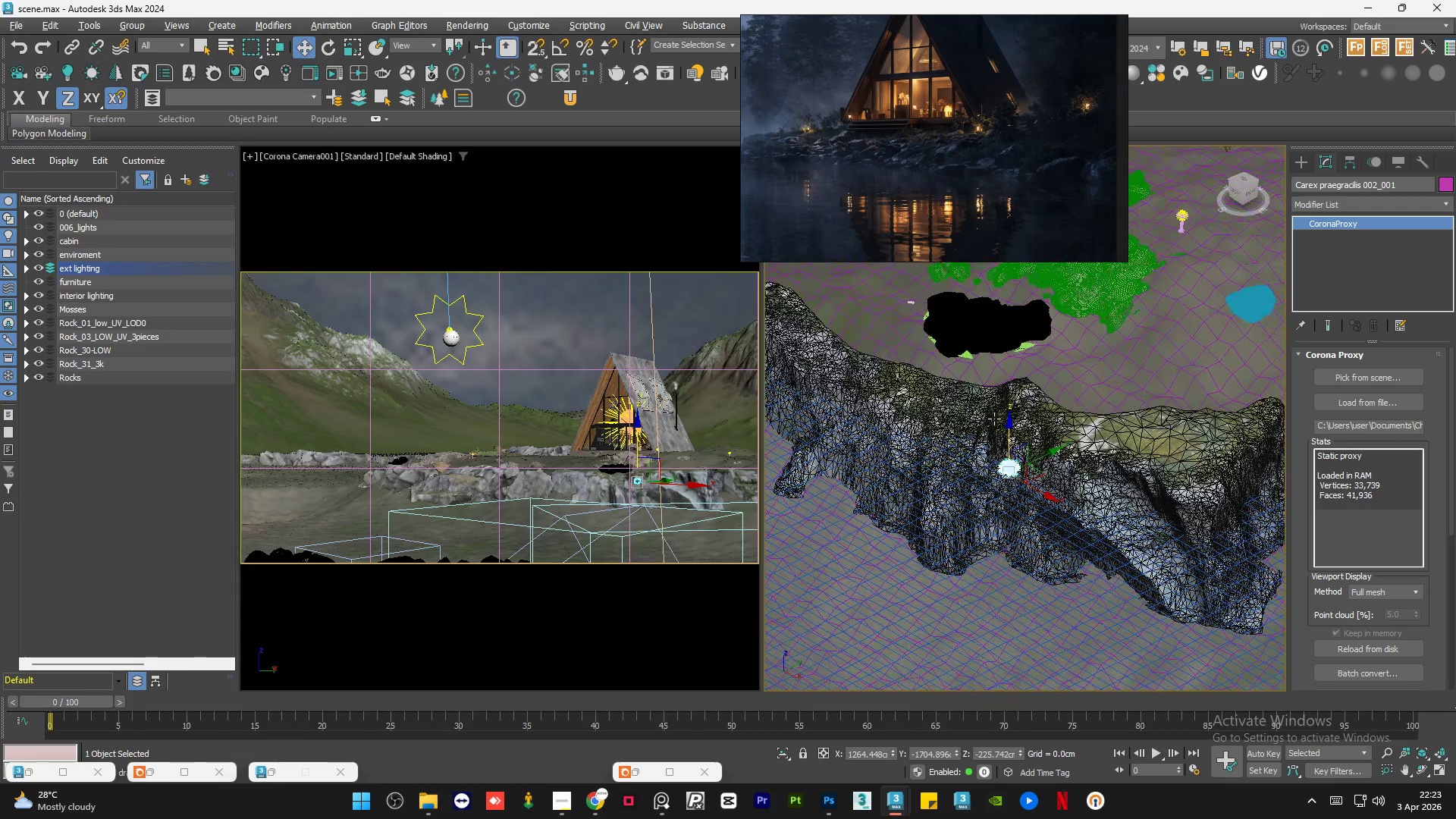 
key(Alt+AltLeft)
 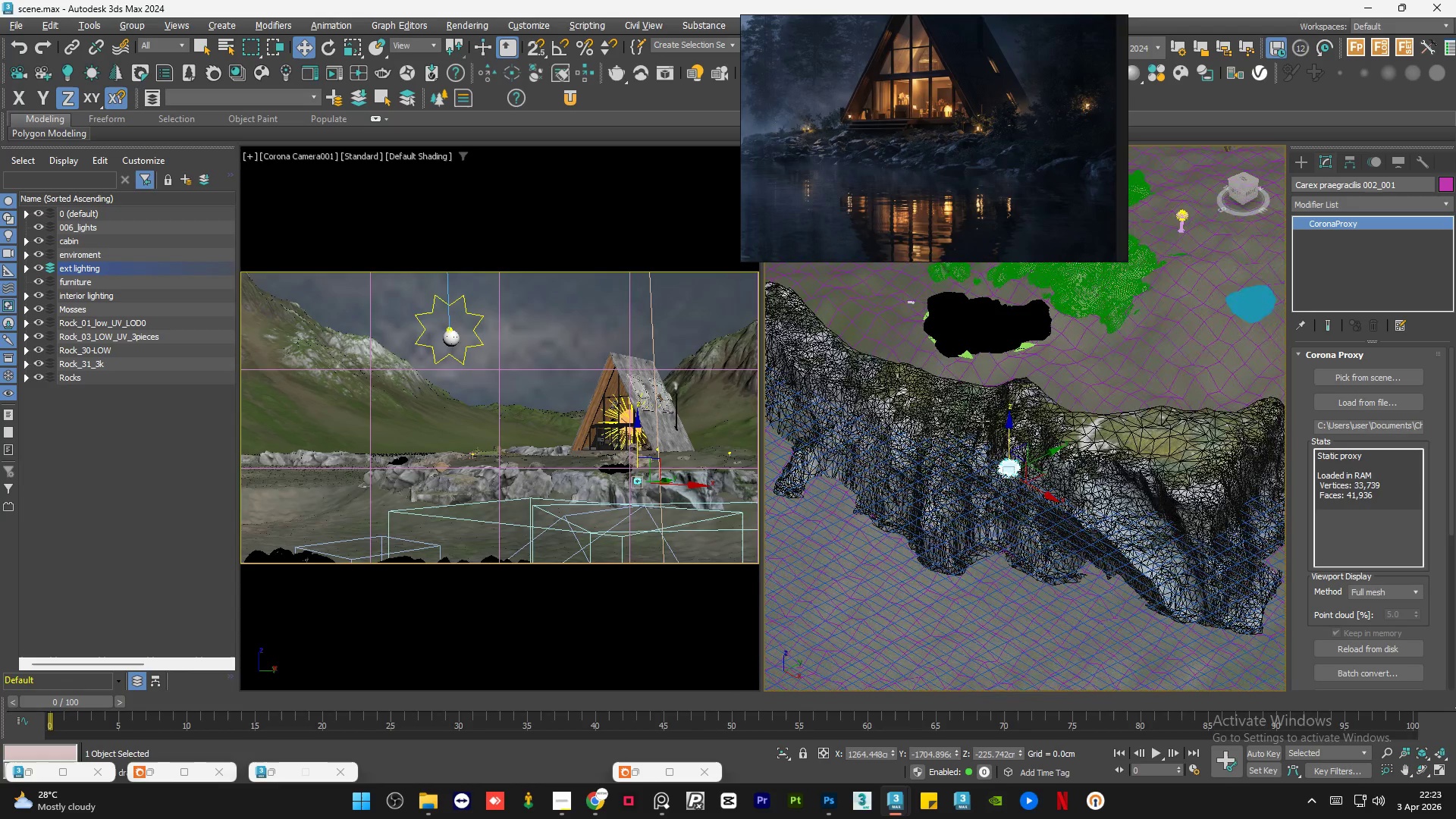 
key(Alt+AltLeft)
 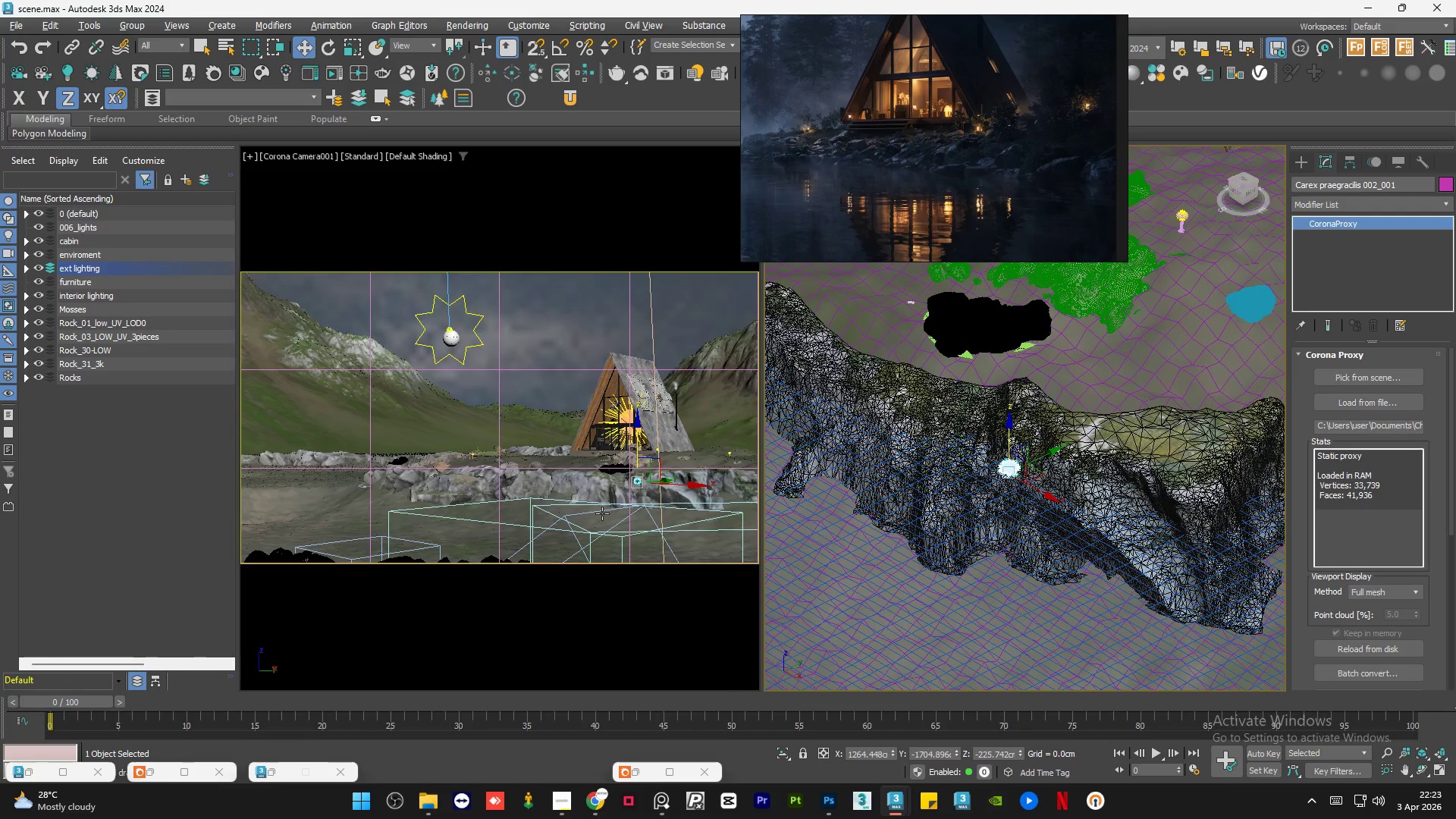 
left_click([602, 513])
 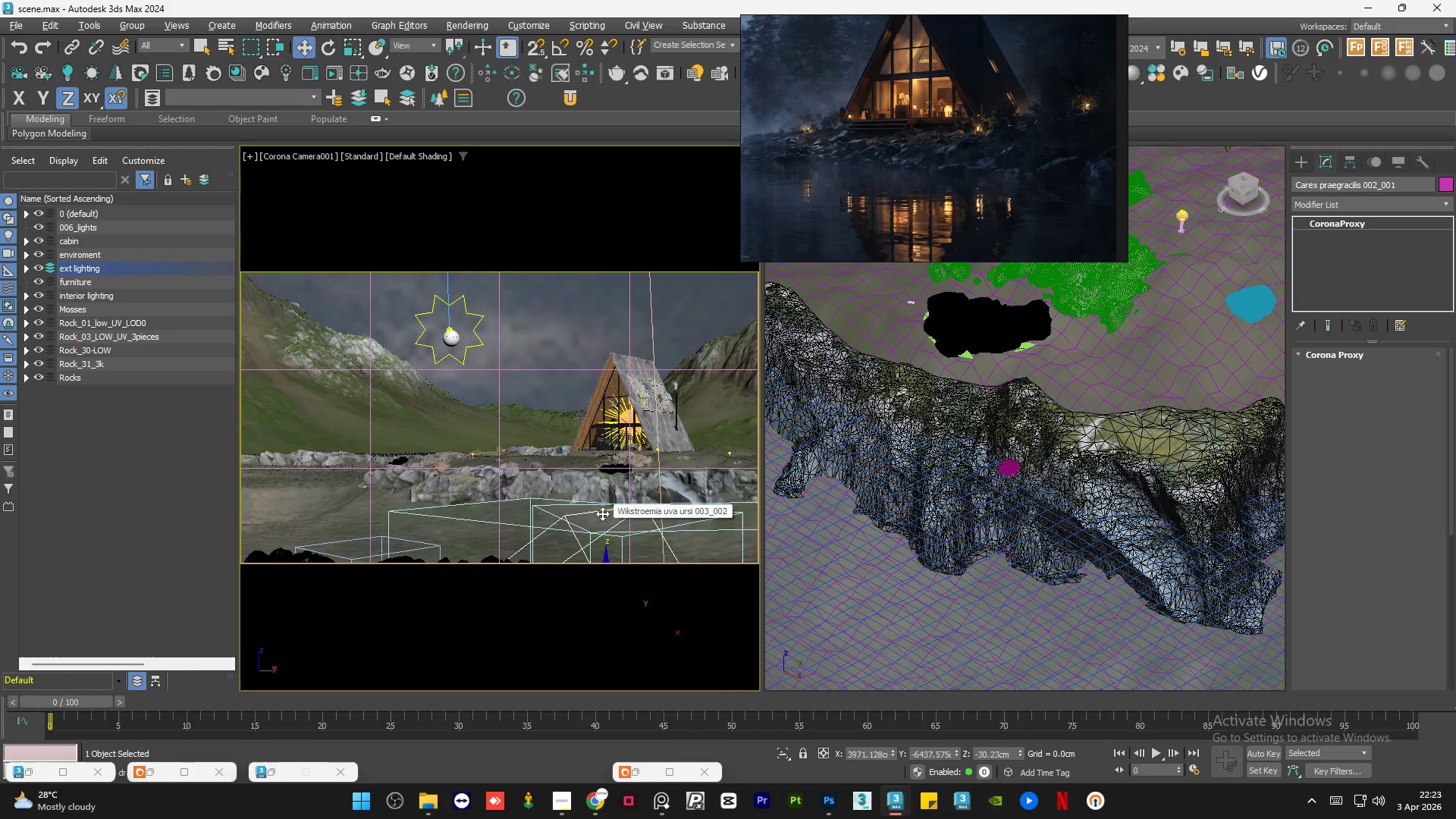 
key(F4)
 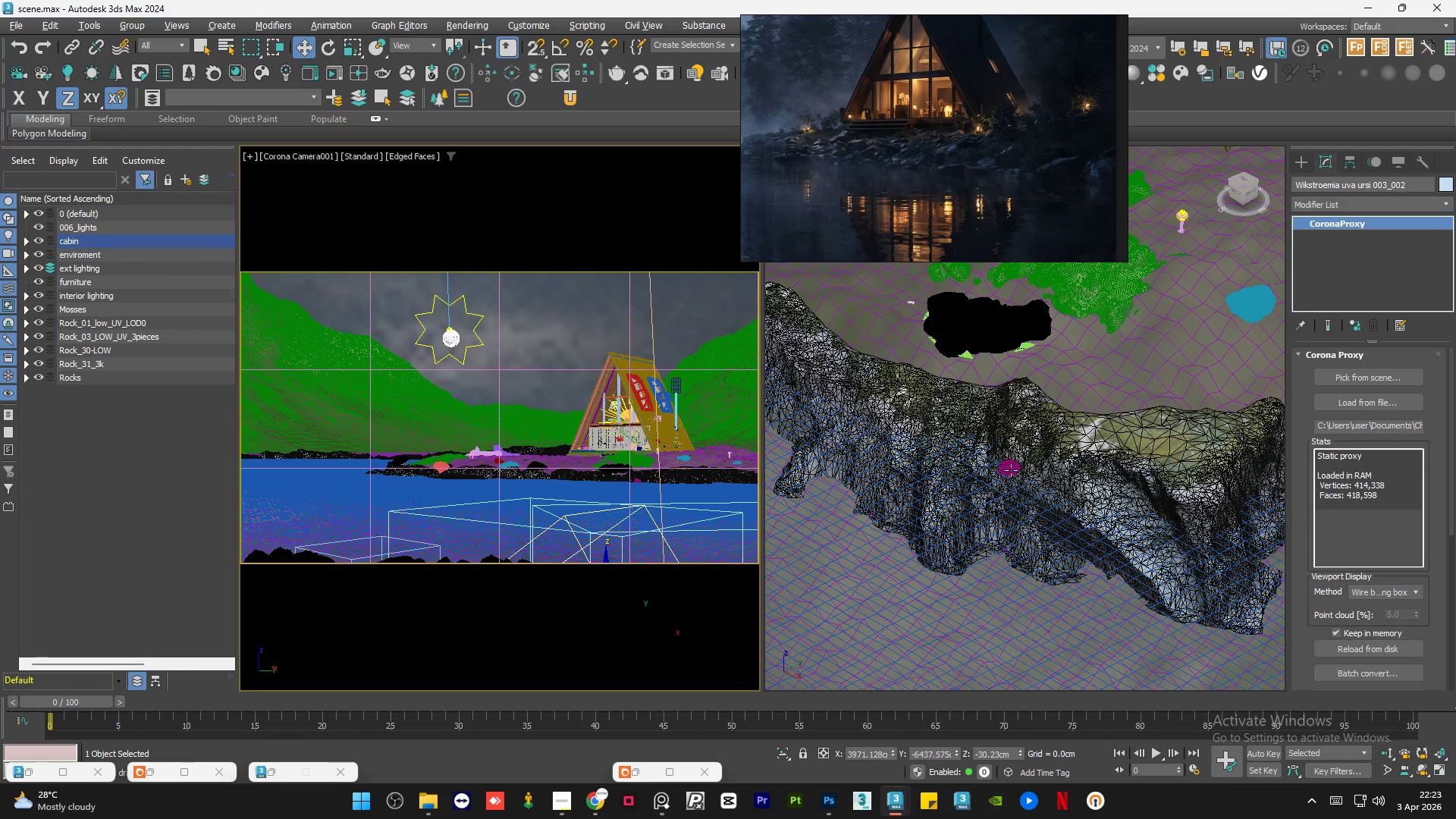 
left_click([1009, 463])
 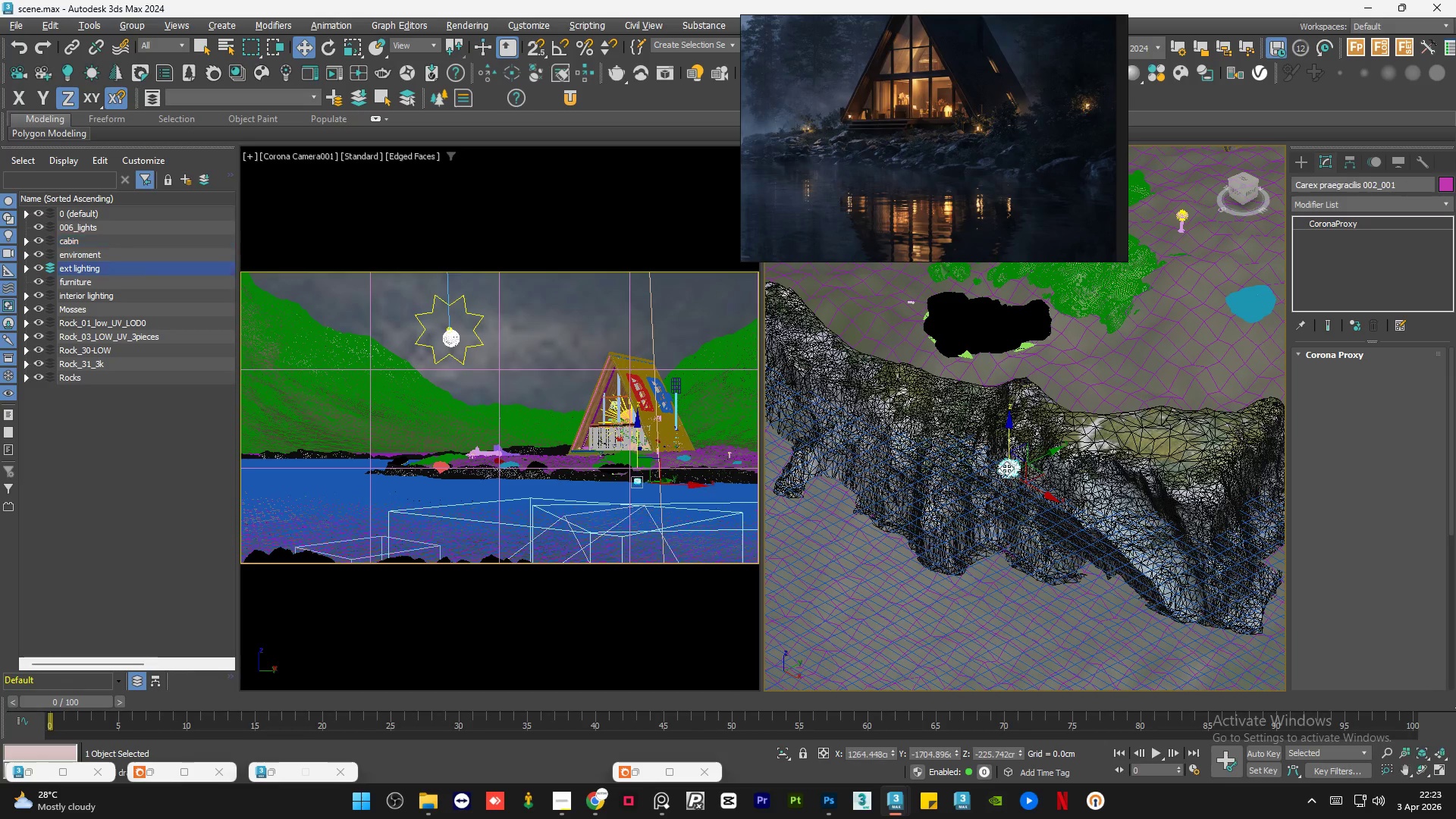 
hold_key(key=AltLeft, duration=0.86)
 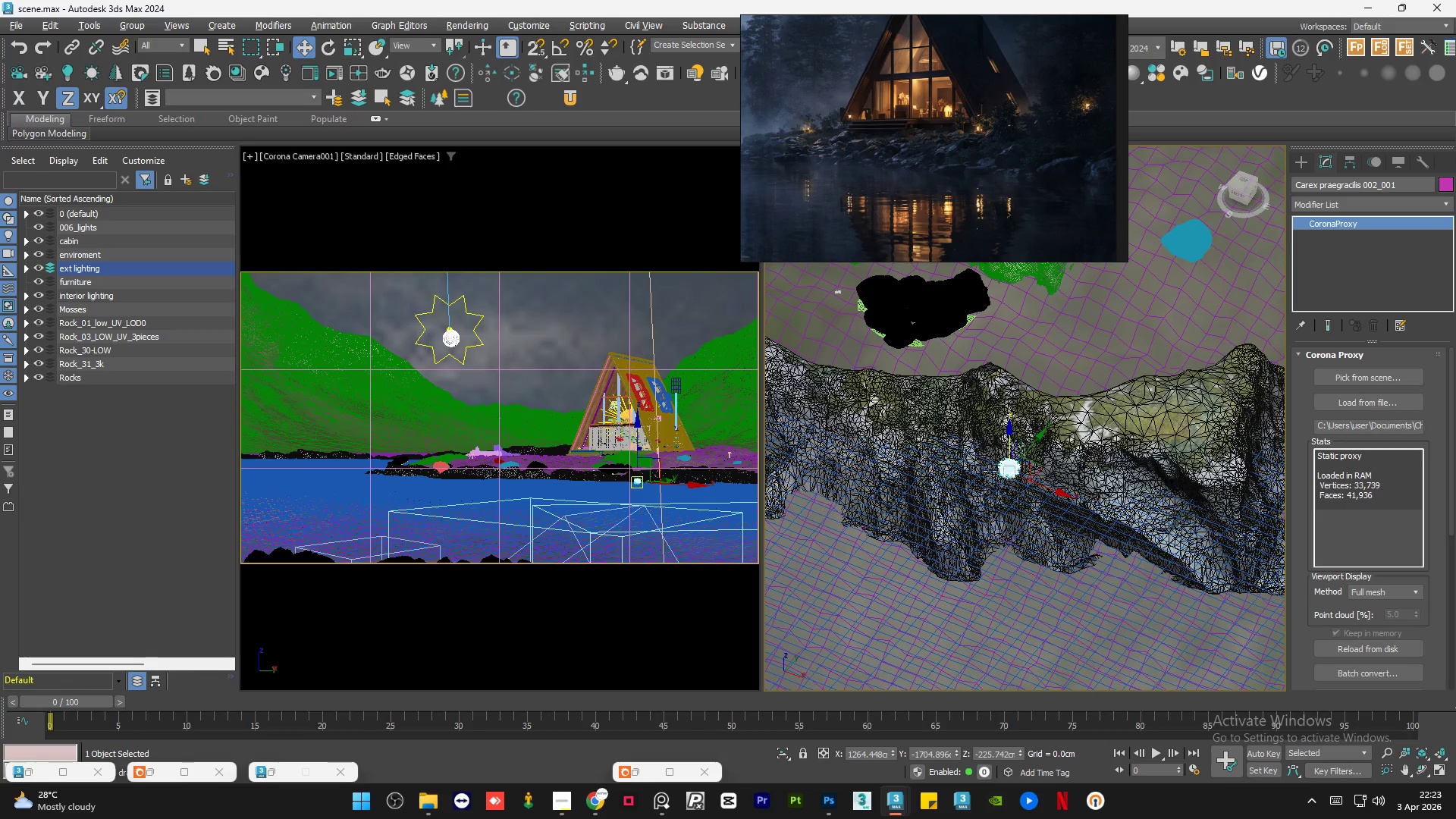 
key(Alt+AltLeft)
 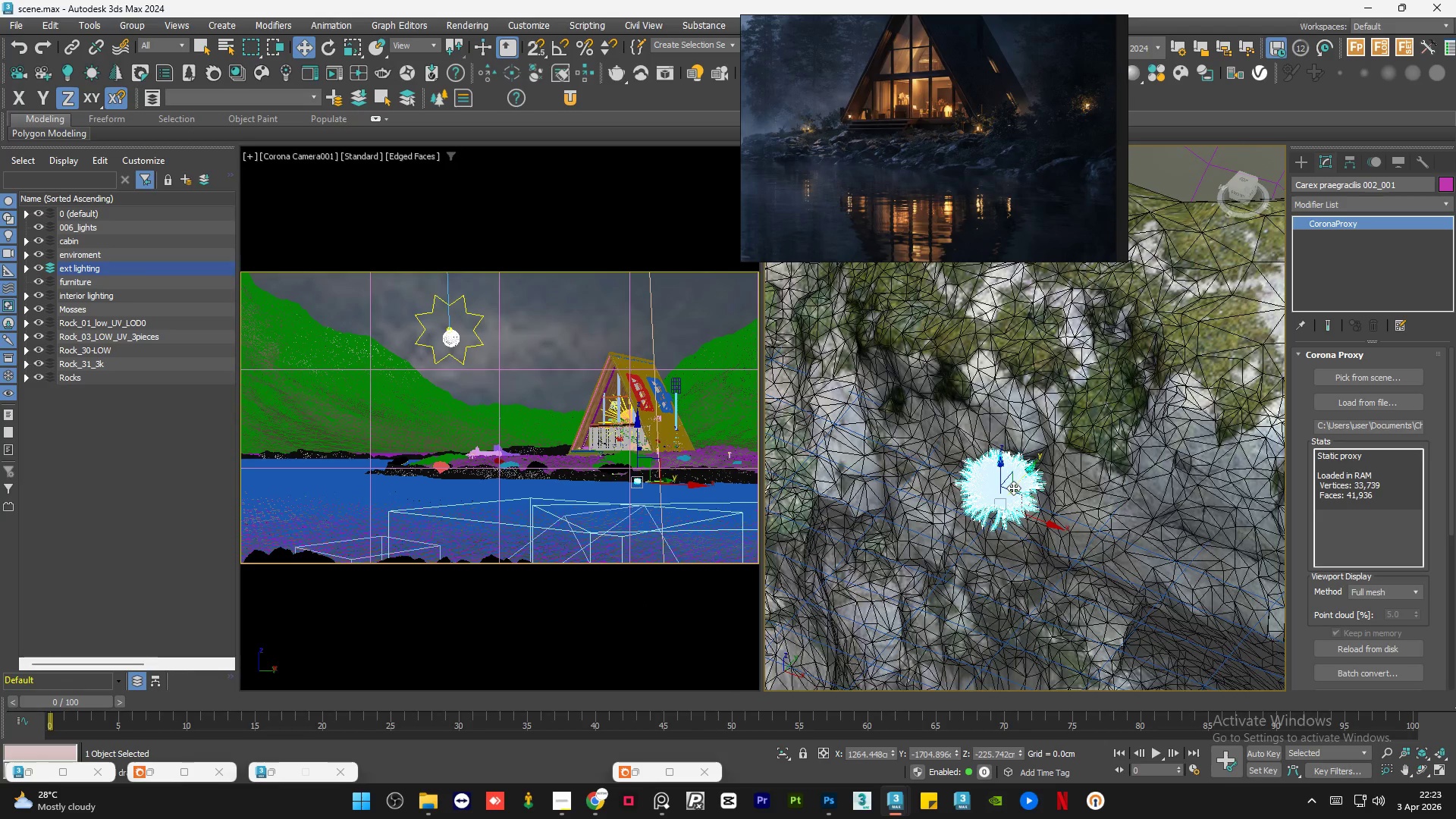 
scroll: coordinate [1027, 455], scroll_direction: up, amount: 4.0
 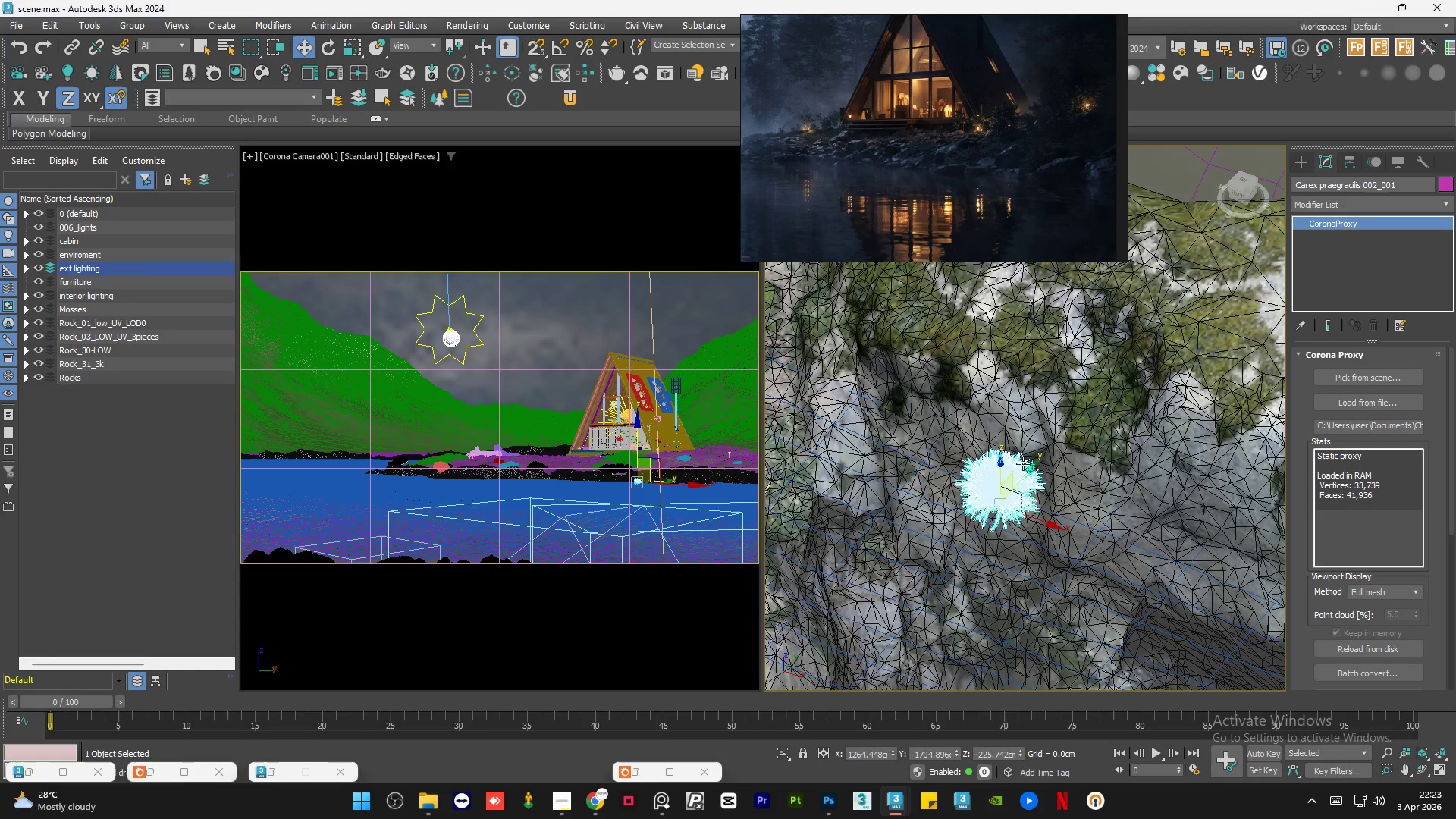 
hold_key(key=AltLeft, duration=0.98)
 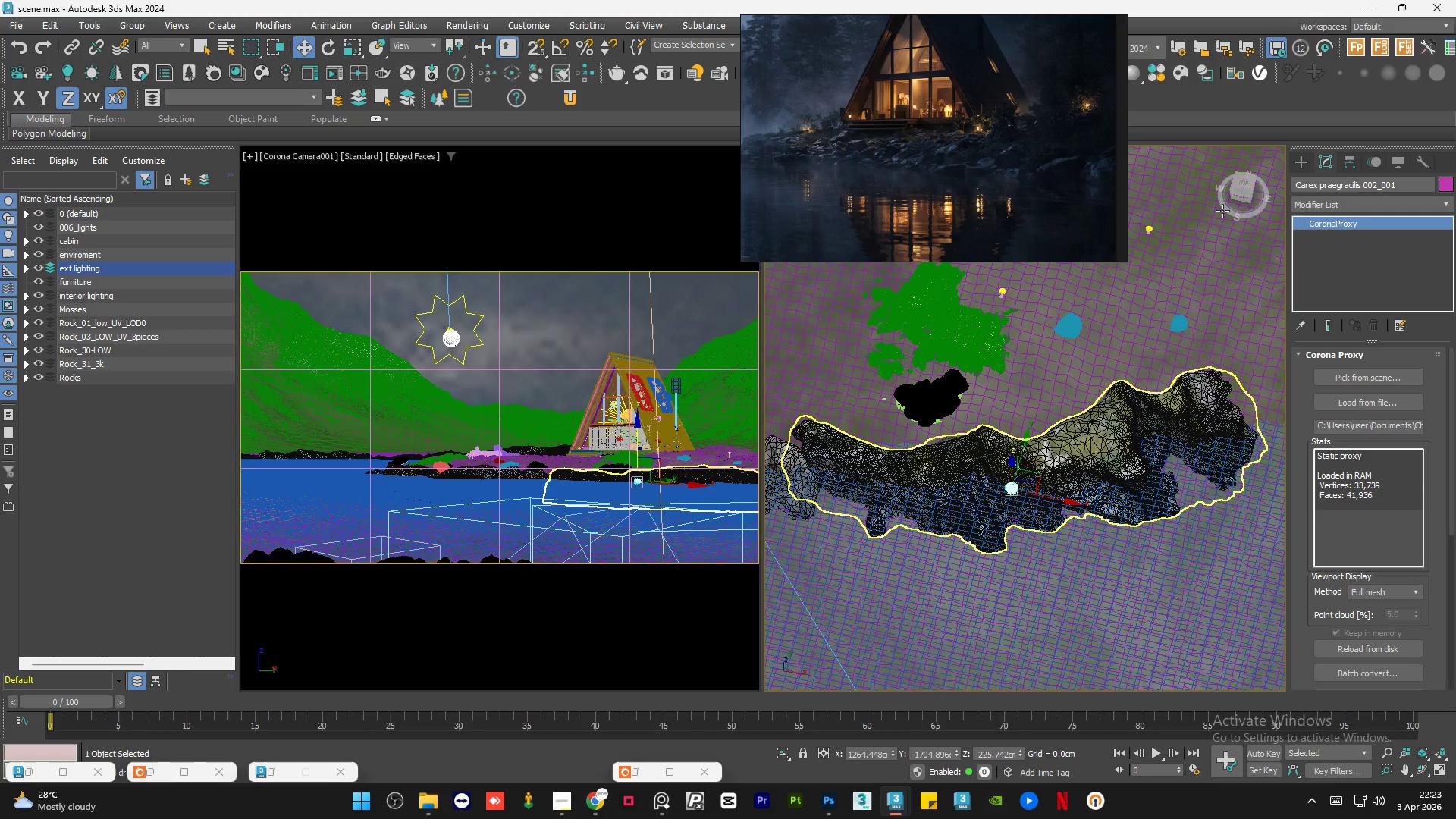 
scroll: coordinate [1013, 488], scroll_direction: down, amount: 7.0
 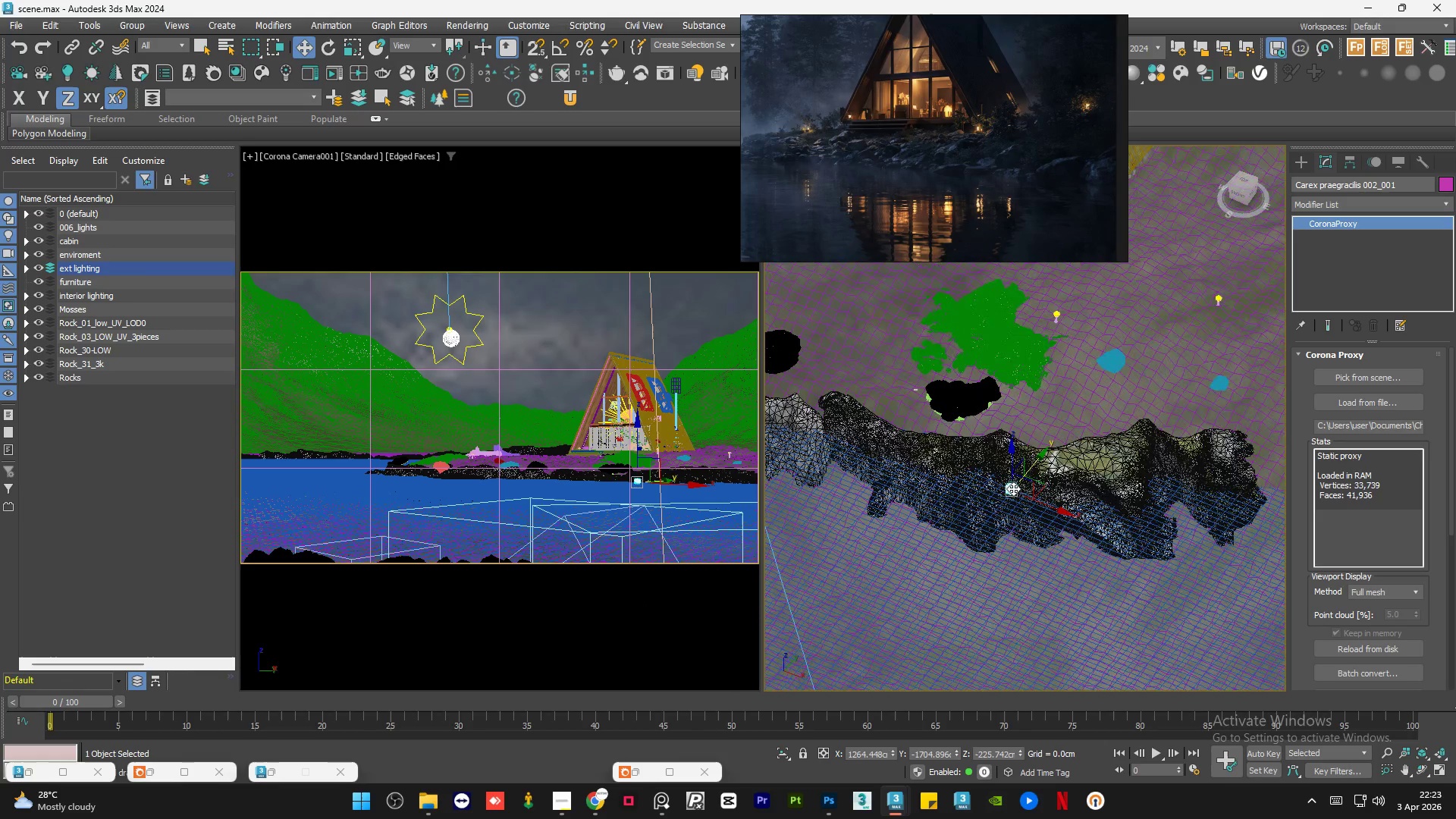 
hold_key(key=AltLeft, duration=7.03)
left_click([1246, 181])
 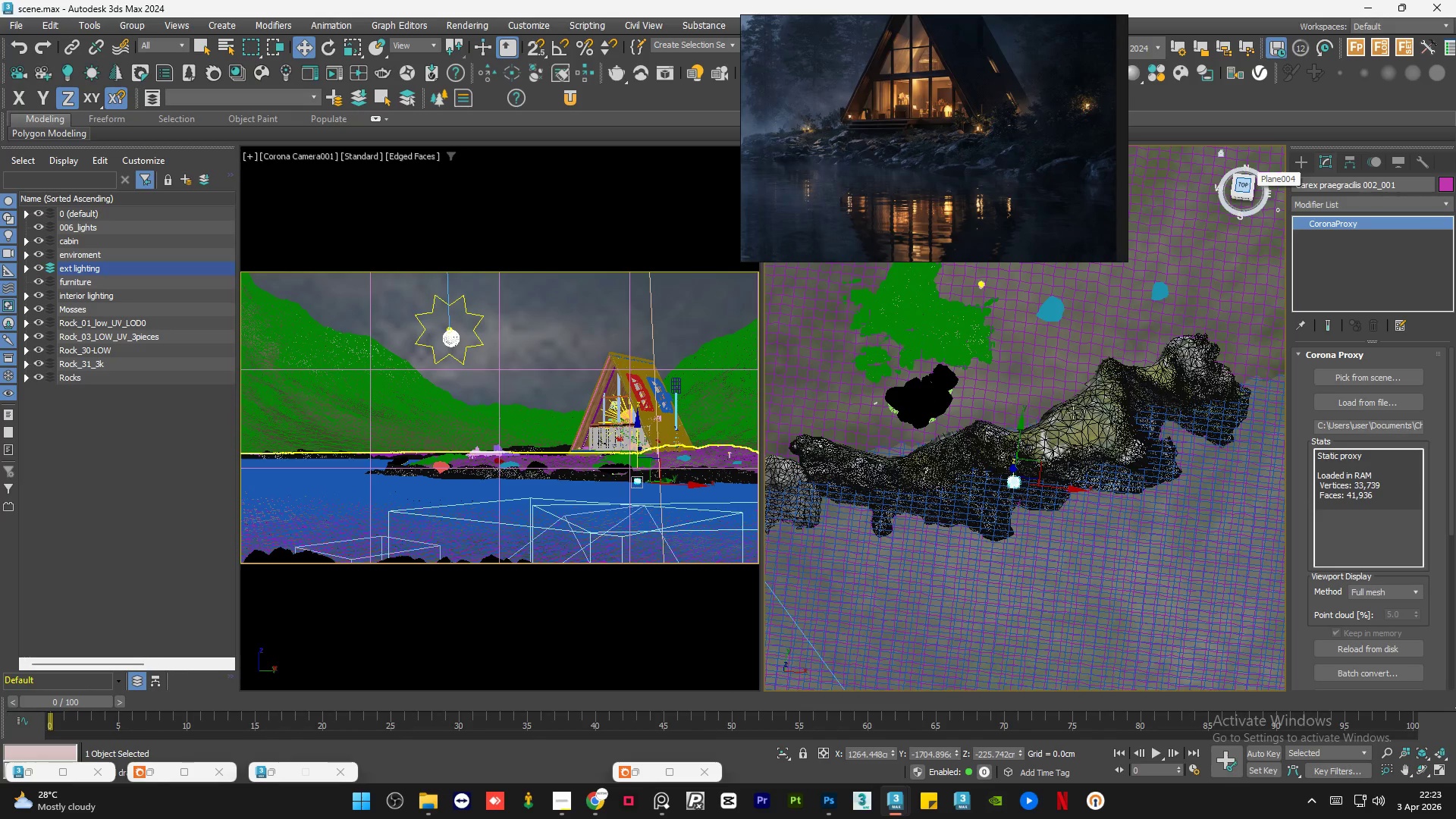 
scroll: coordinate [1026, 466], scroll_direction: up, amount: 8.0
 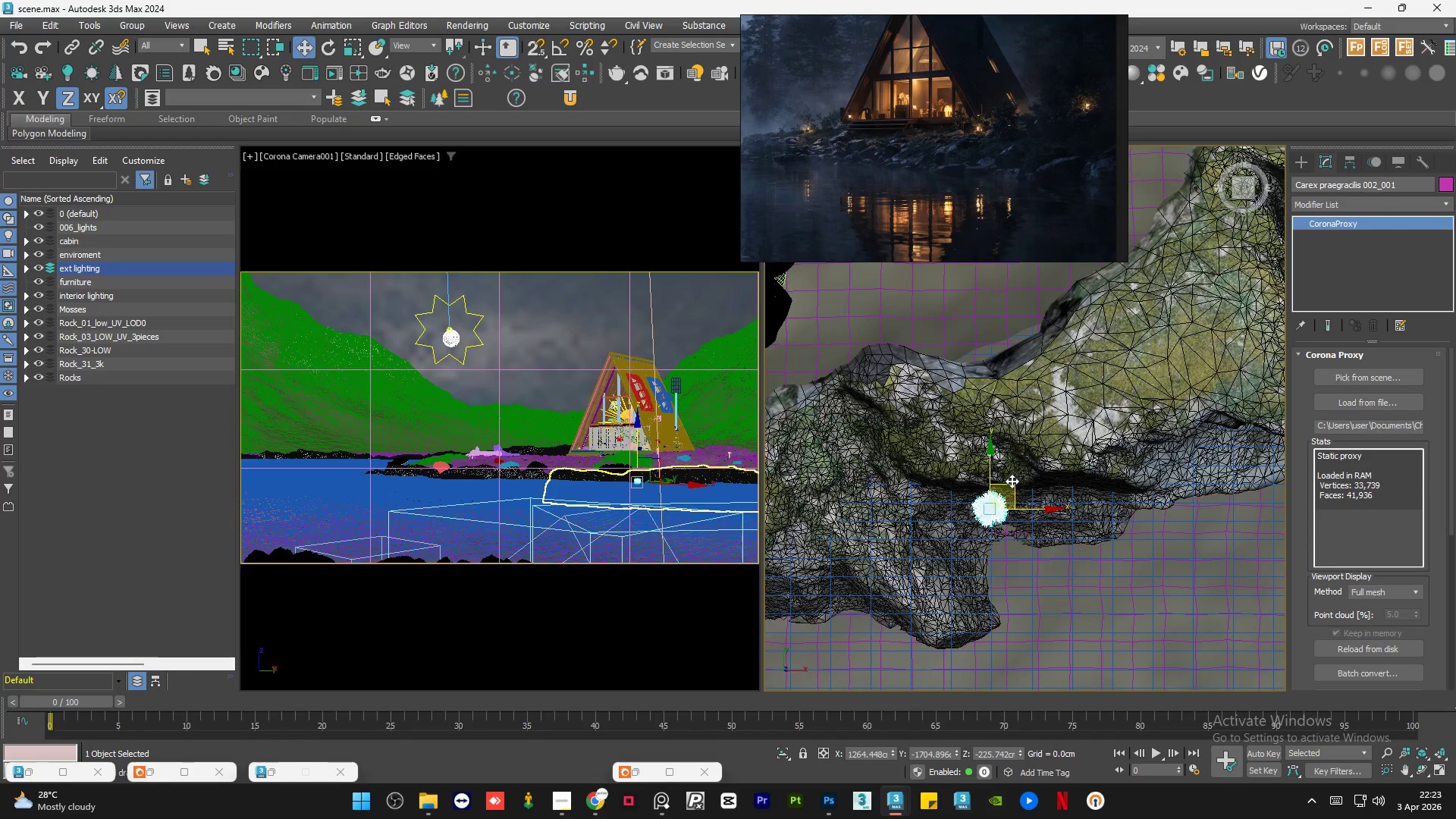 
left_click_drag(start_coordinate=[1012, 481], to_coordinate=[953, 463])
 